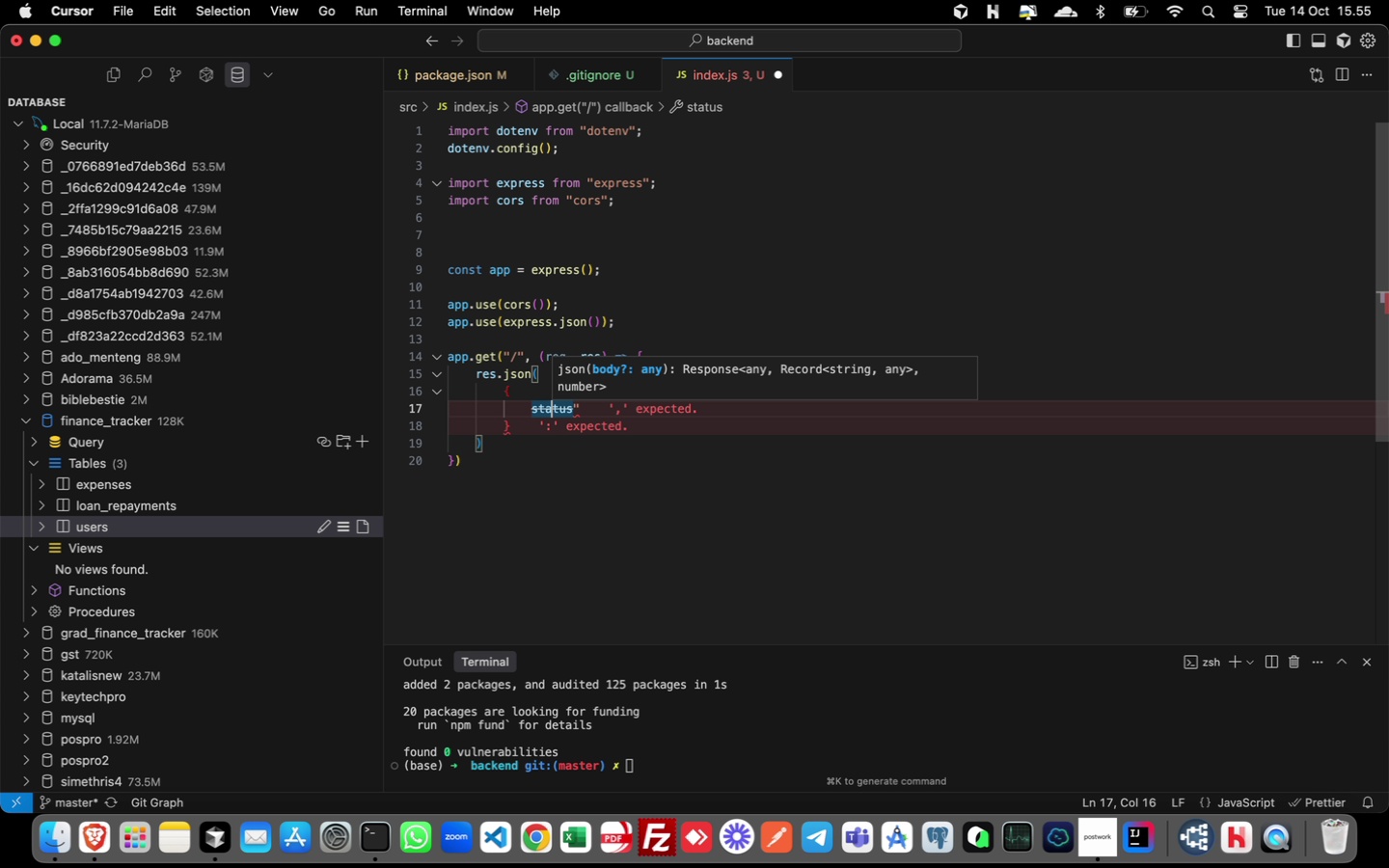 
key(ArrowRight)
 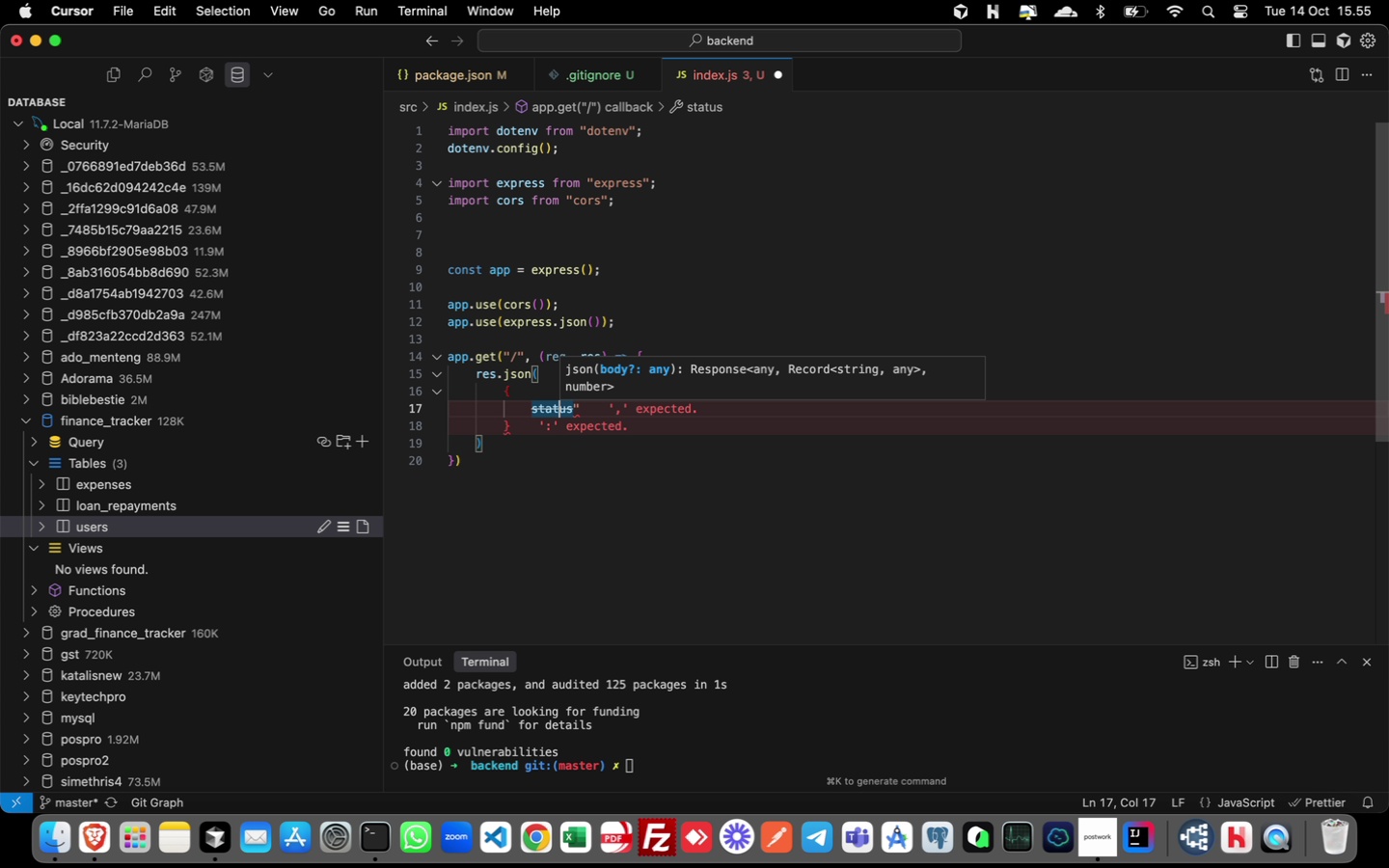 
key(ArrowRight)
 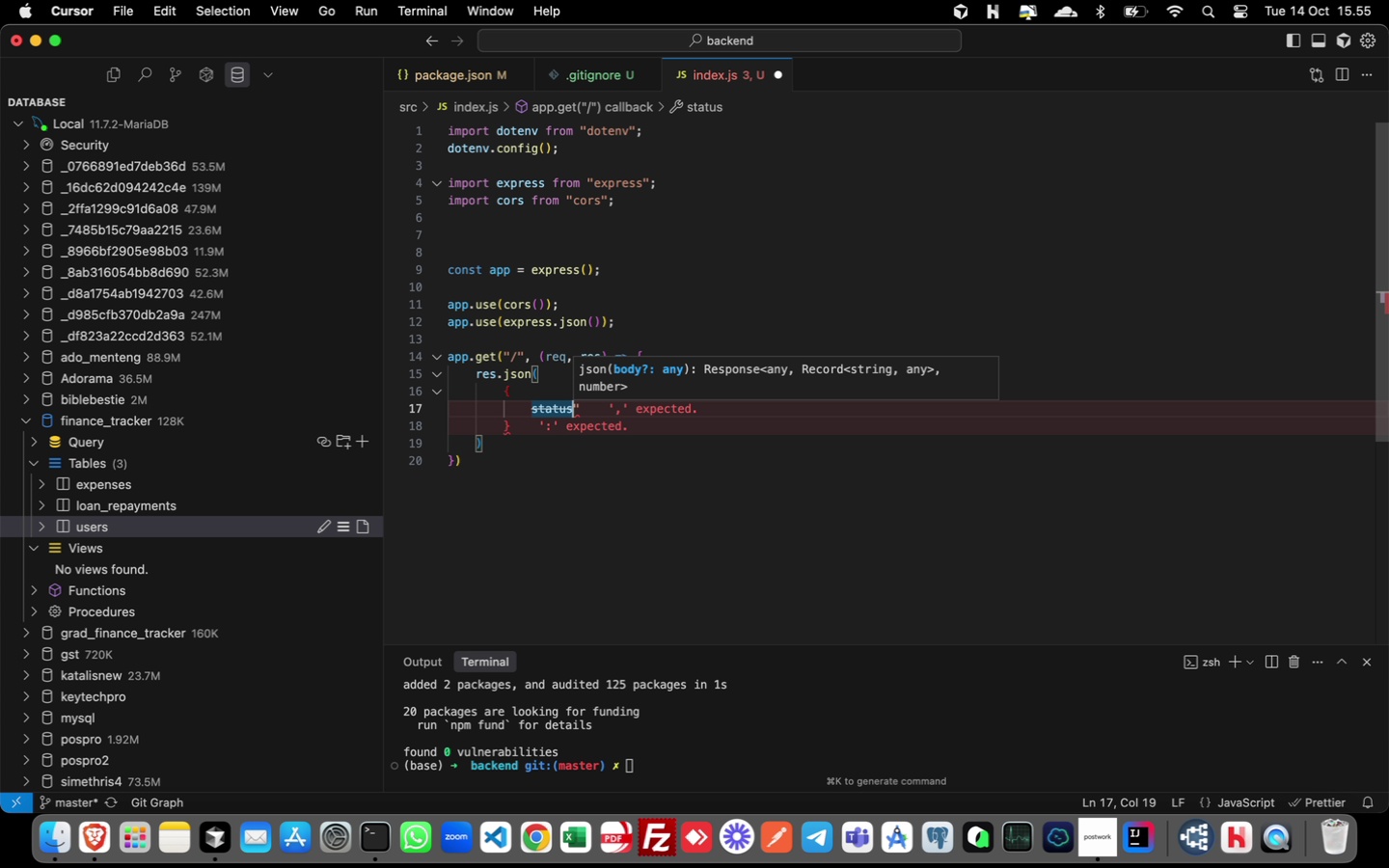 
key(ArrowRight)
 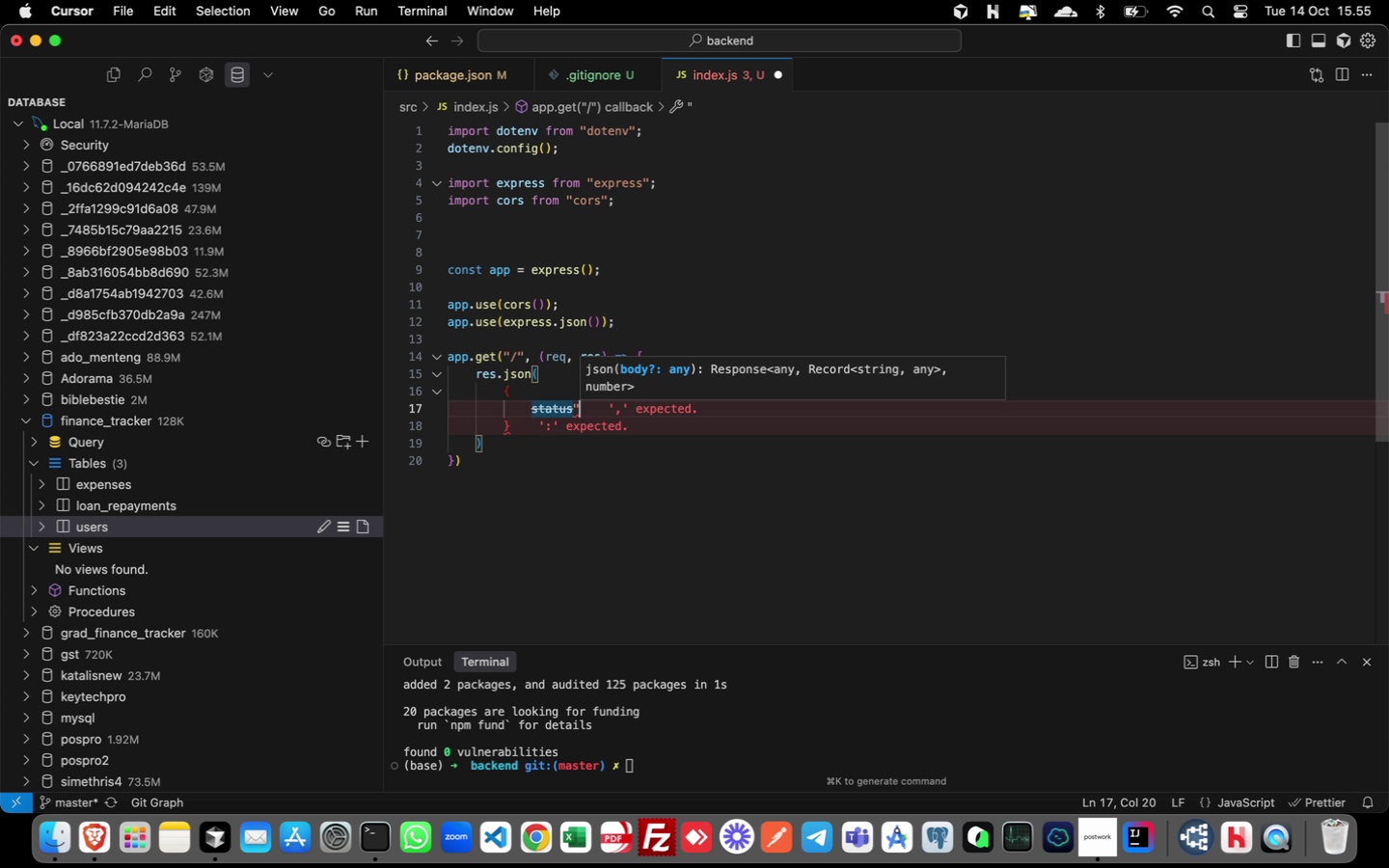 
key(ArrowRight)
 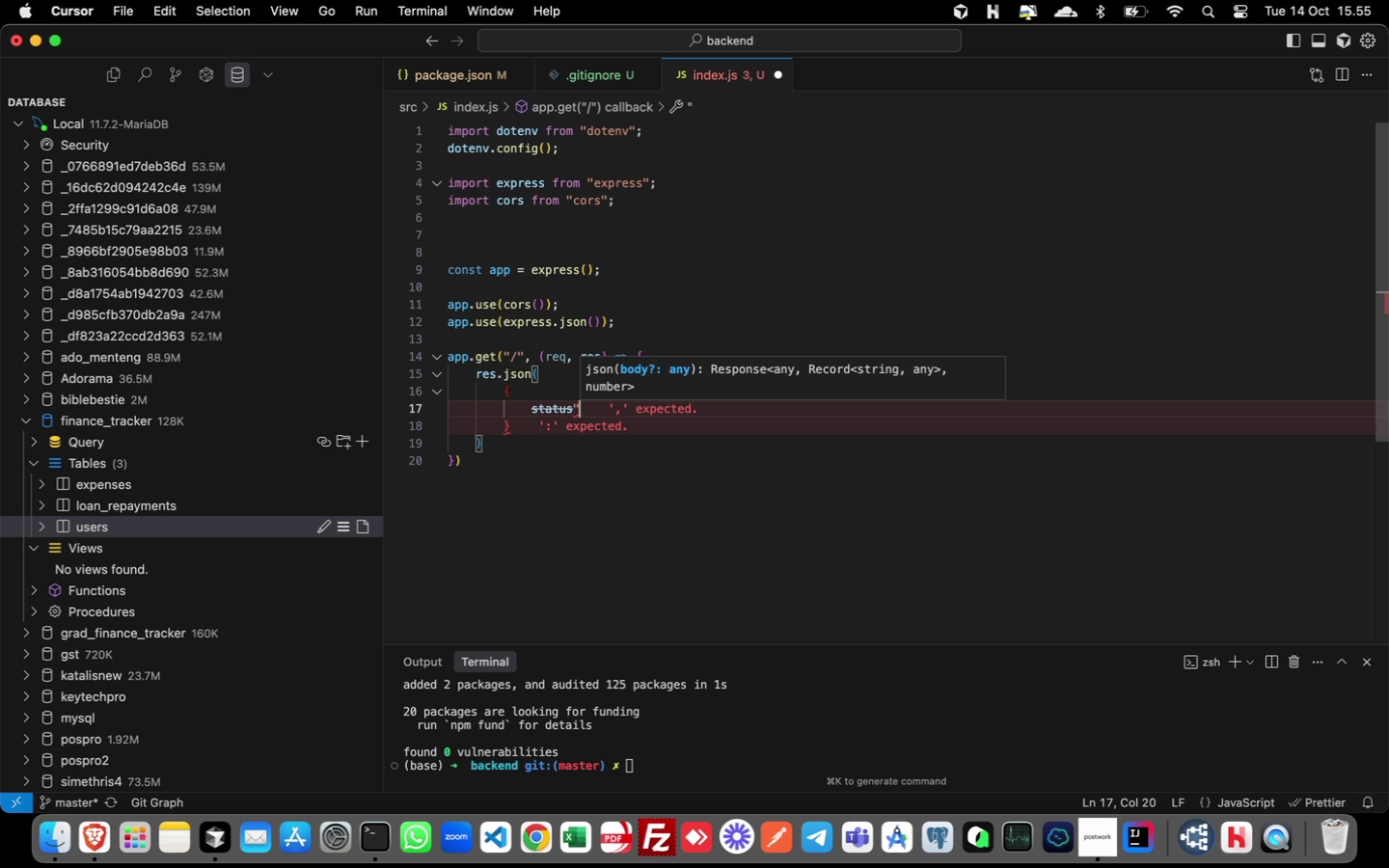 
key(ArrowRight)
 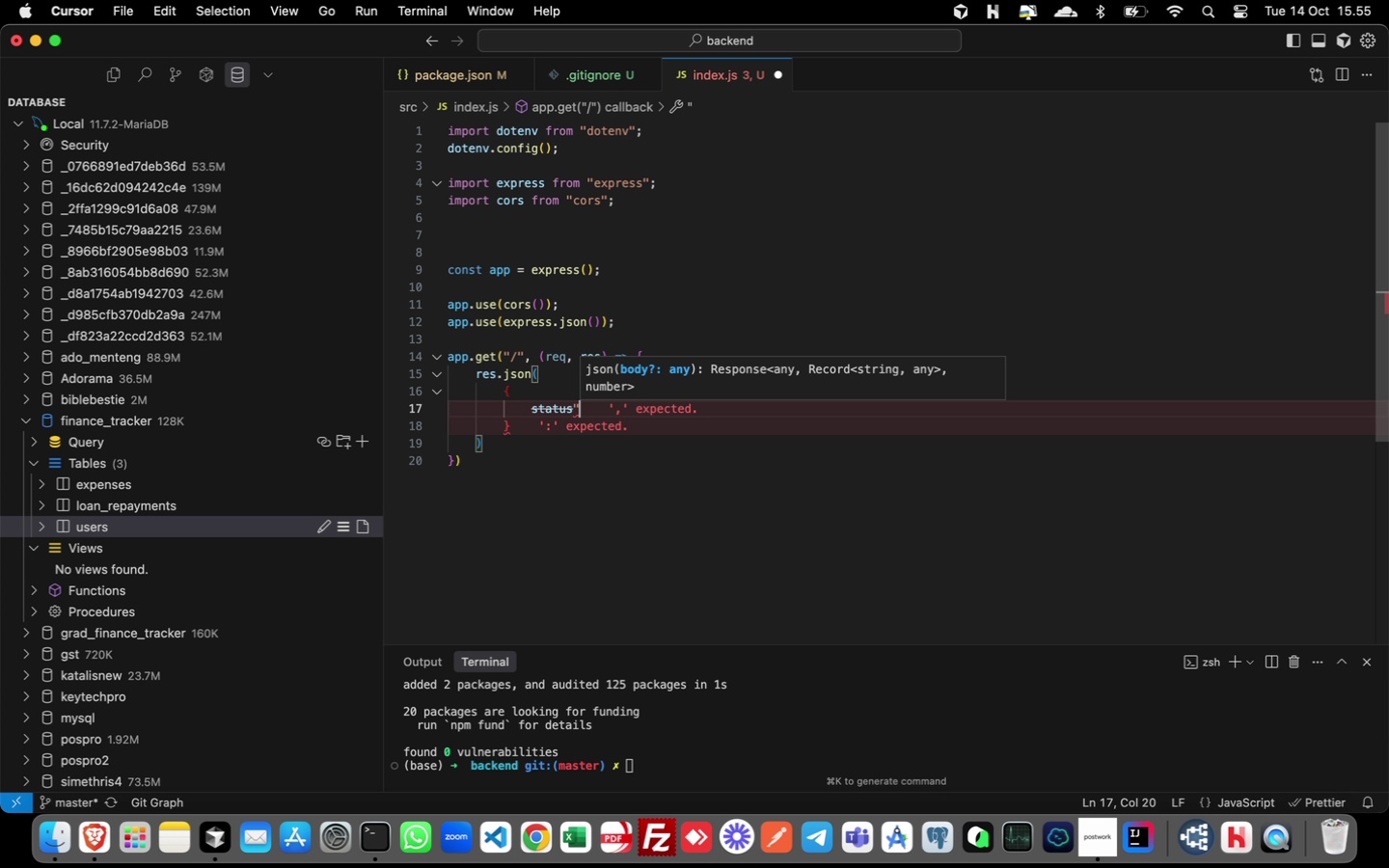 
key(ArrowRight)
 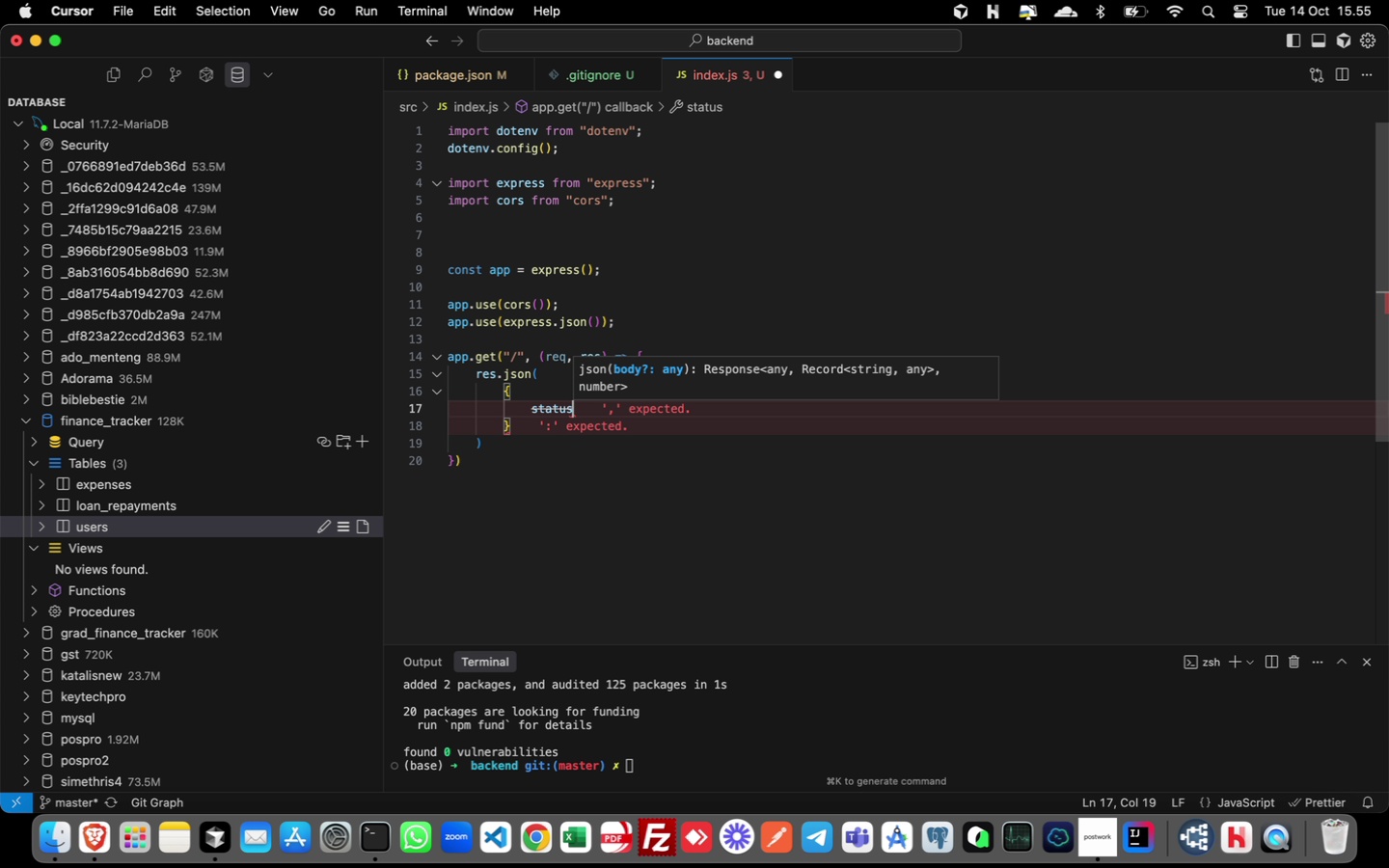 
key(Backspace)
type(: "ok",)
 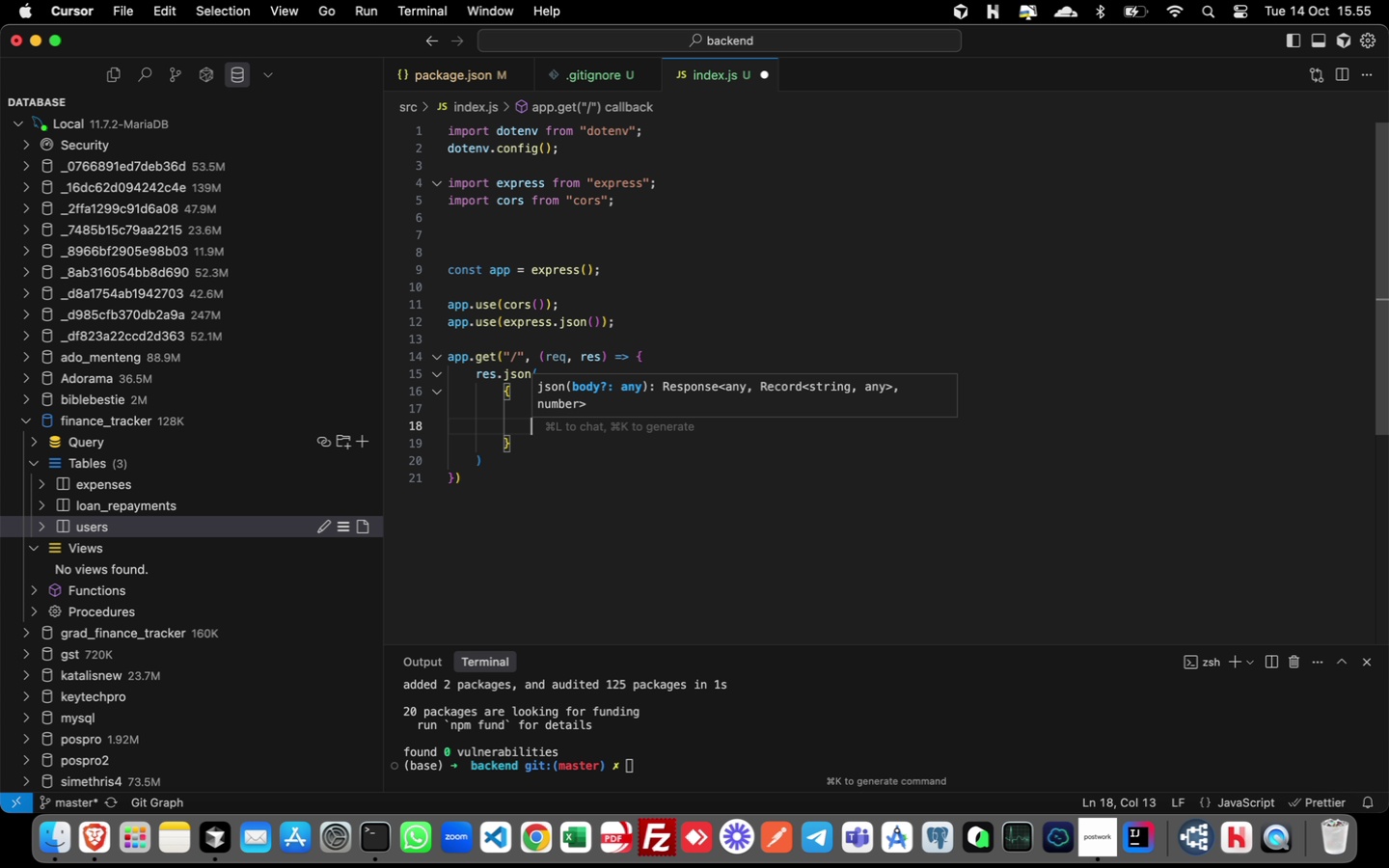 
key(Enter)
 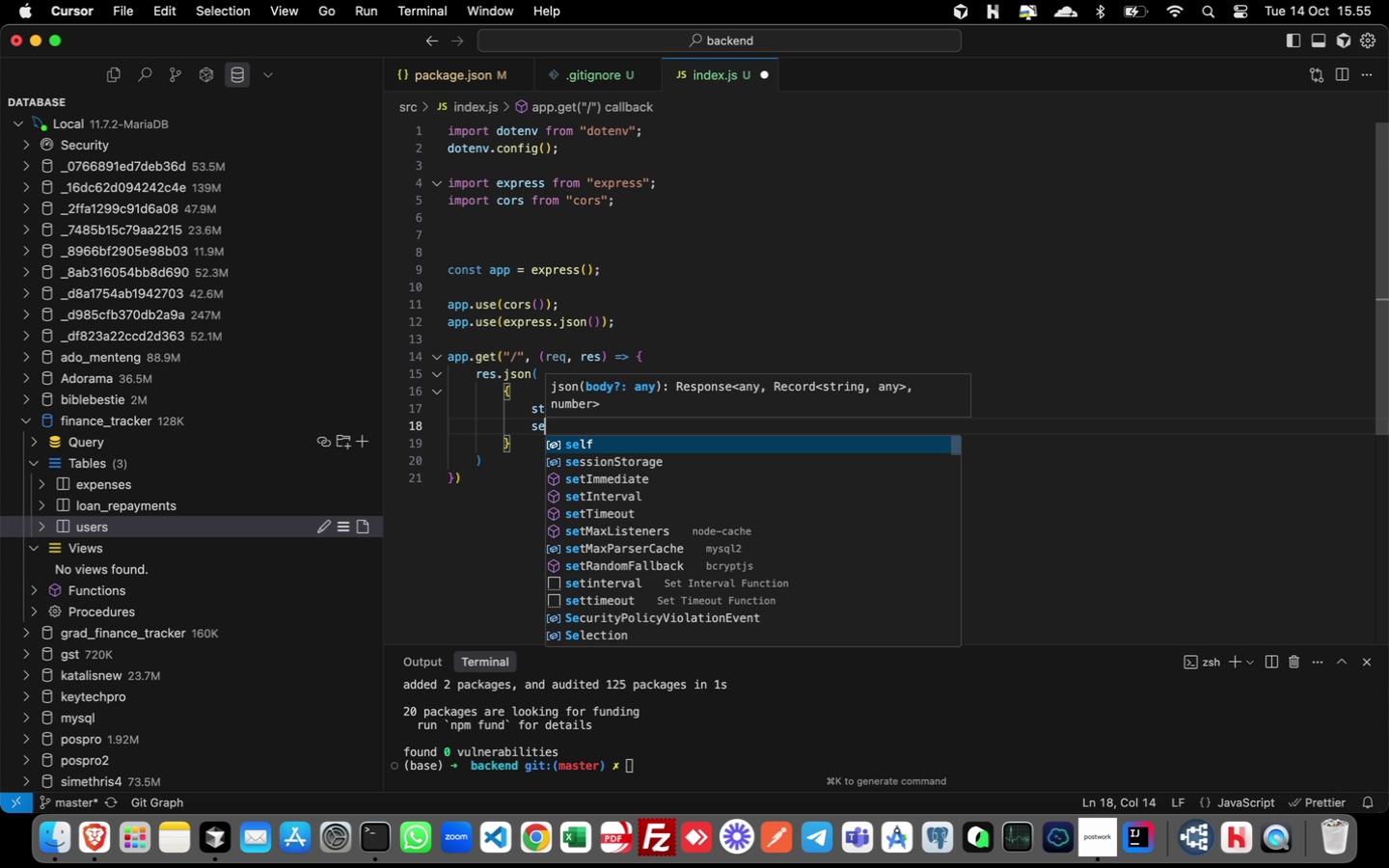 
type(service: "finance-tracker-api)
 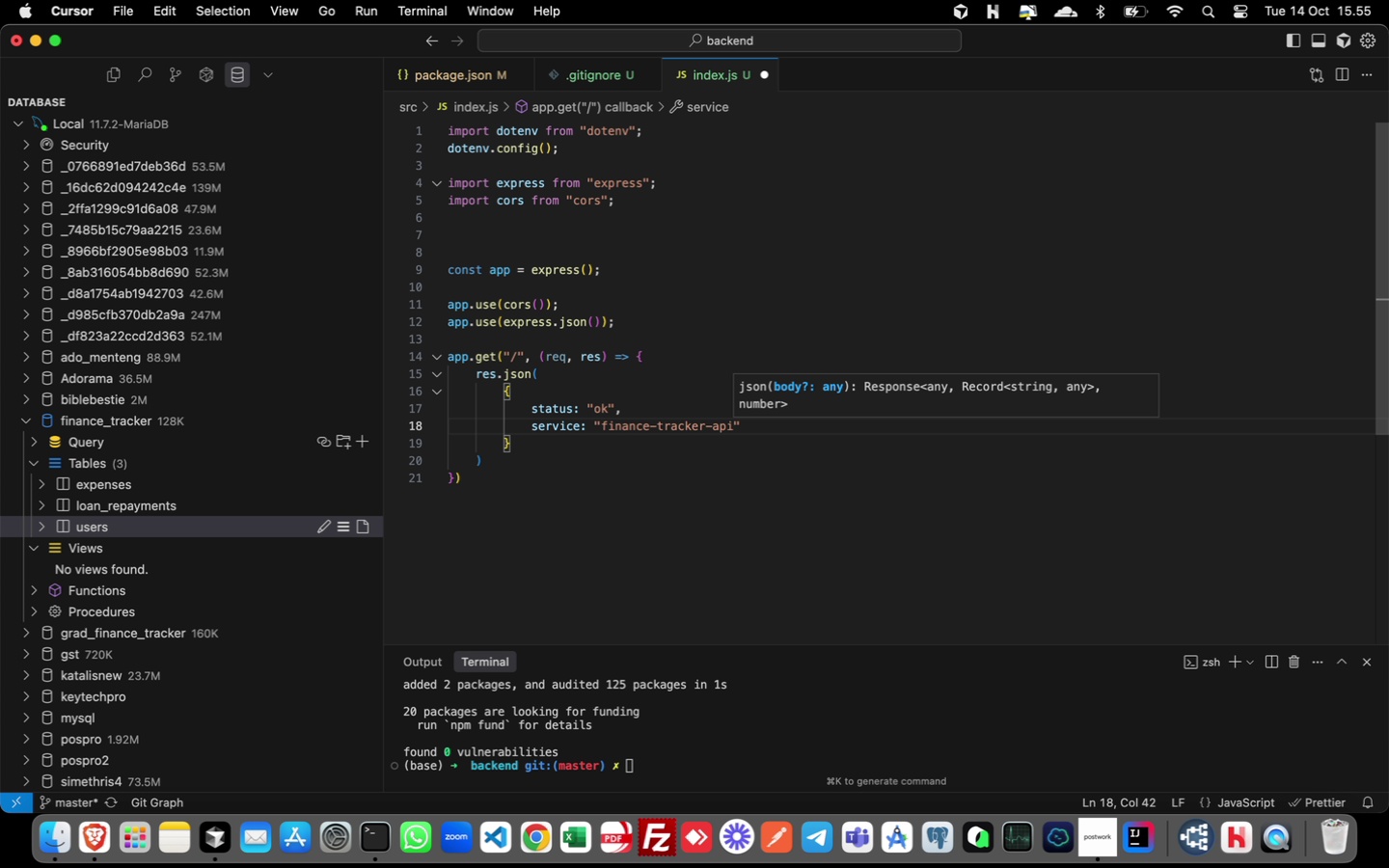 
key(ArrowRight)
 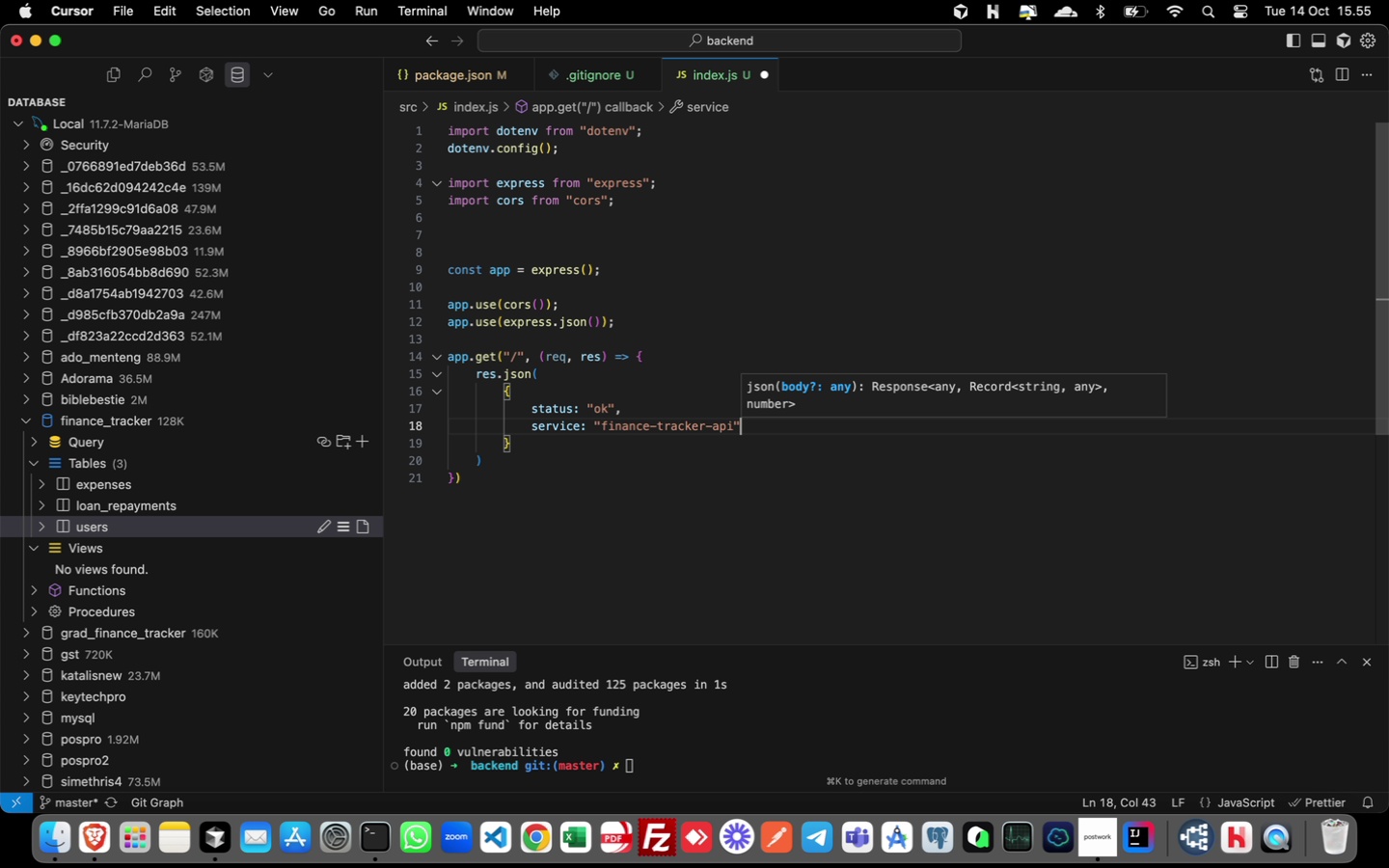 
key(ArrowDown)
 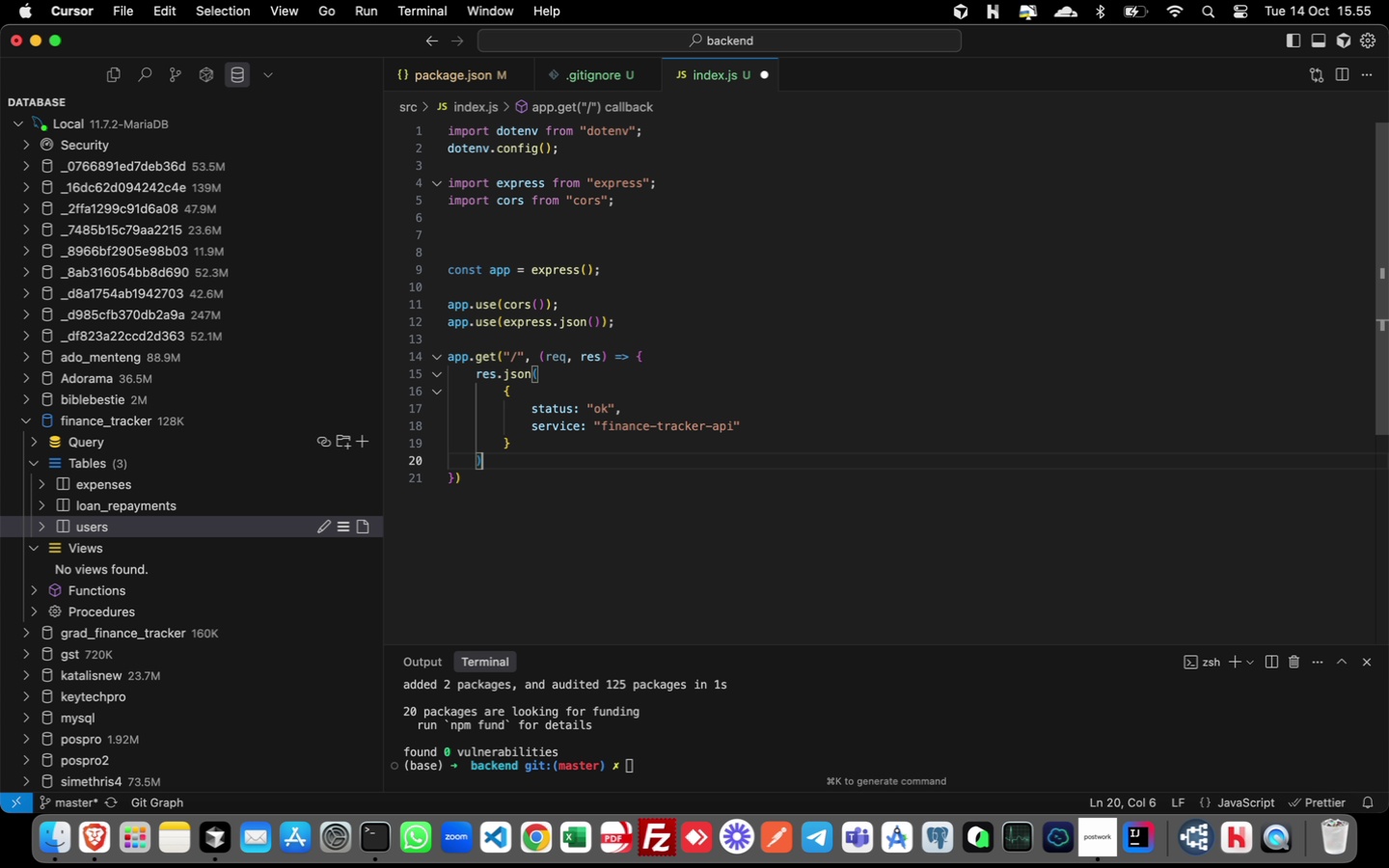 
key(ArrowDown)
 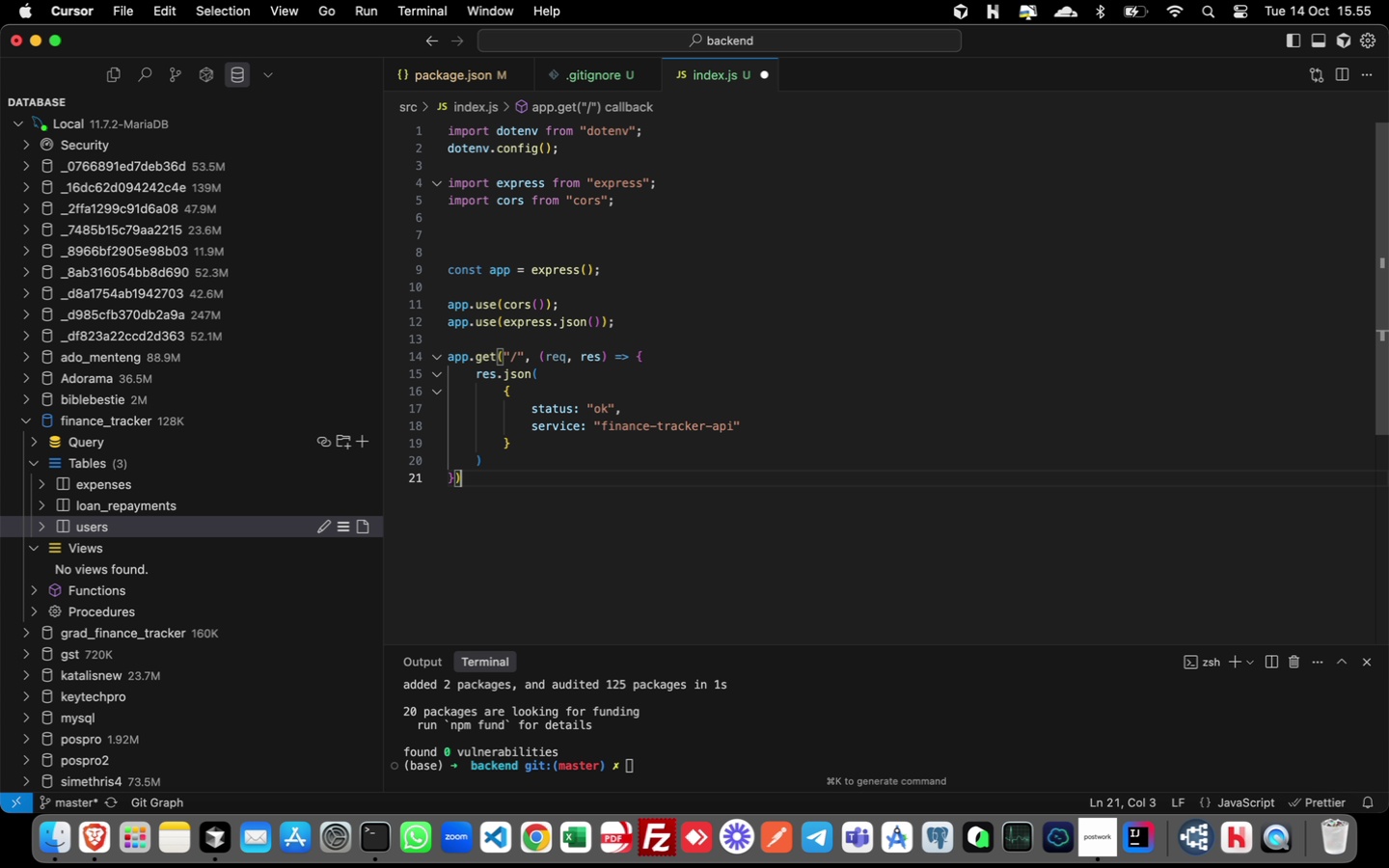 
key(ArrowDown)
 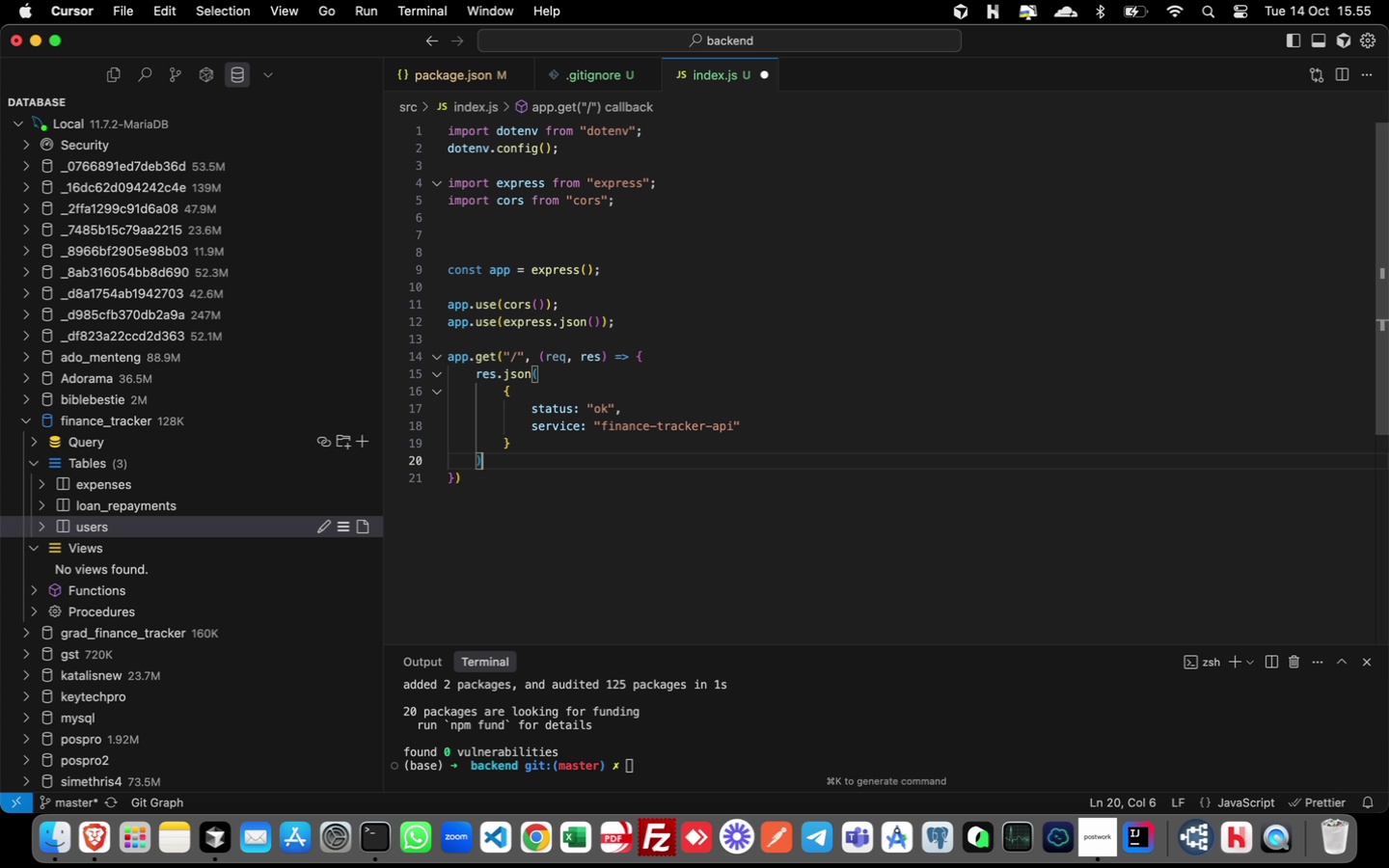 
key(ArrowUp)
 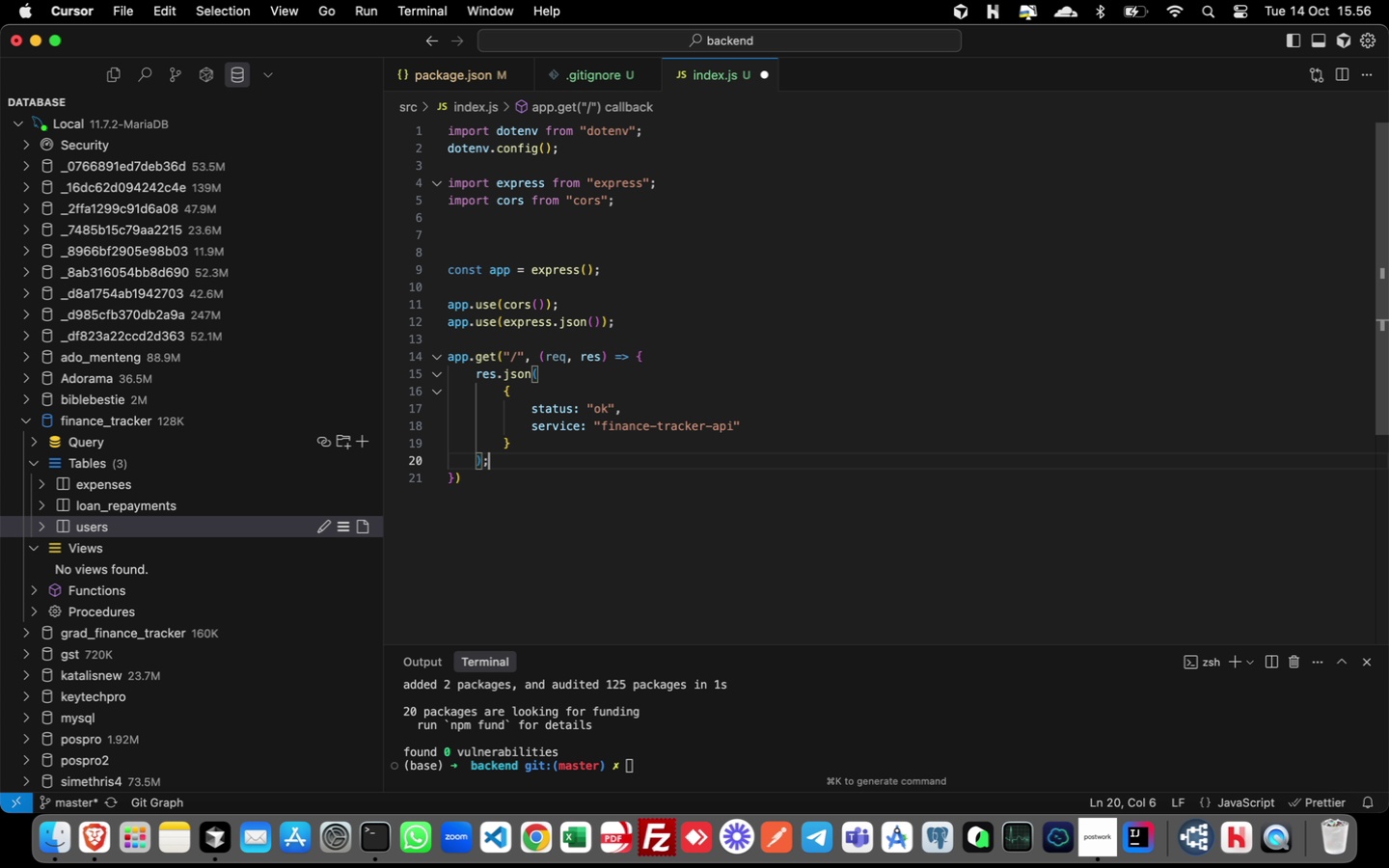 
key(Semicolon)
 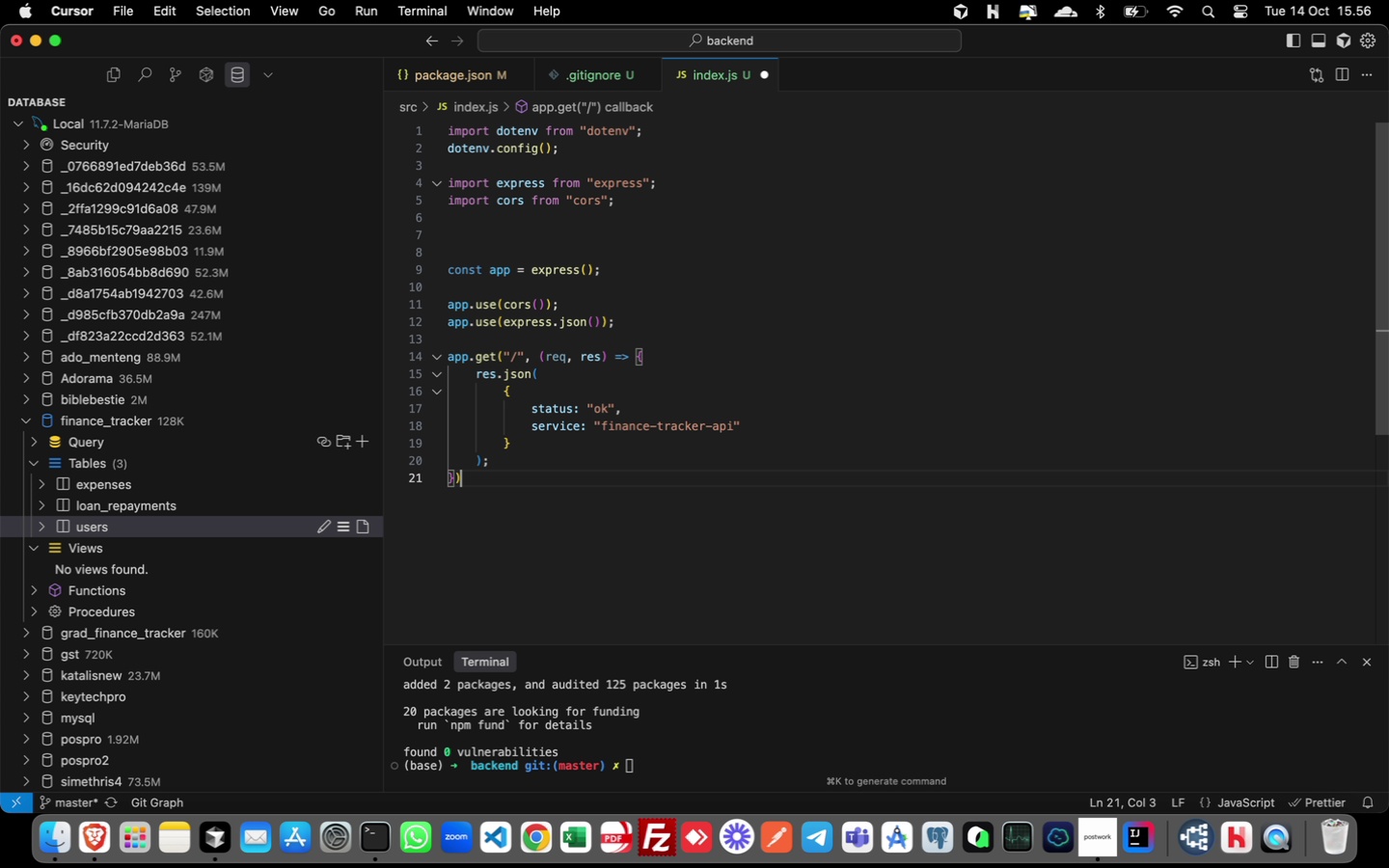 
key(ArrowDown)
 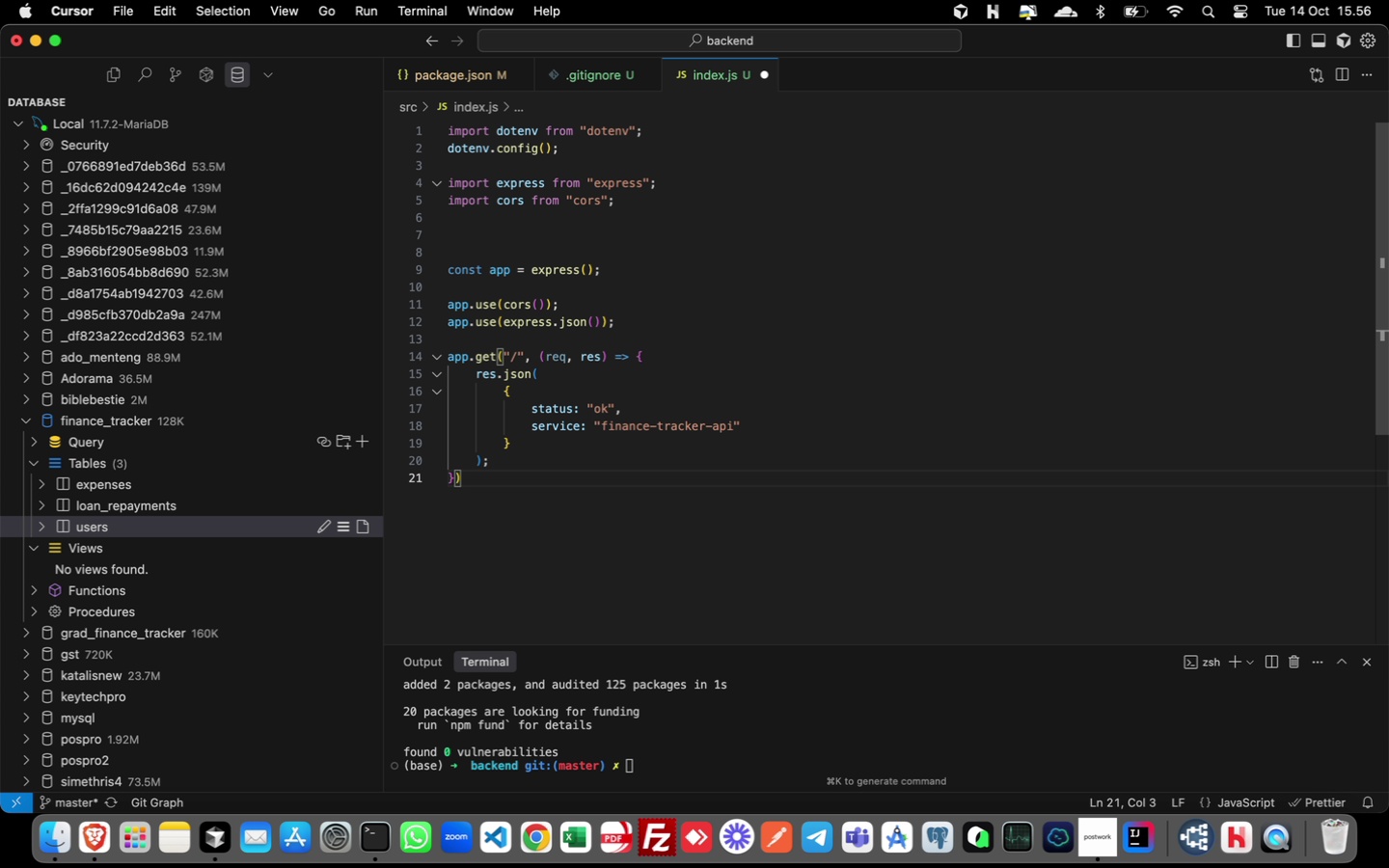 
key(Semicolon)
 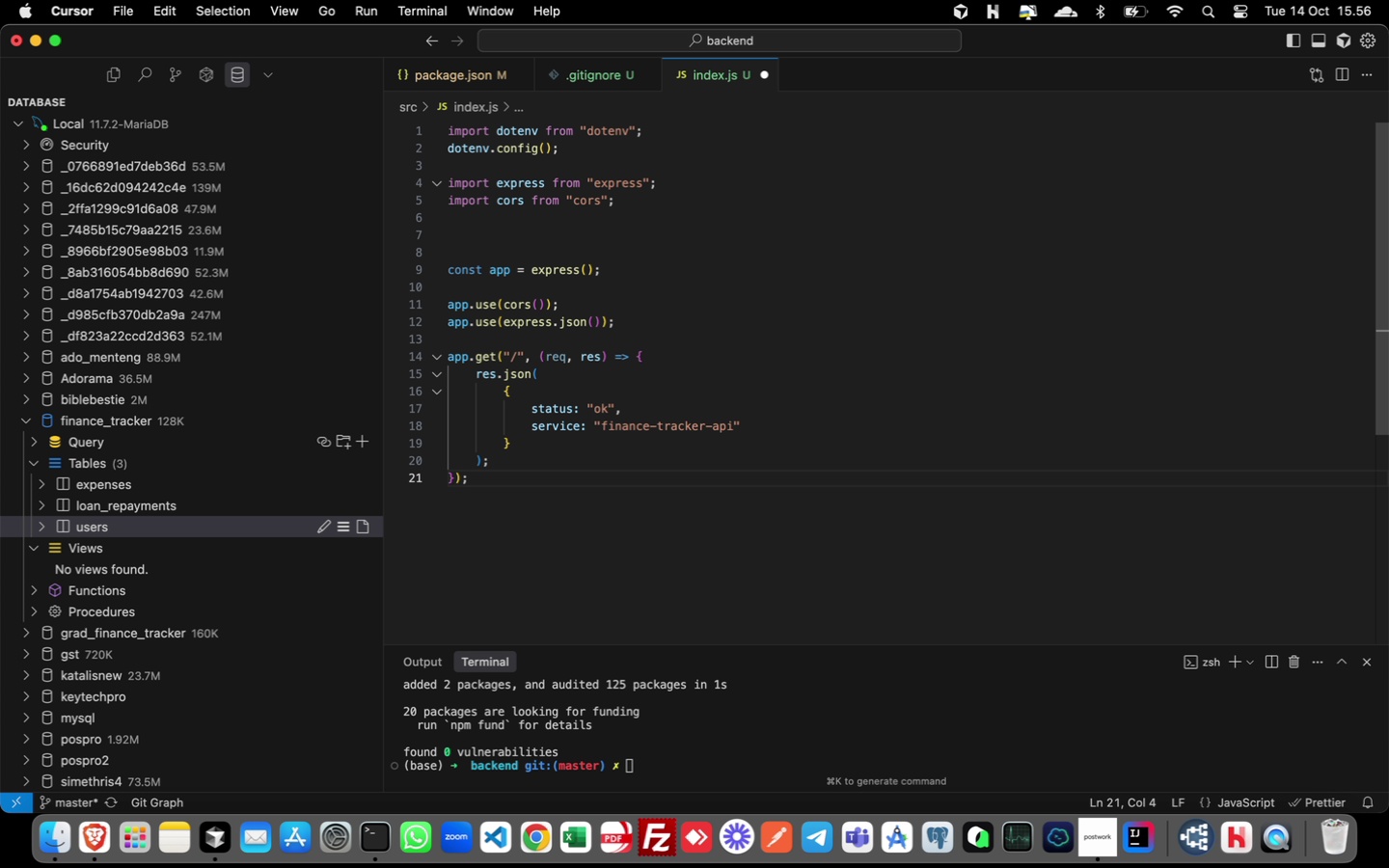 
wait(10.14)
 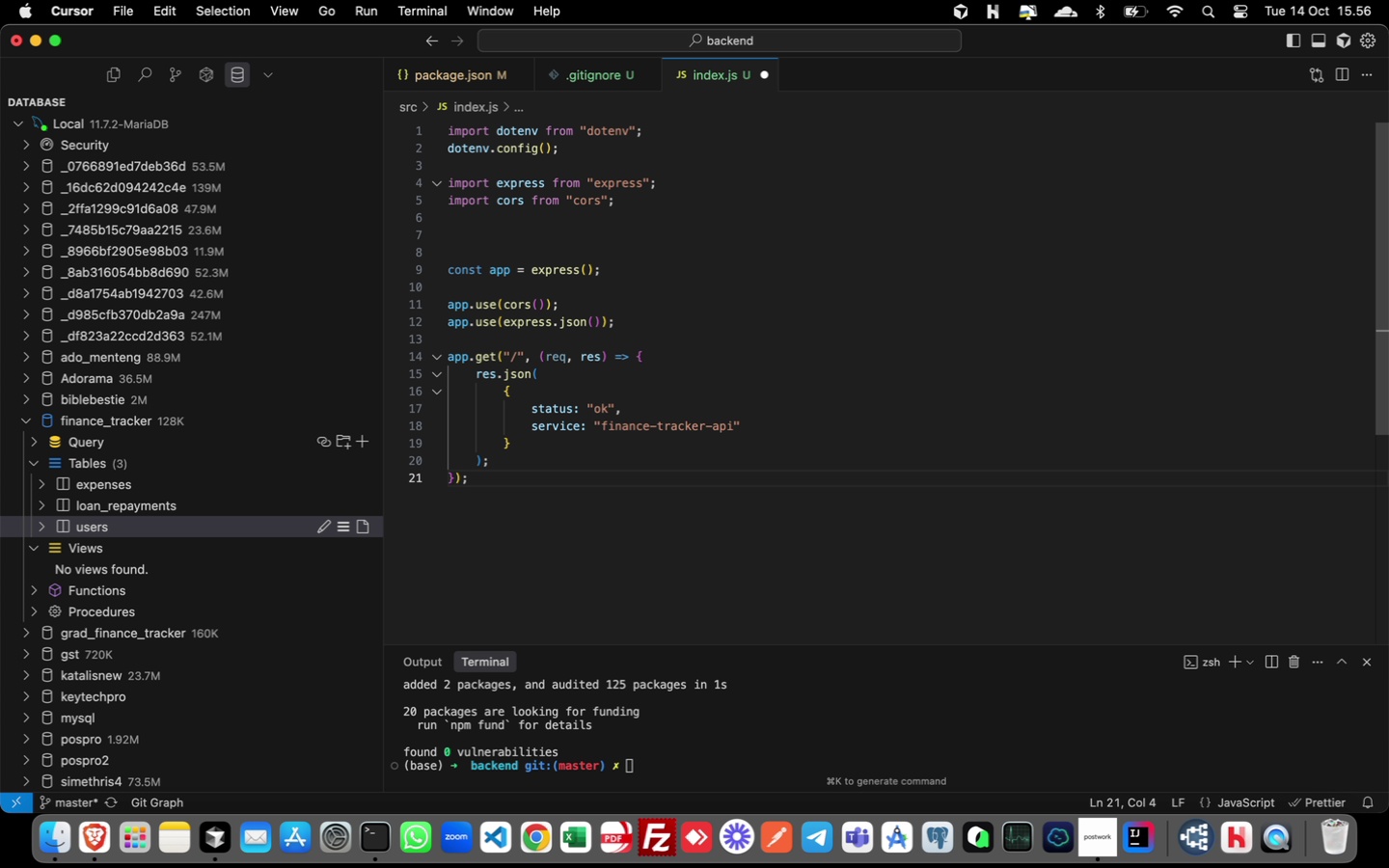 
key(Enter)
 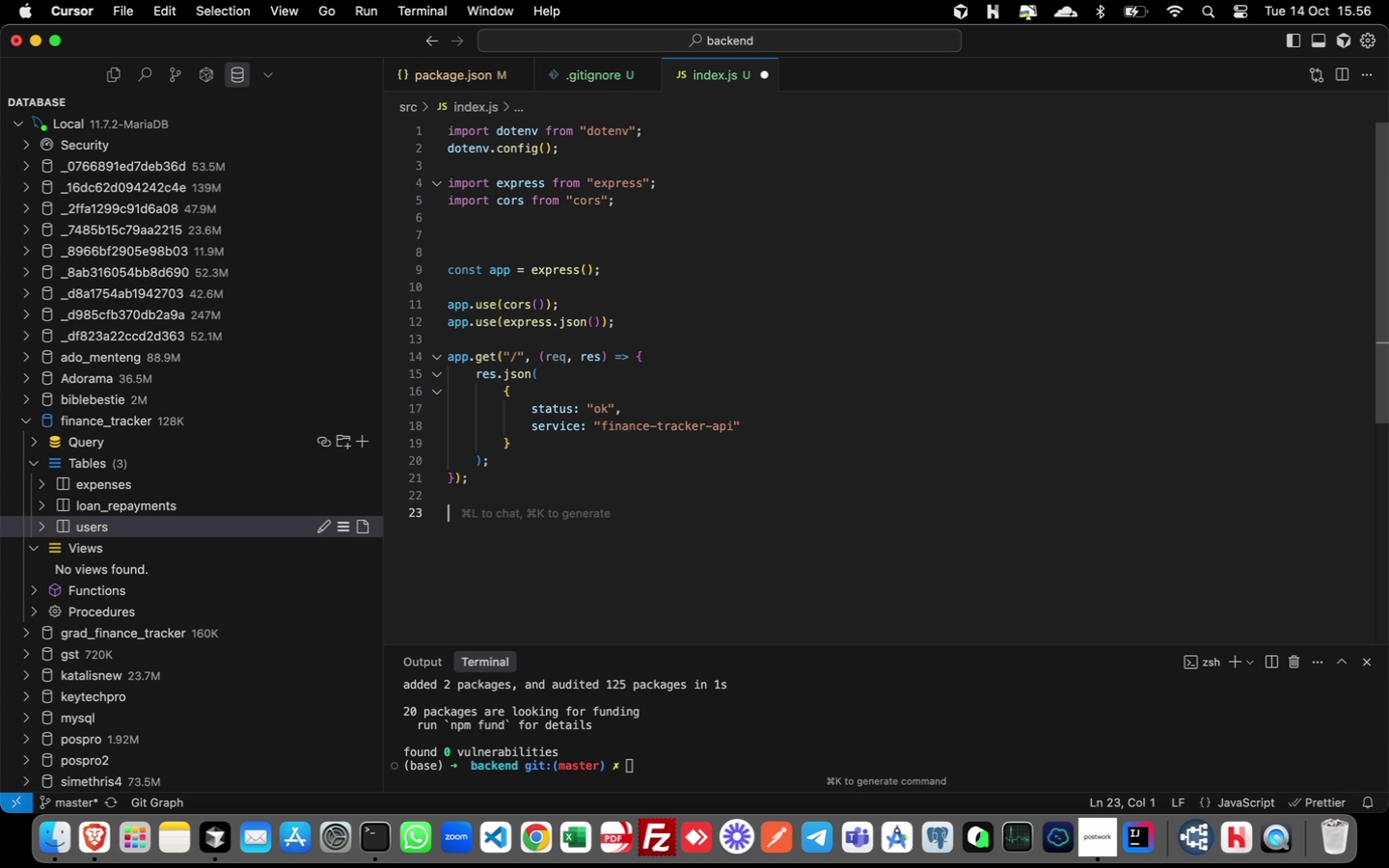 
key(Enter)
 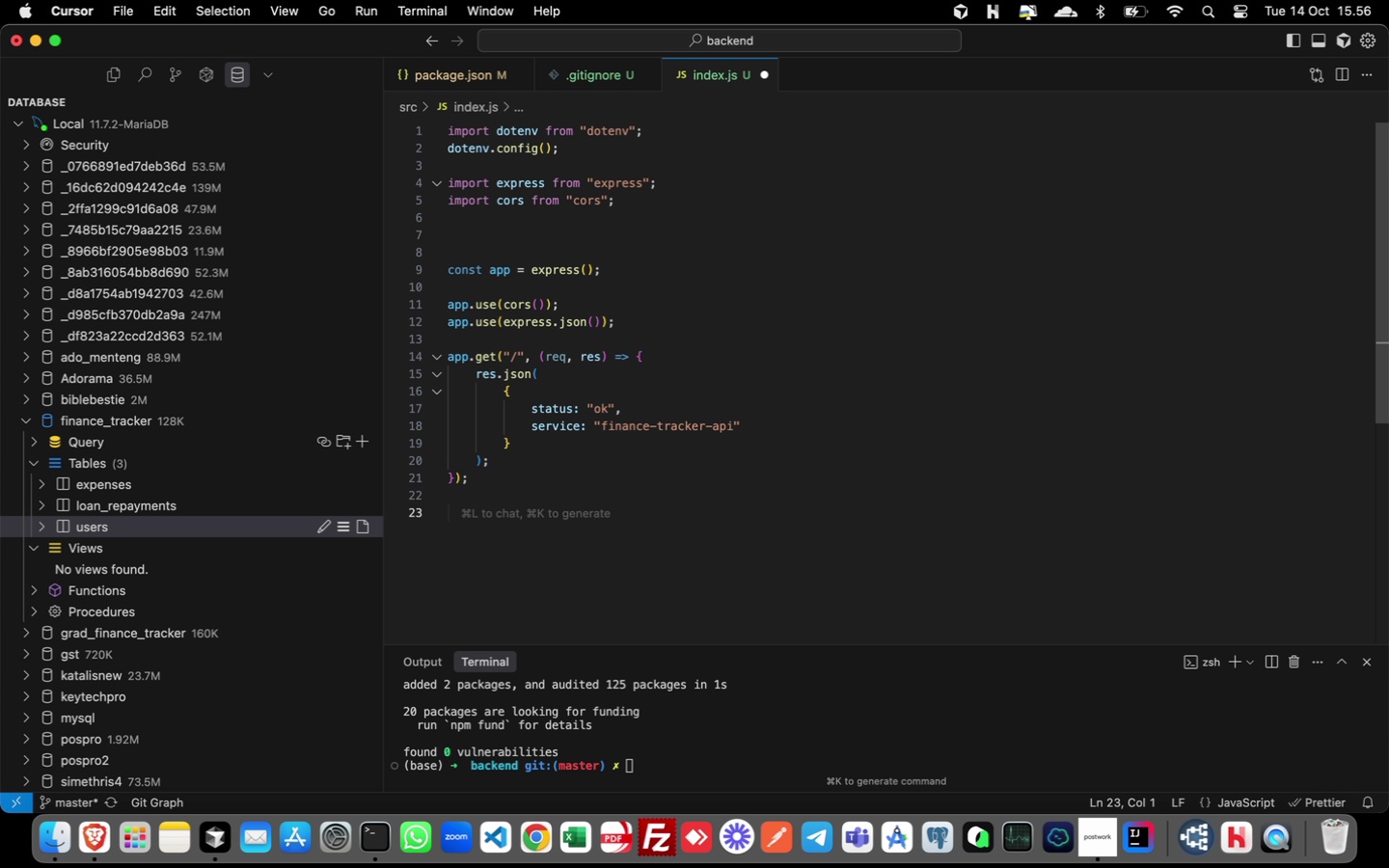 
type(const {)
key(Backspace)
type(PORT = process)
 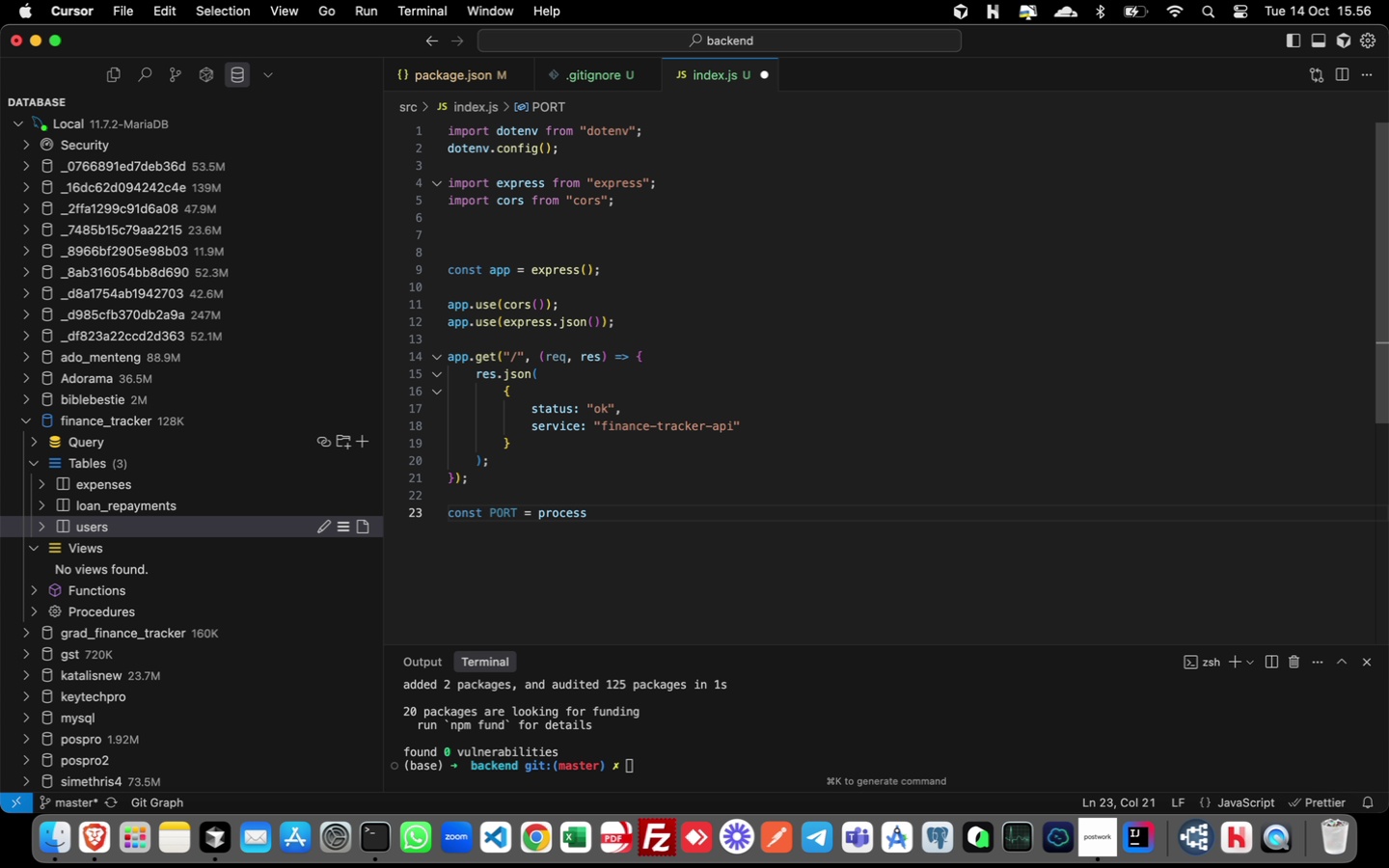 
key(Enter)
 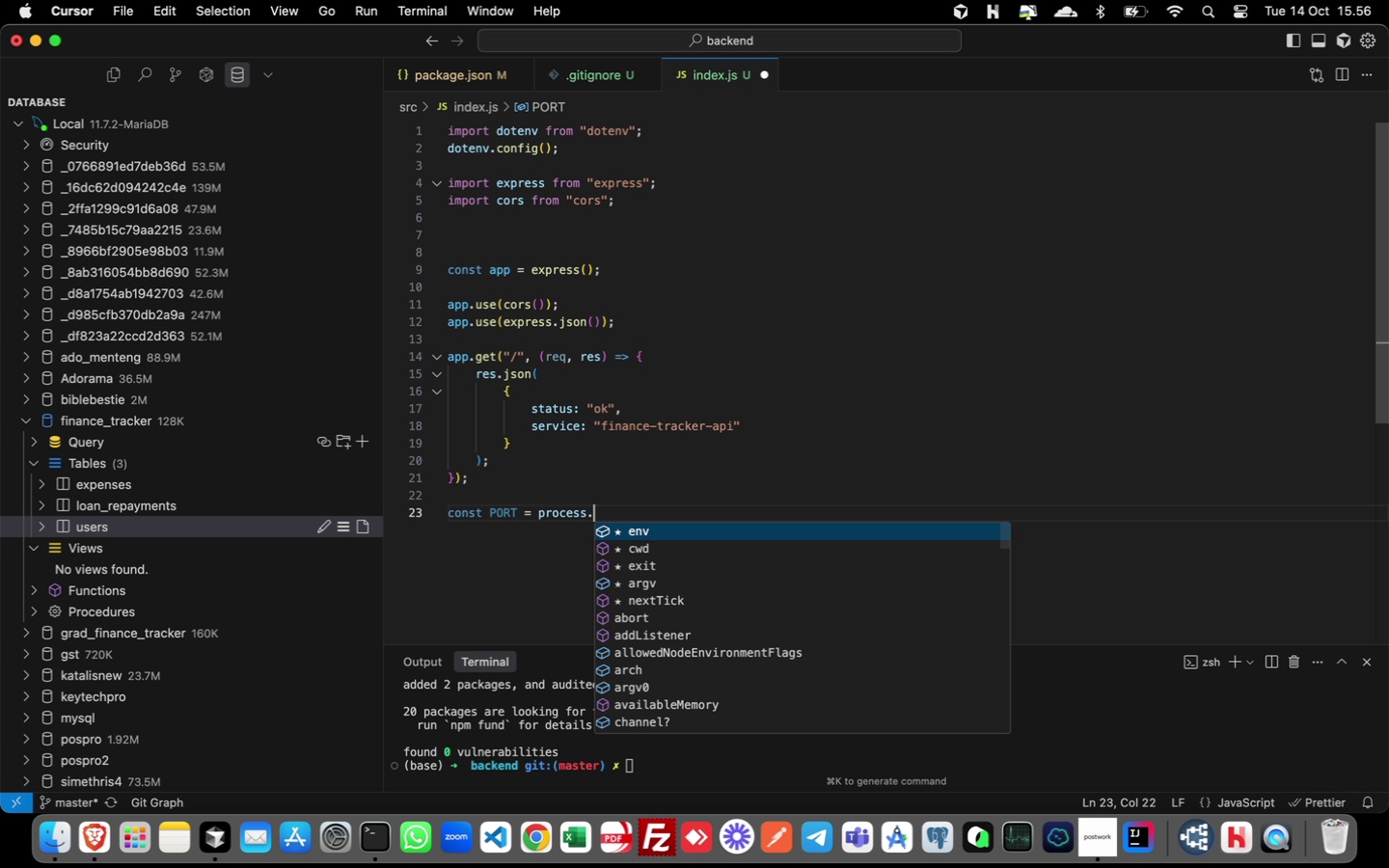 
type(.env.PORT || 4000;)
 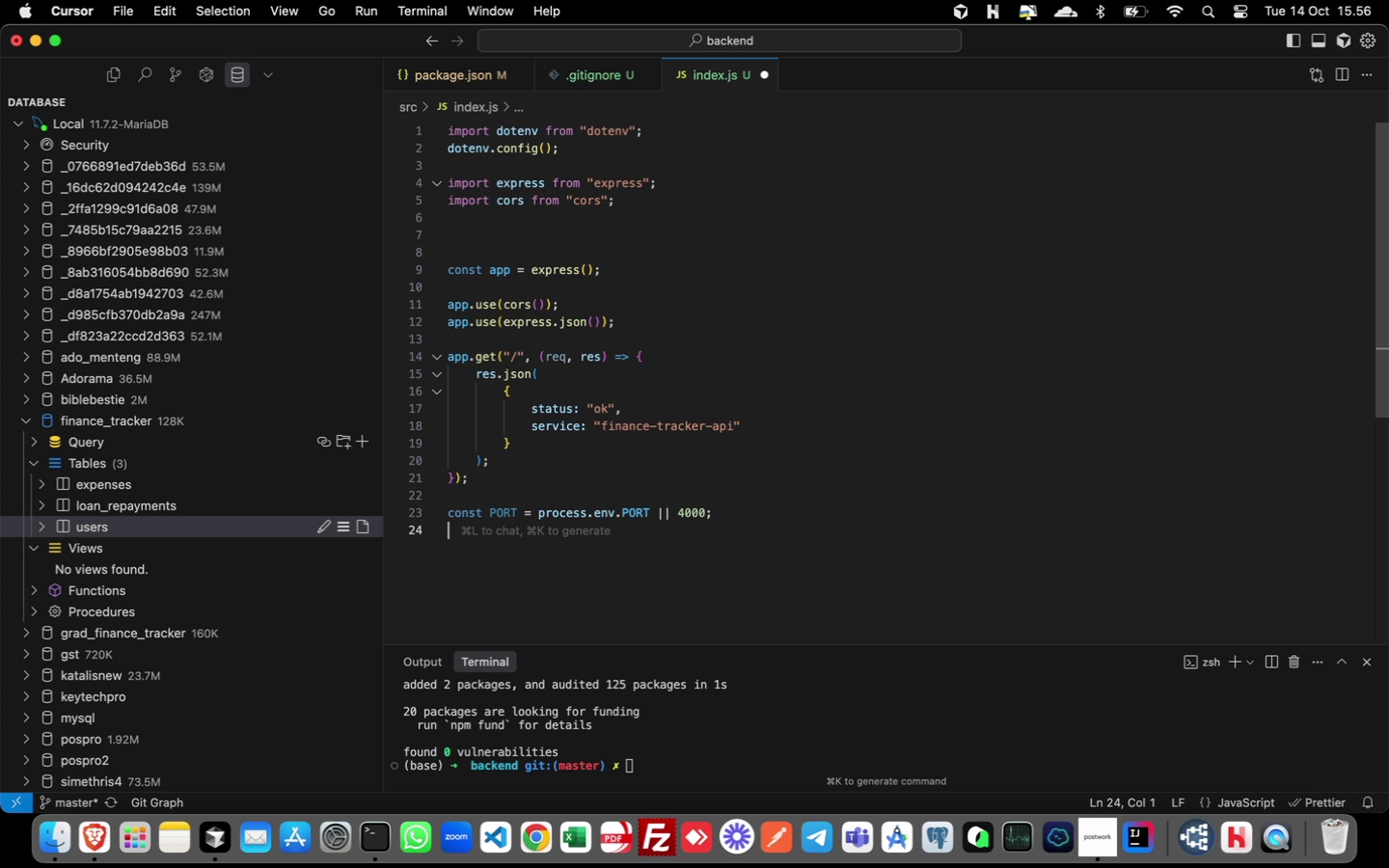 
 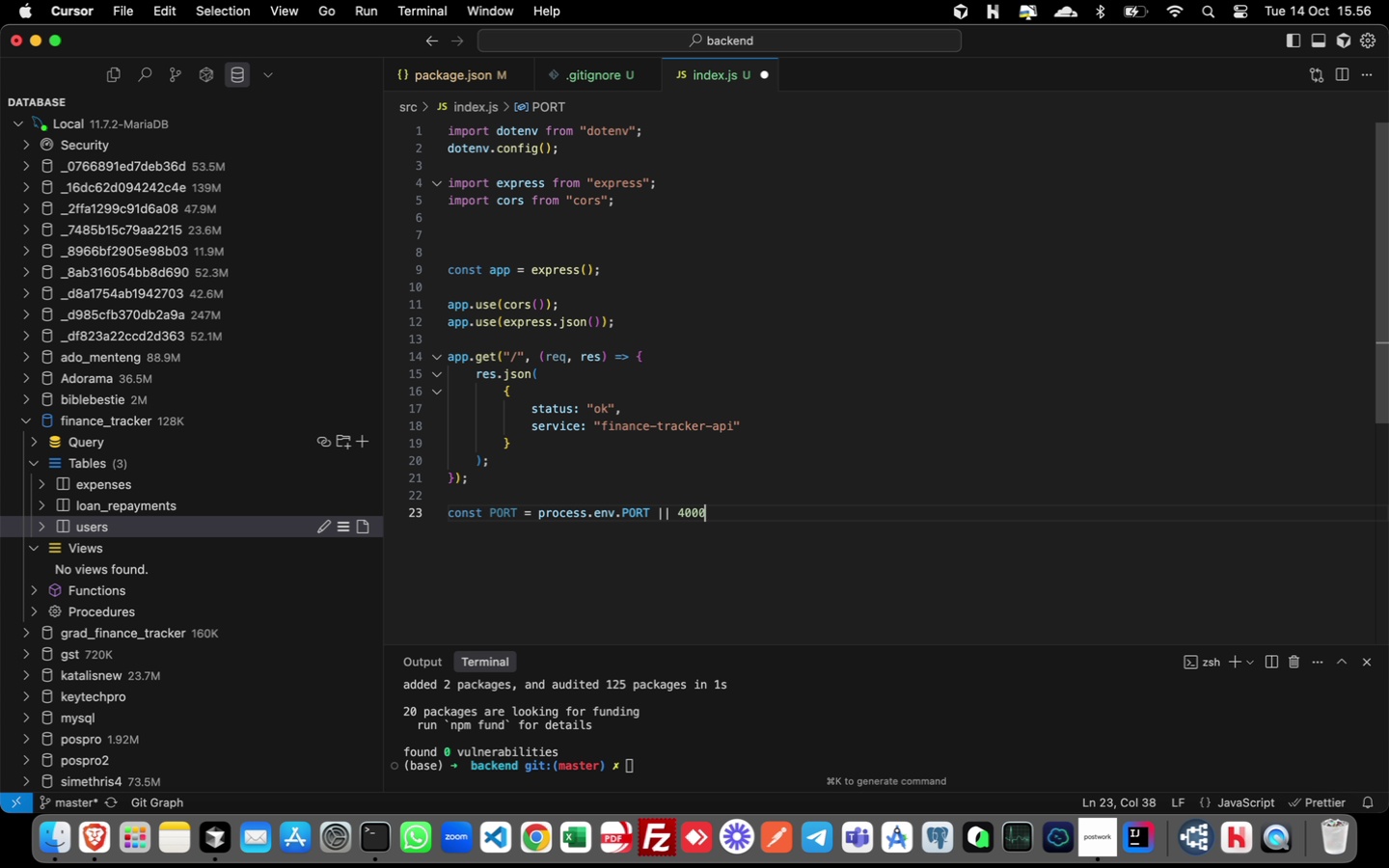 
key(Enter)
 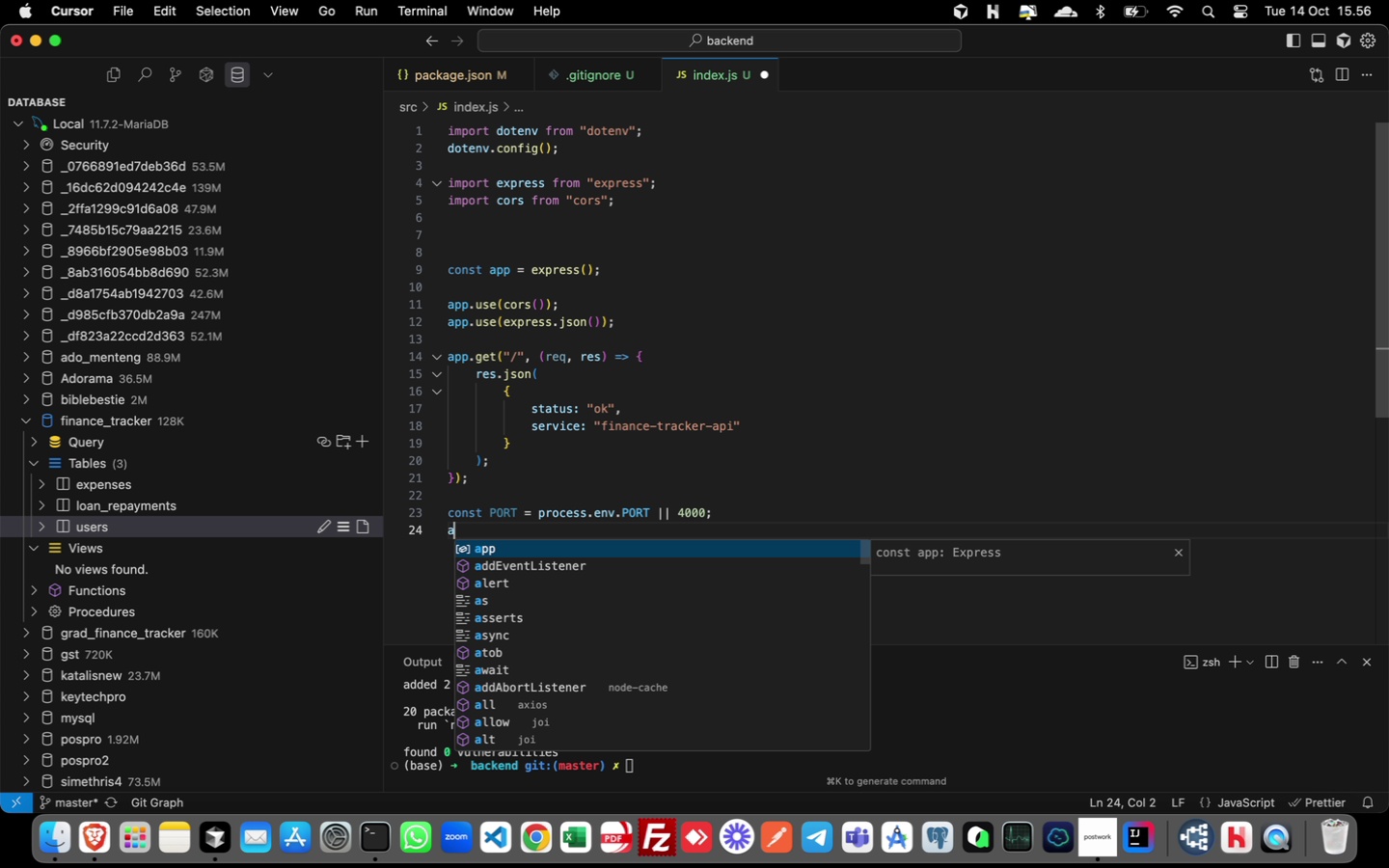 
type(app.listen)
 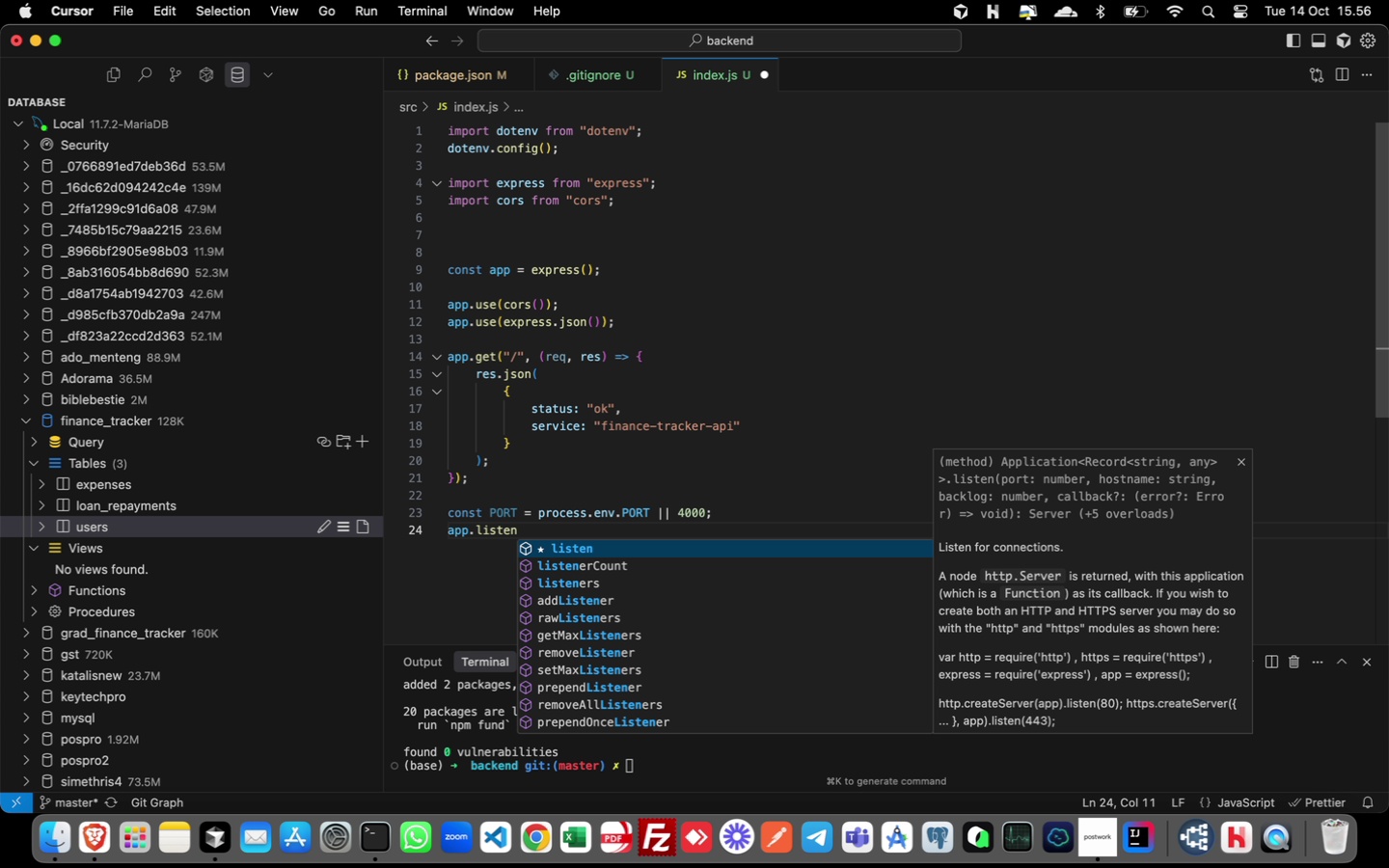 
key(Shift+9)
 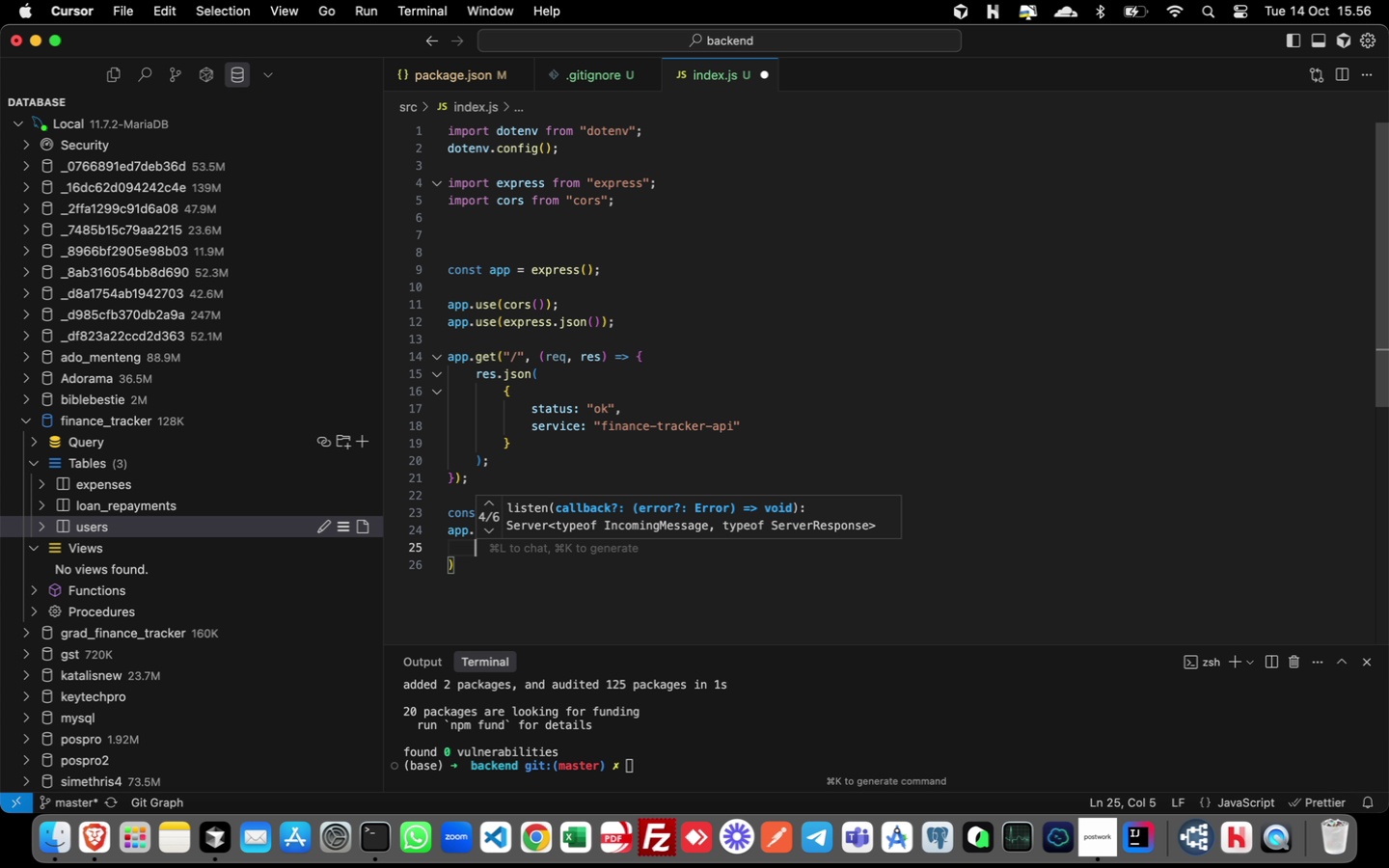 
key(Enter)
 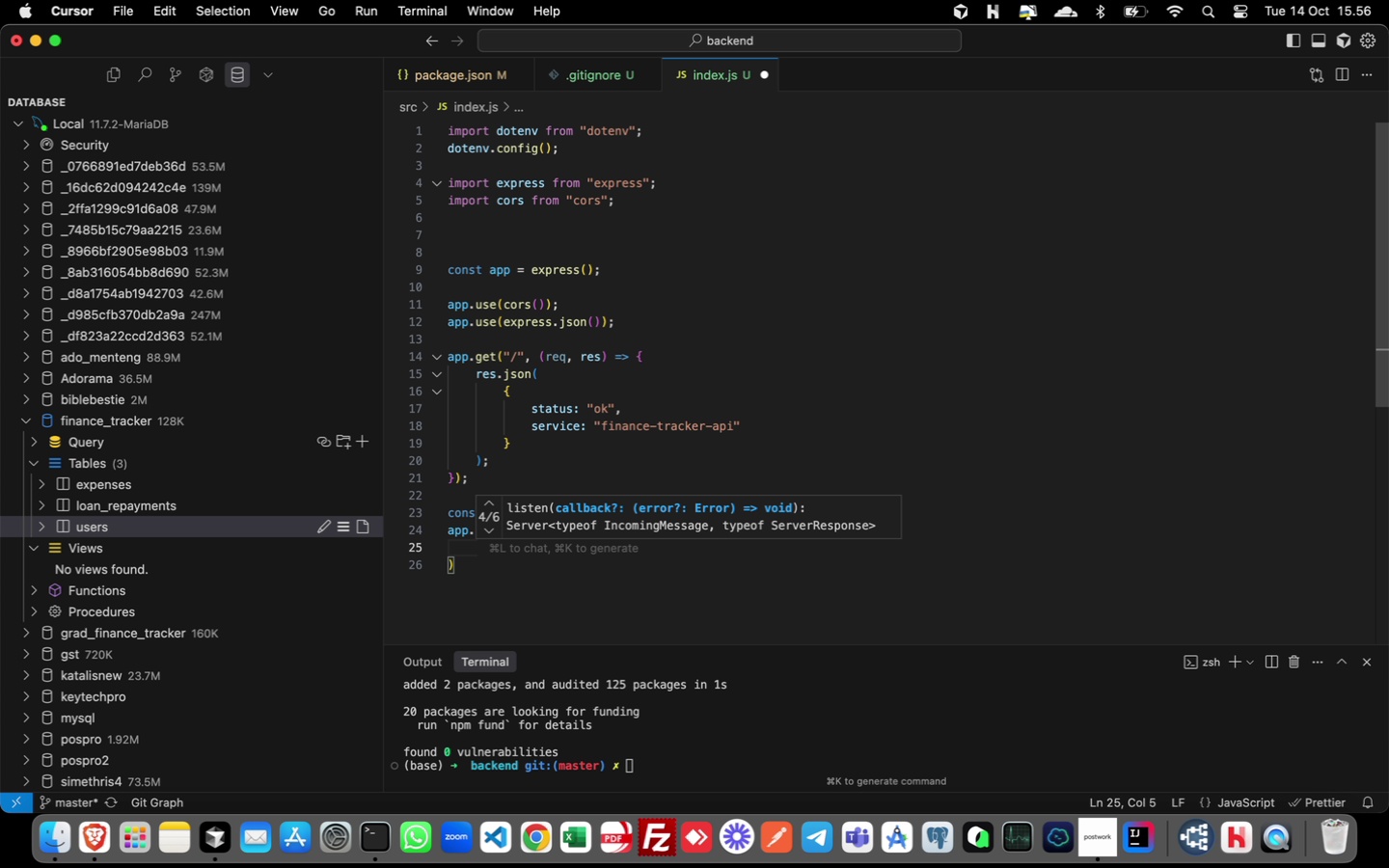 
key(ArrowUp)
 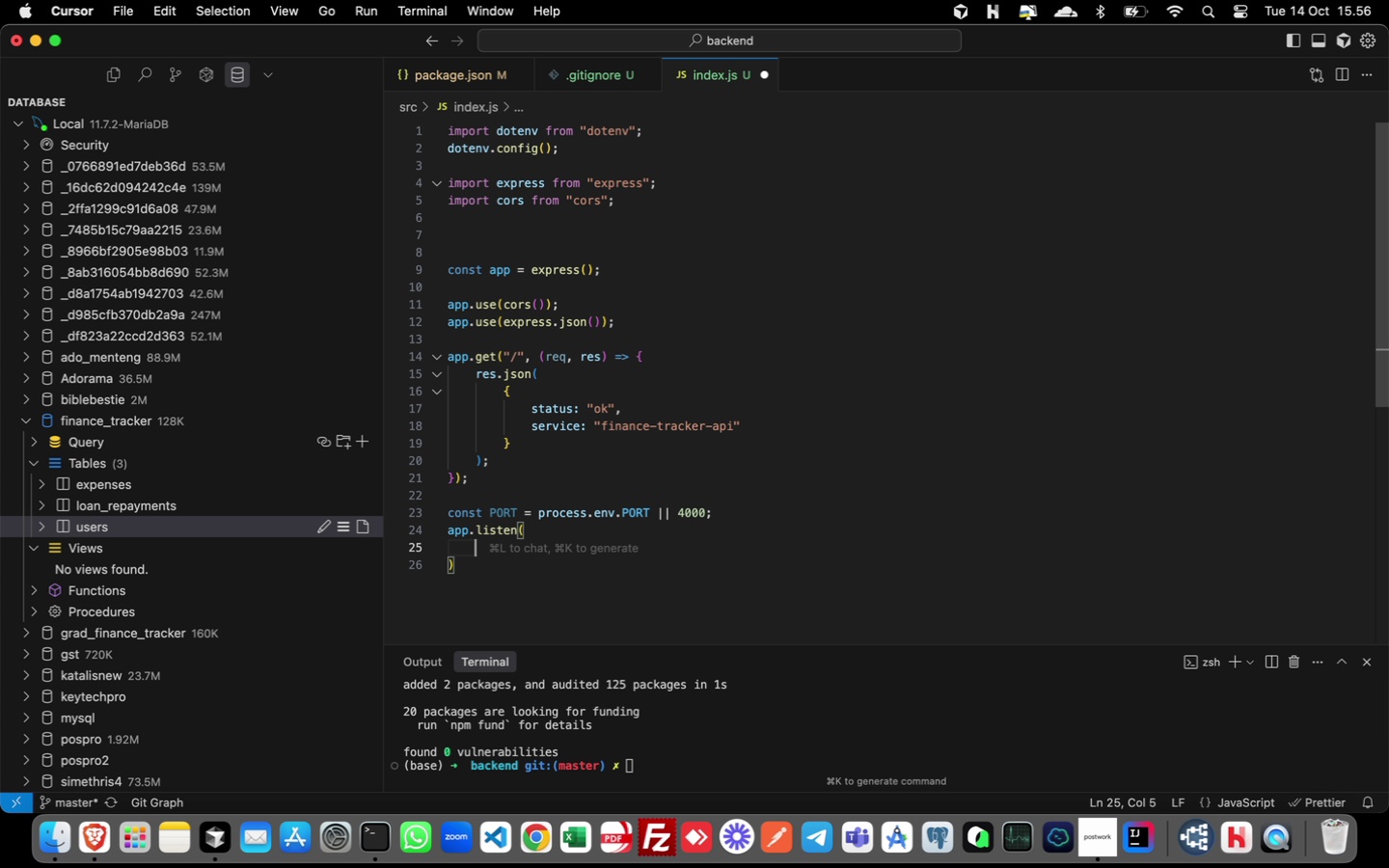 
key(Escape)
 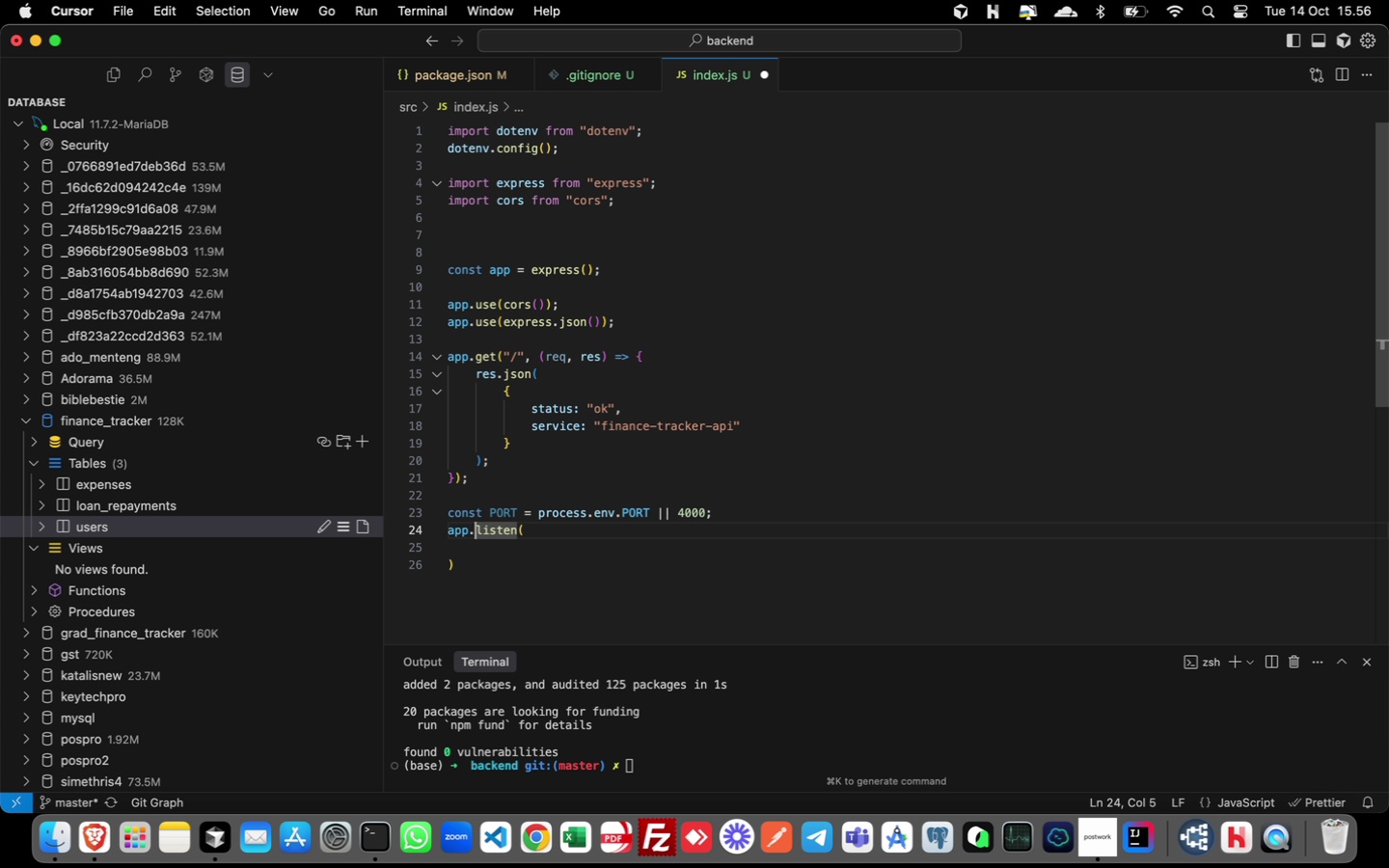 
key(ArrowUp)
 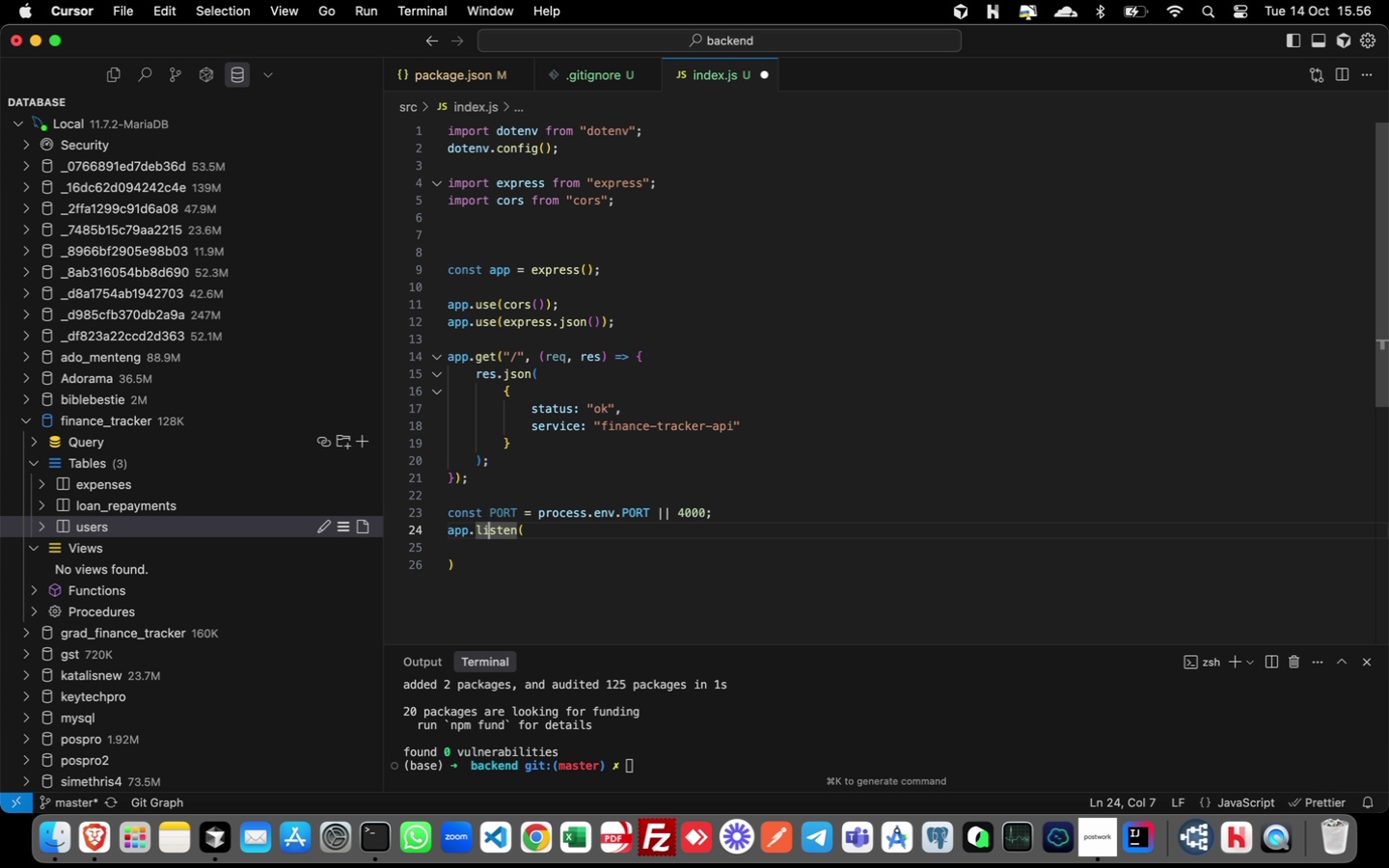 
key(ArrowRight)
 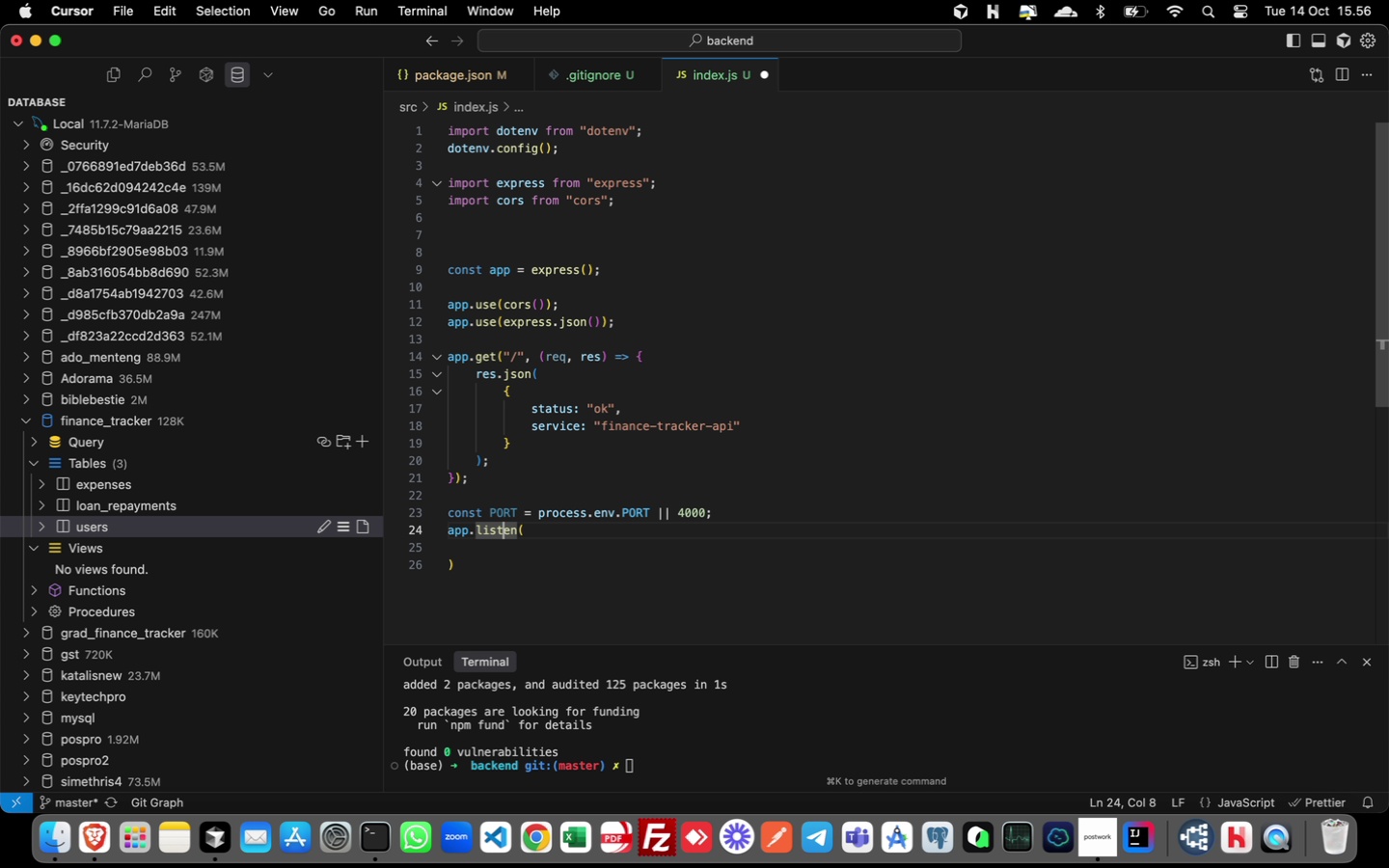 
key(ArrowRight)
 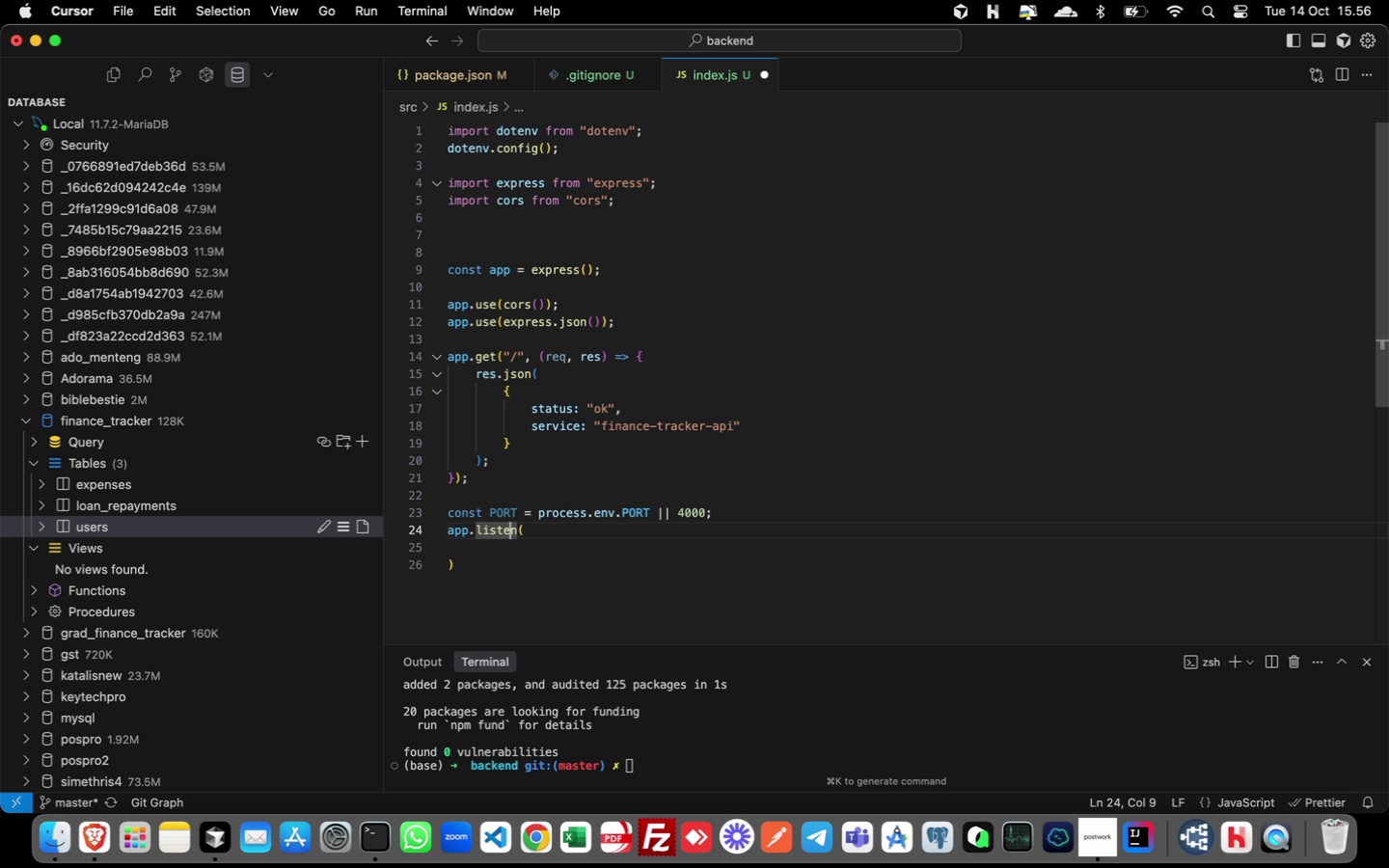 
key(ArrowRight)
 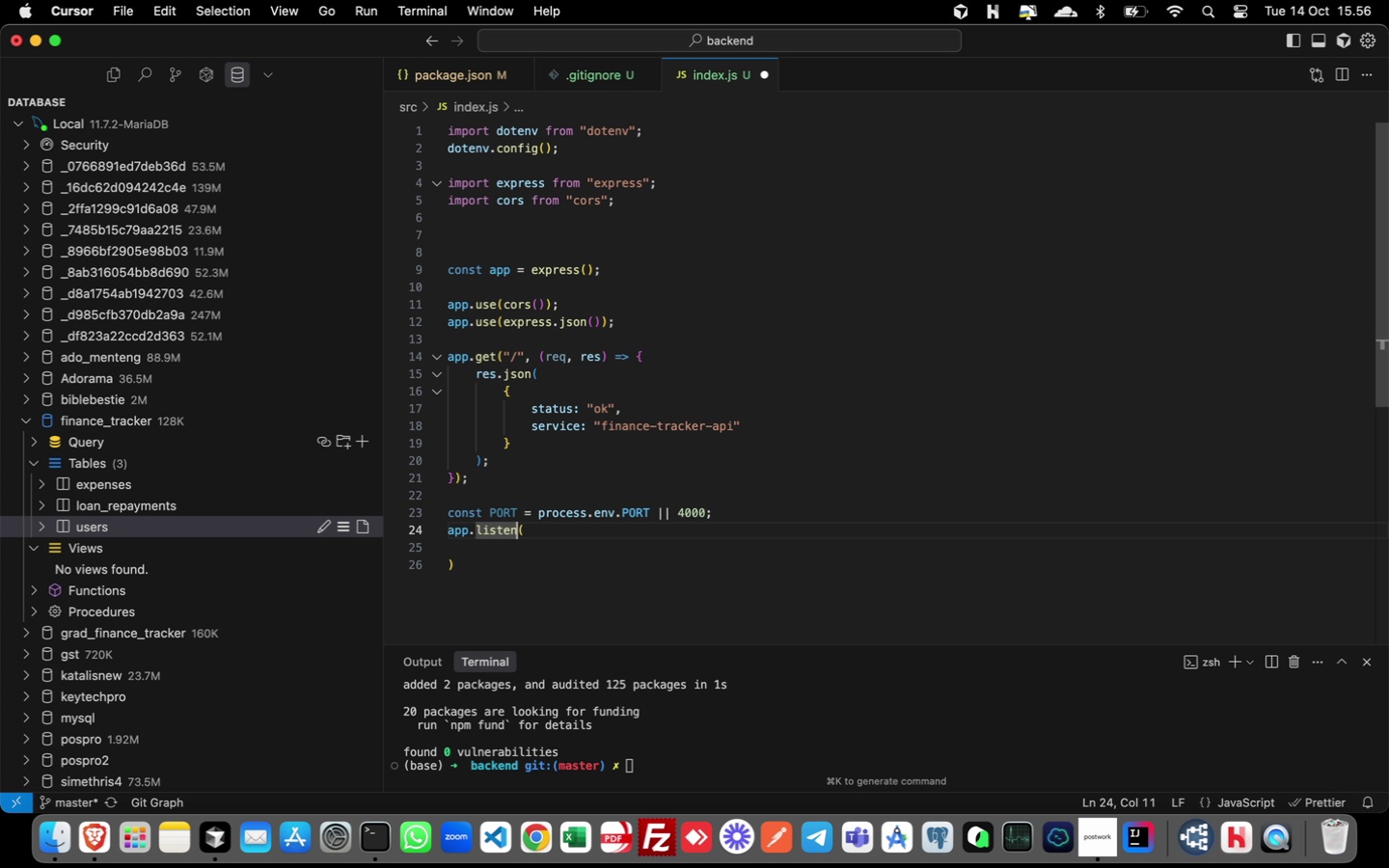 
key(ArrowRight)
 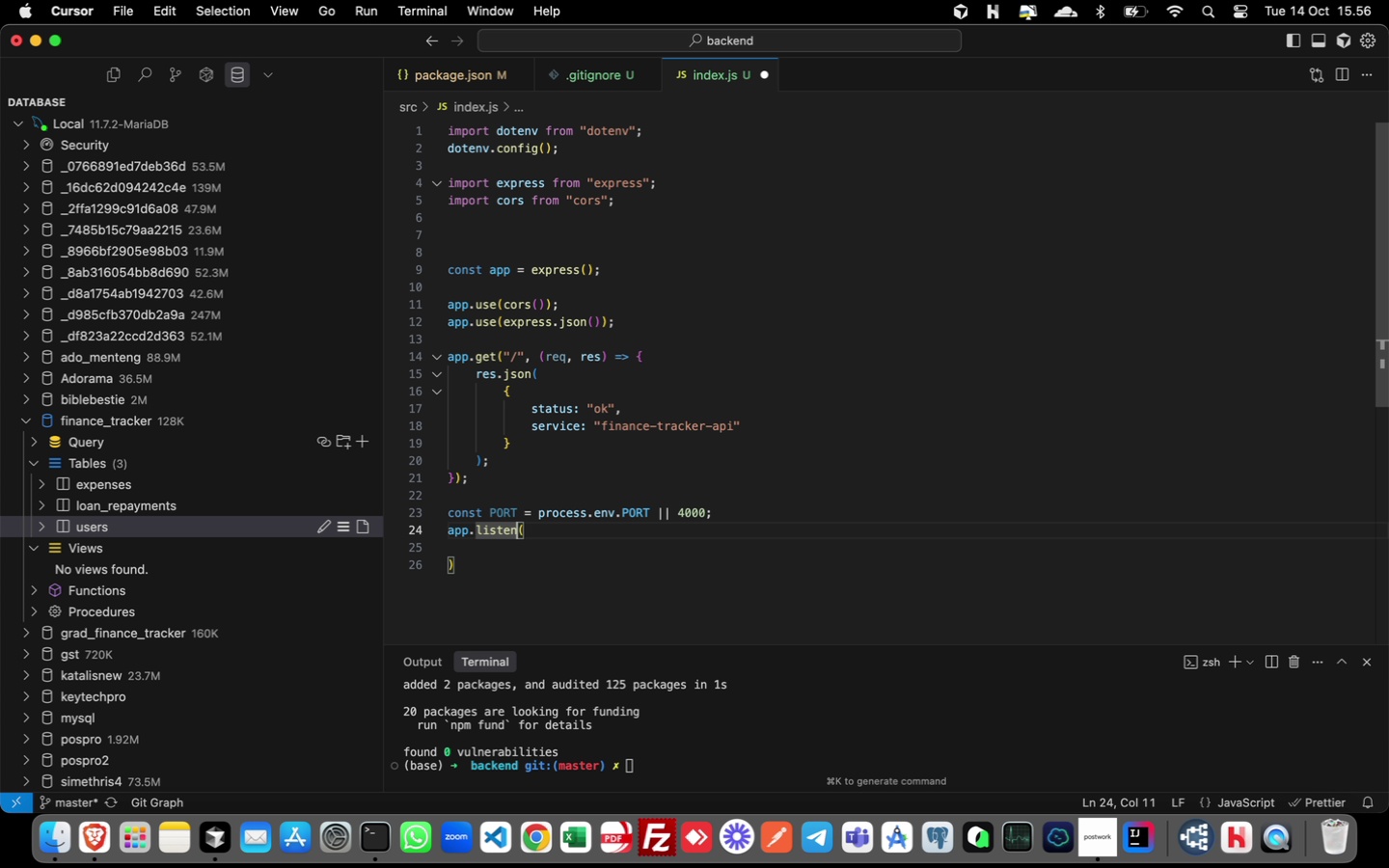 
key(ArrowRight)
 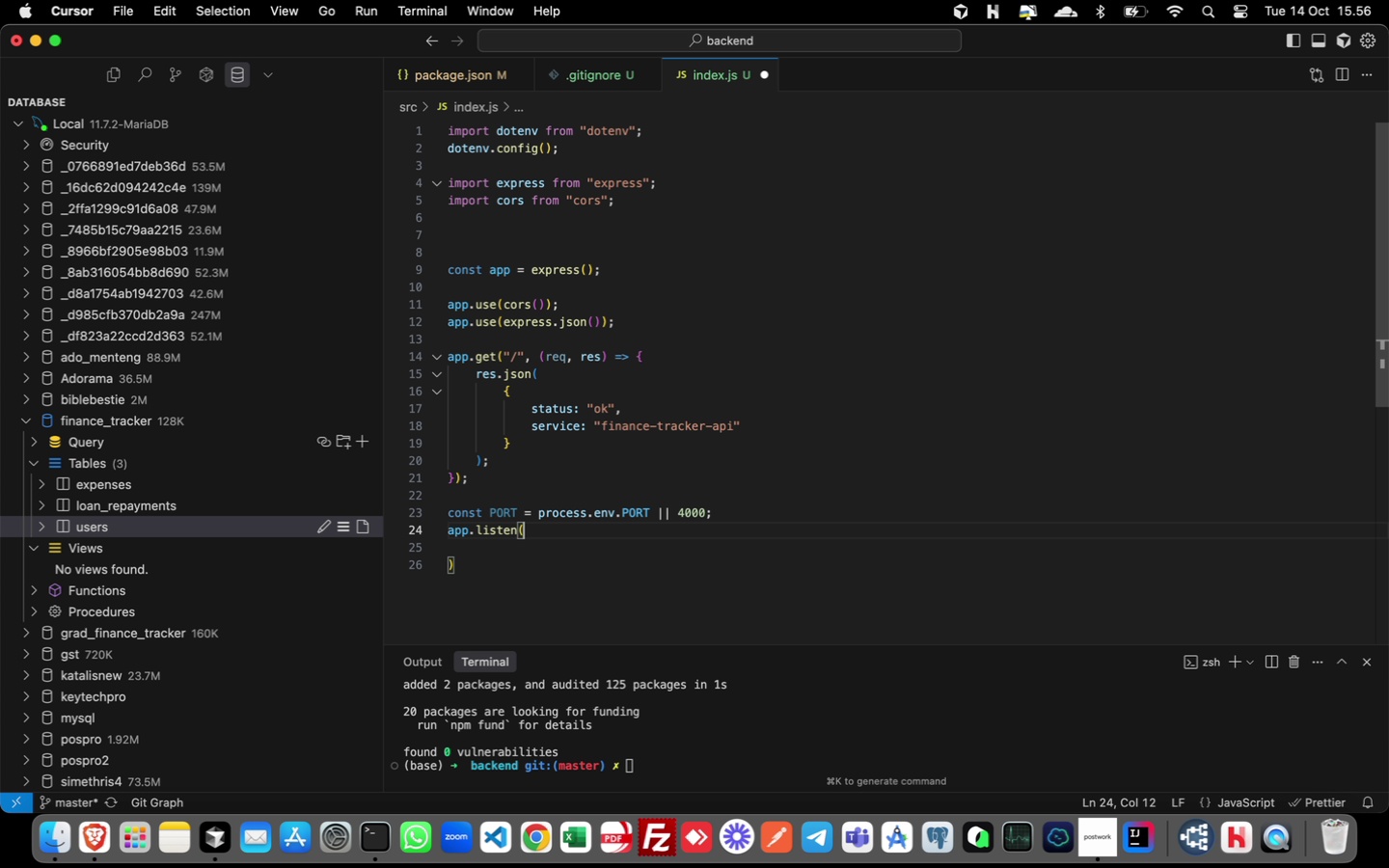 
key(ArrowRight)
 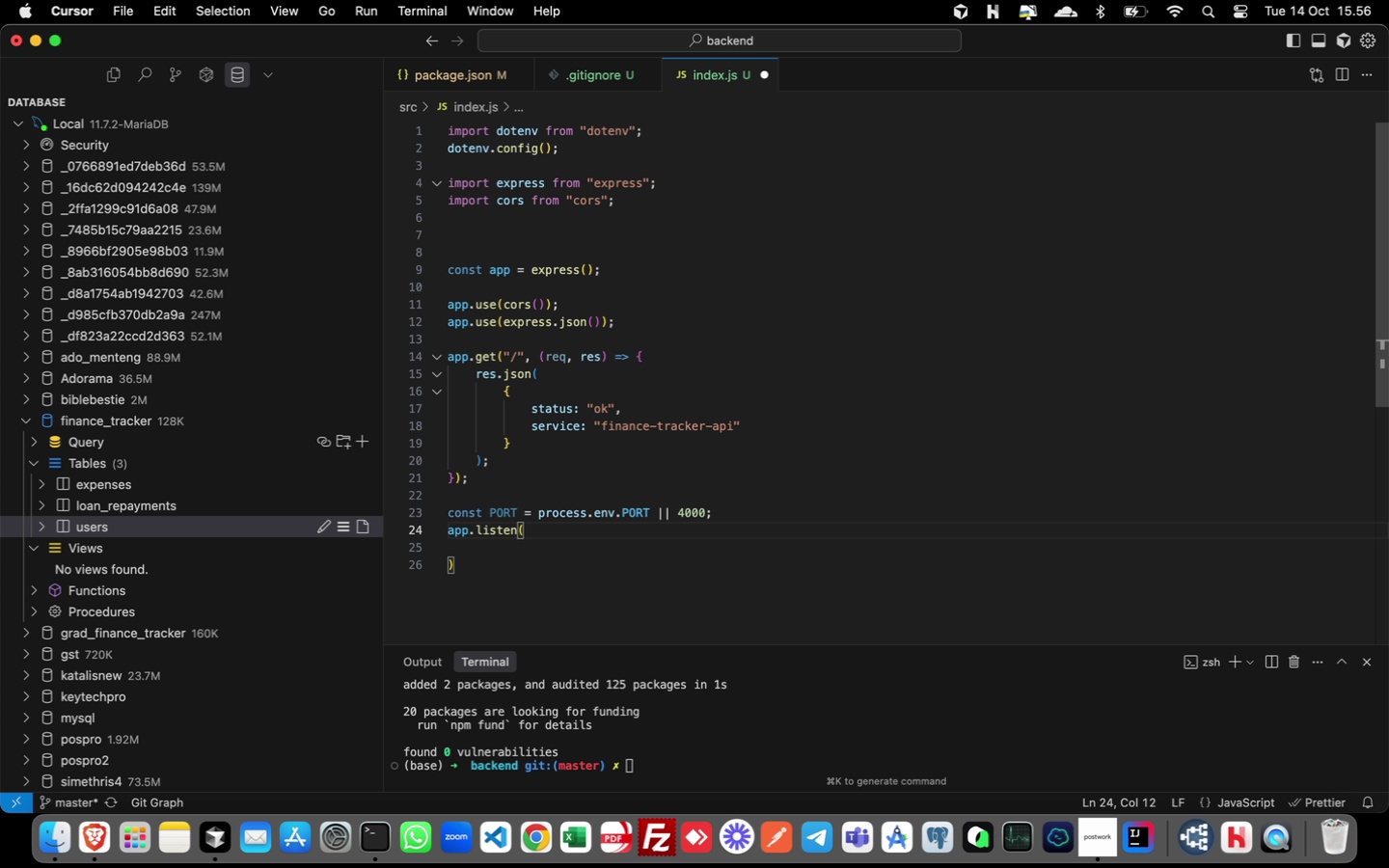 
key(ArrowRight)
 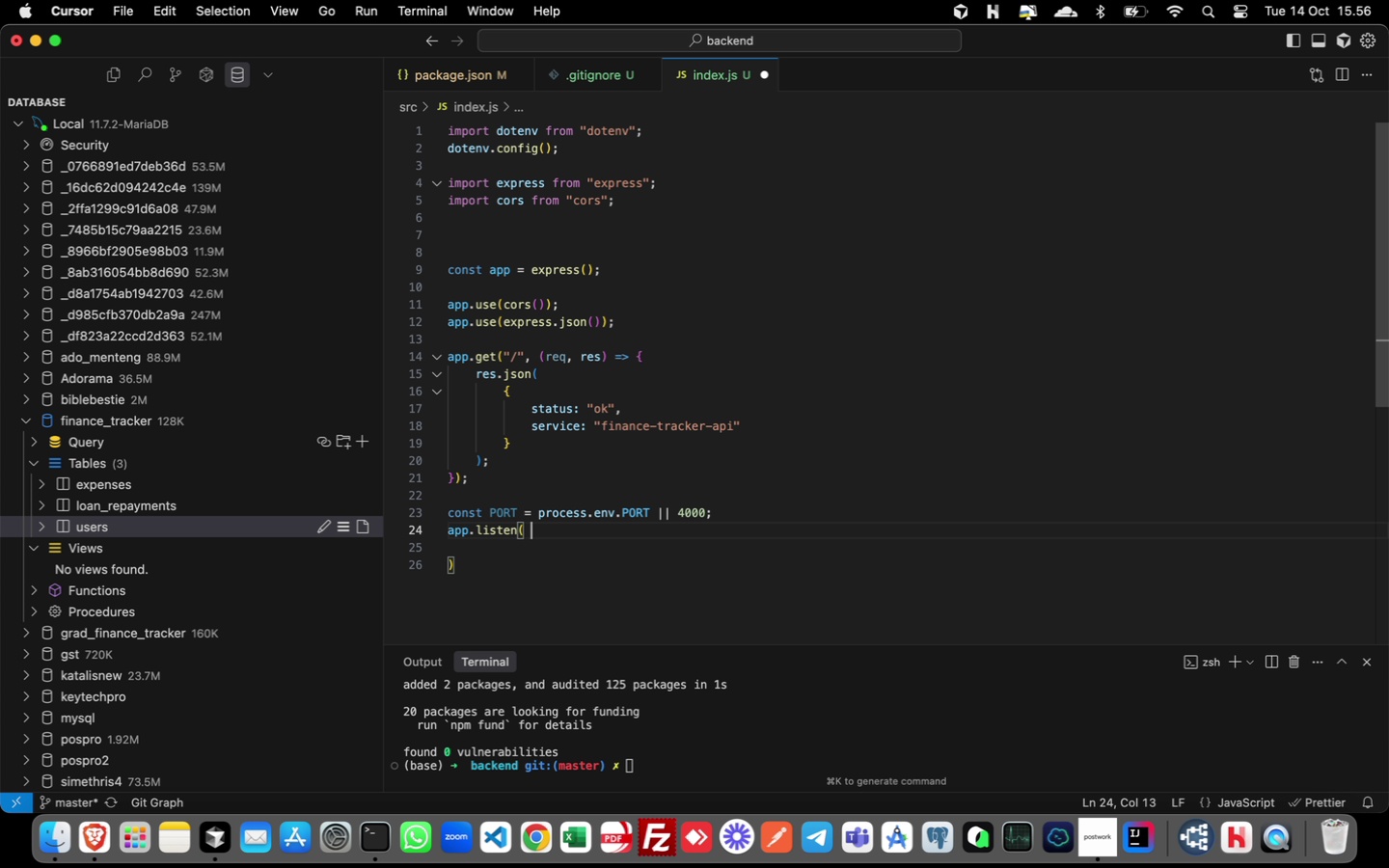 
type( PORT , () => {)
 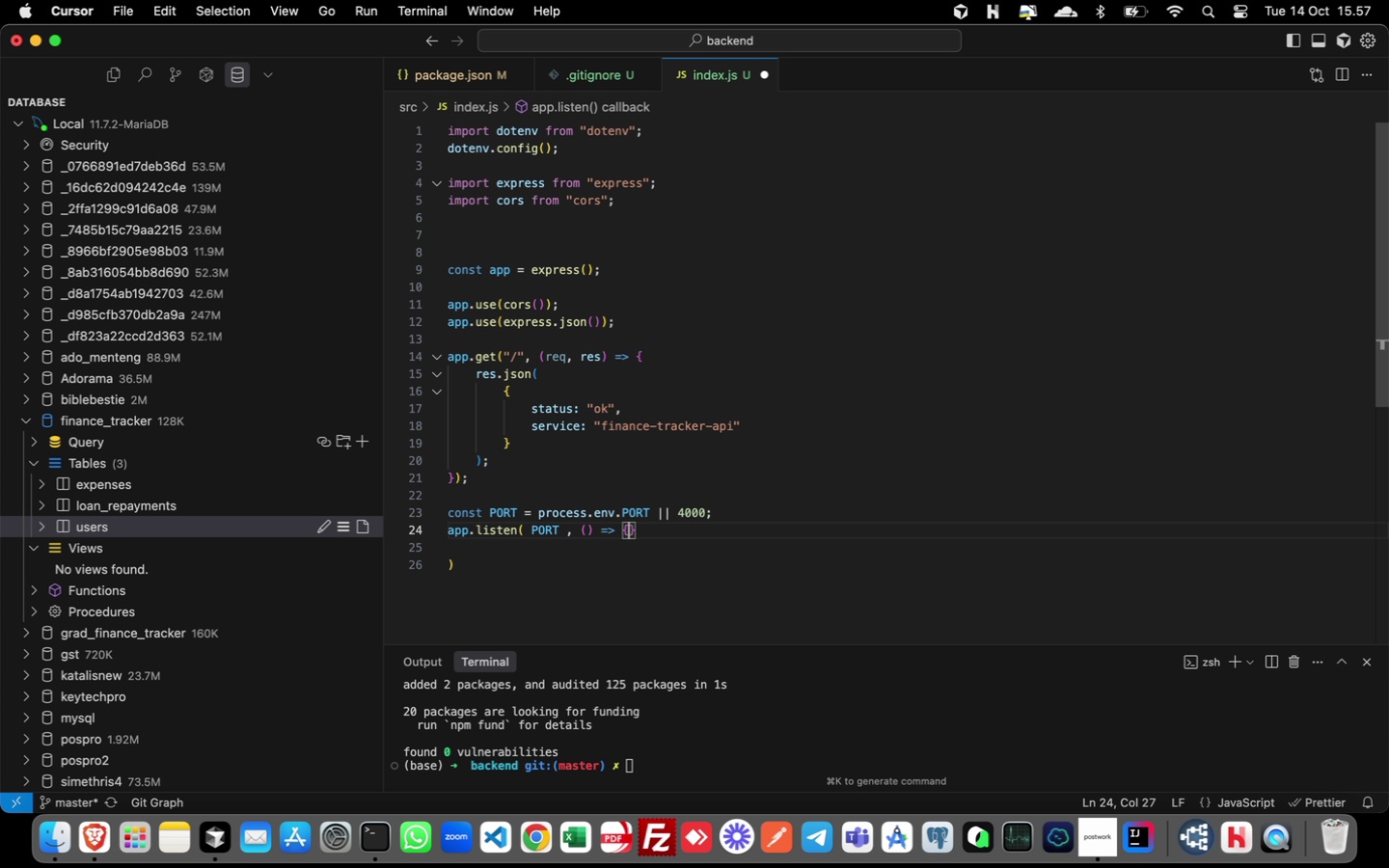 
key(Enter)
 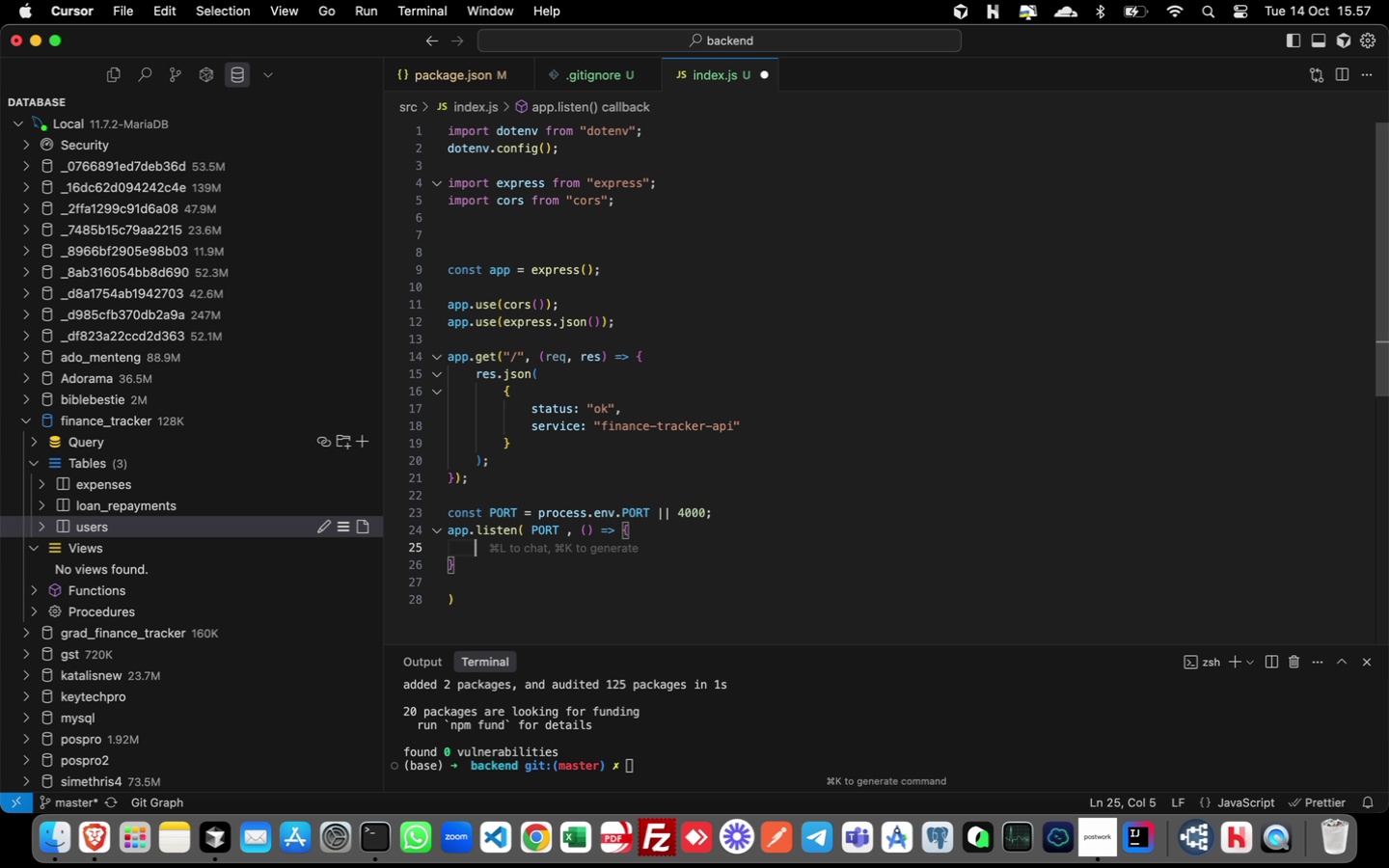 
type(console.log)
 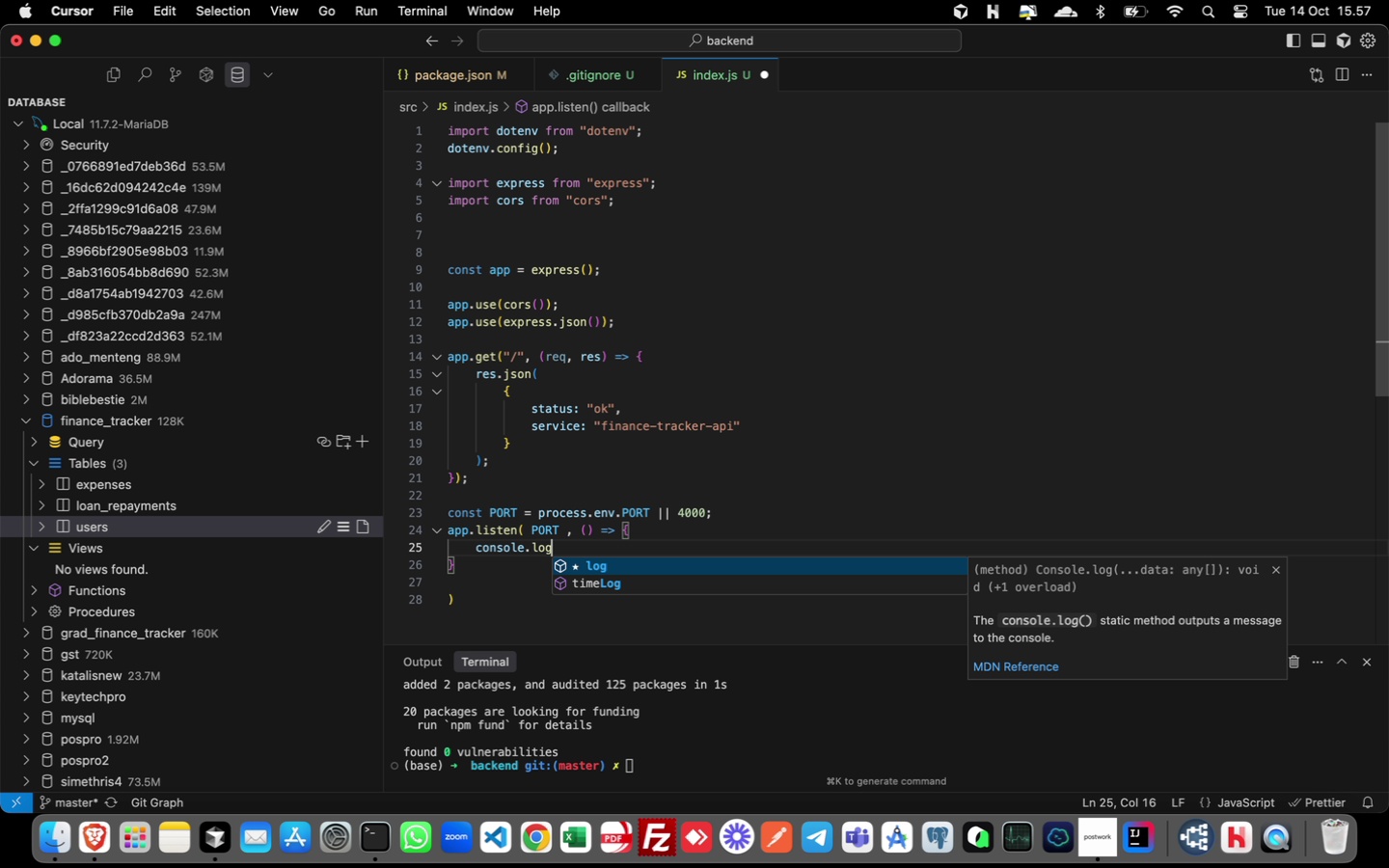 
type((`API L)
 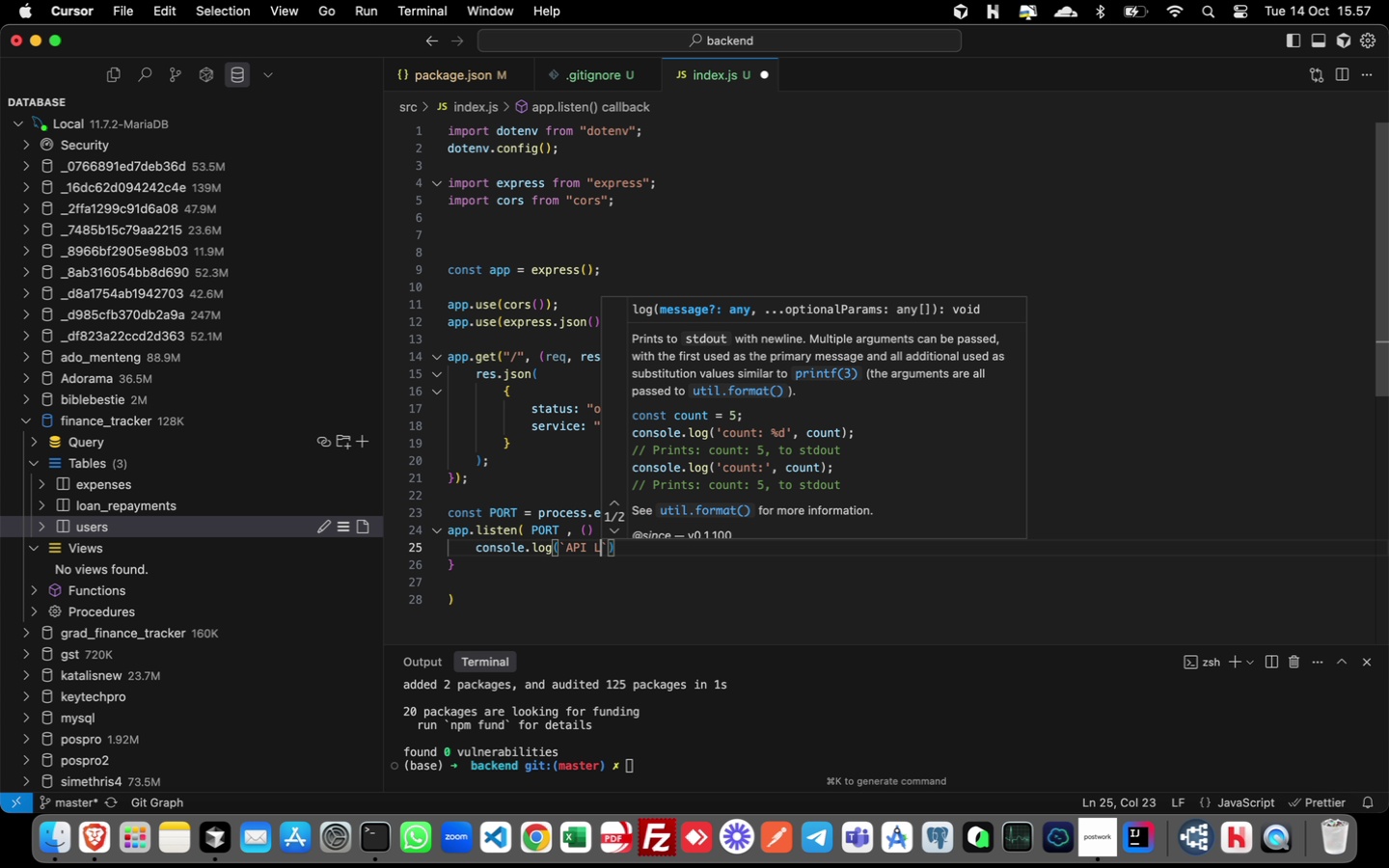 
type(istening on por ${PORT})
 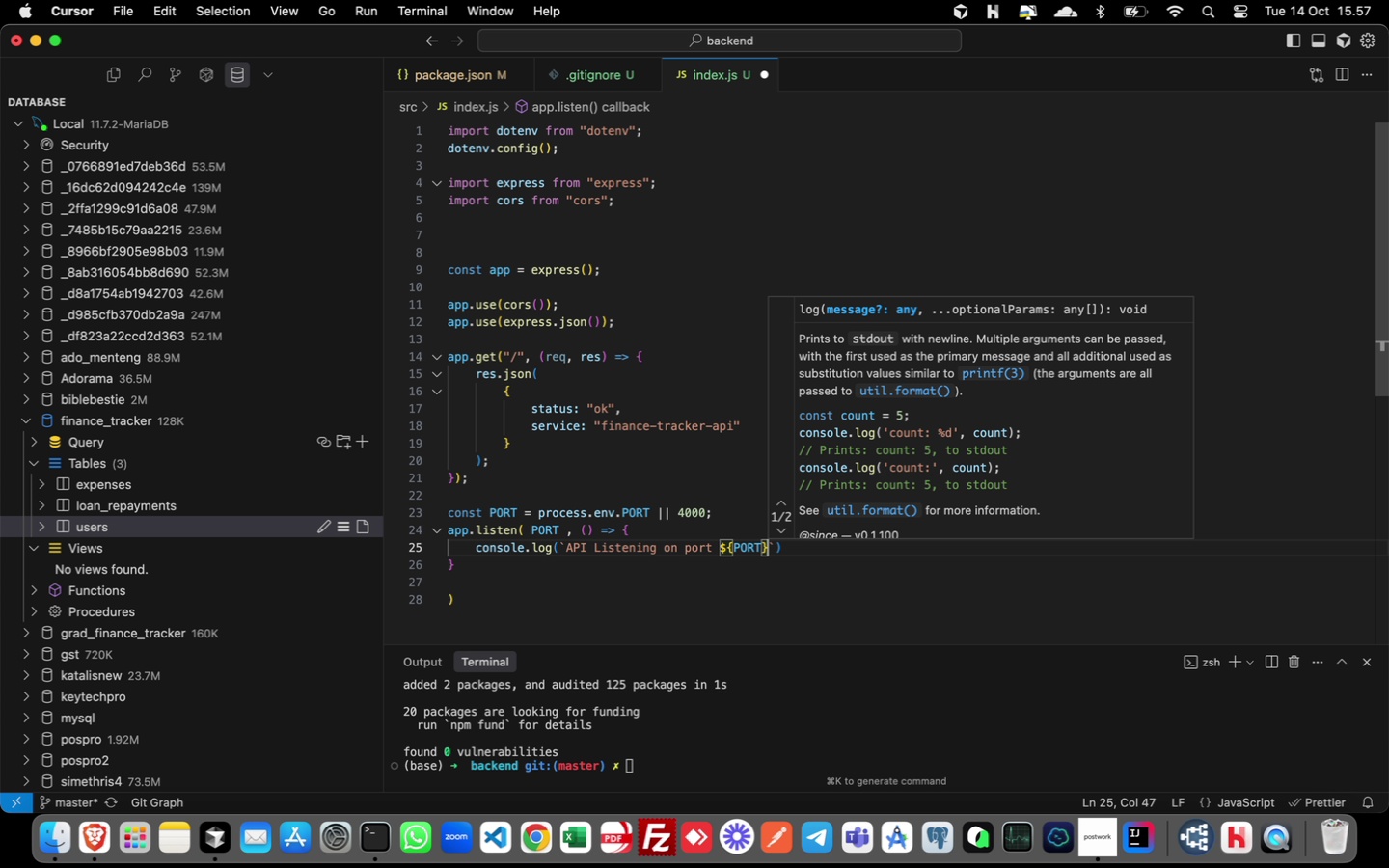 
key(ArrowRight)
 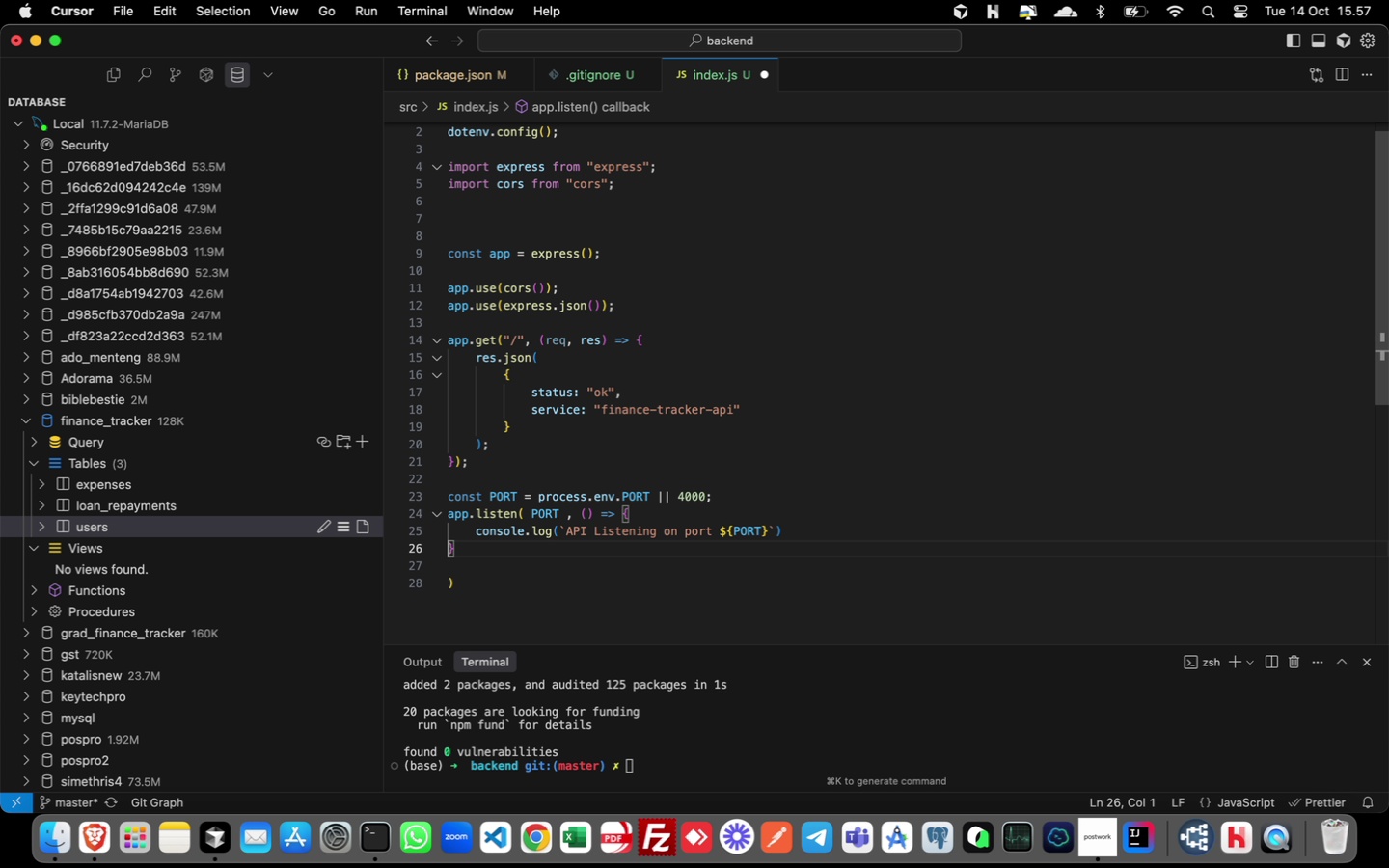 
key(ArrowRight)
 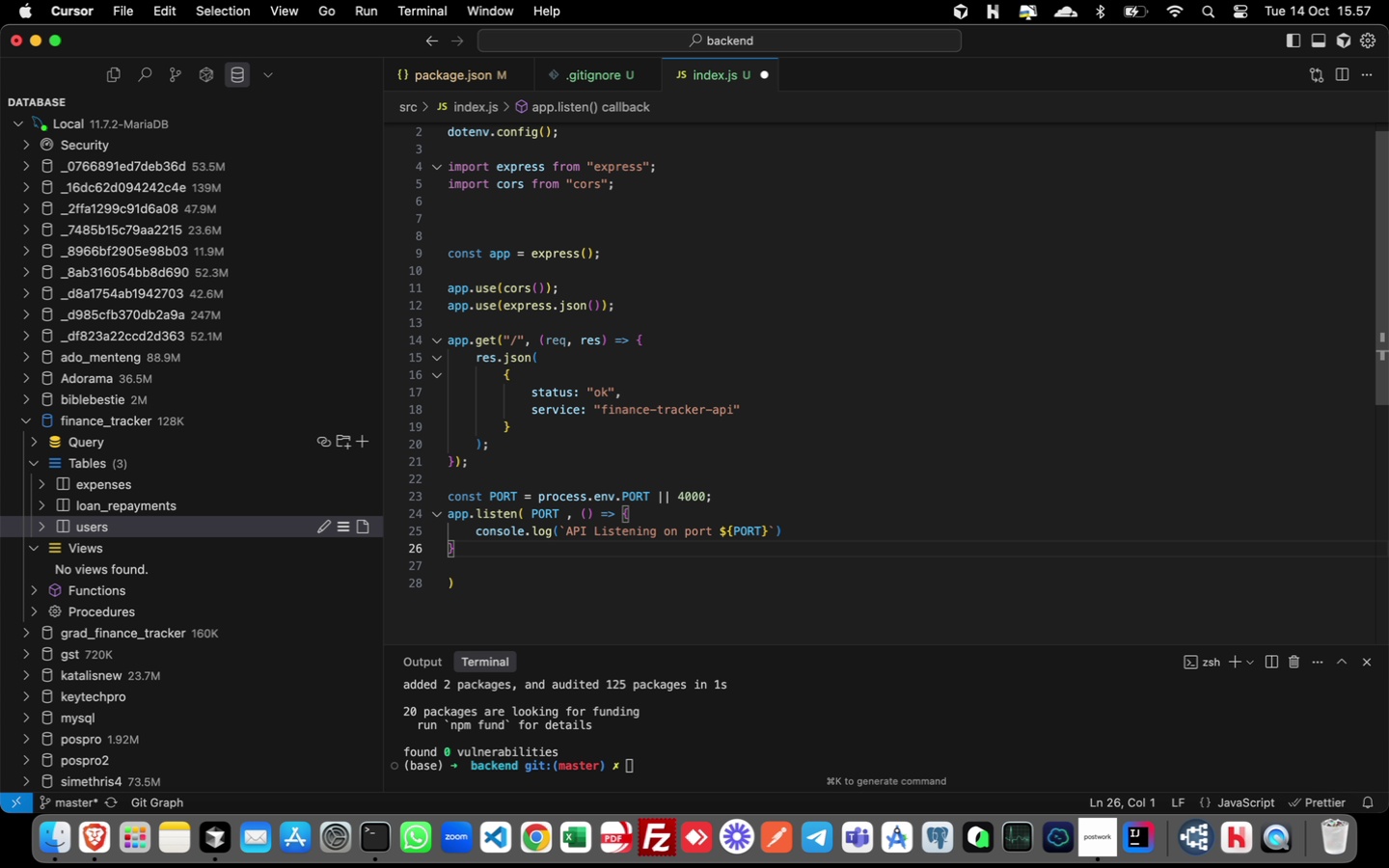 
key(ArrowRight)
 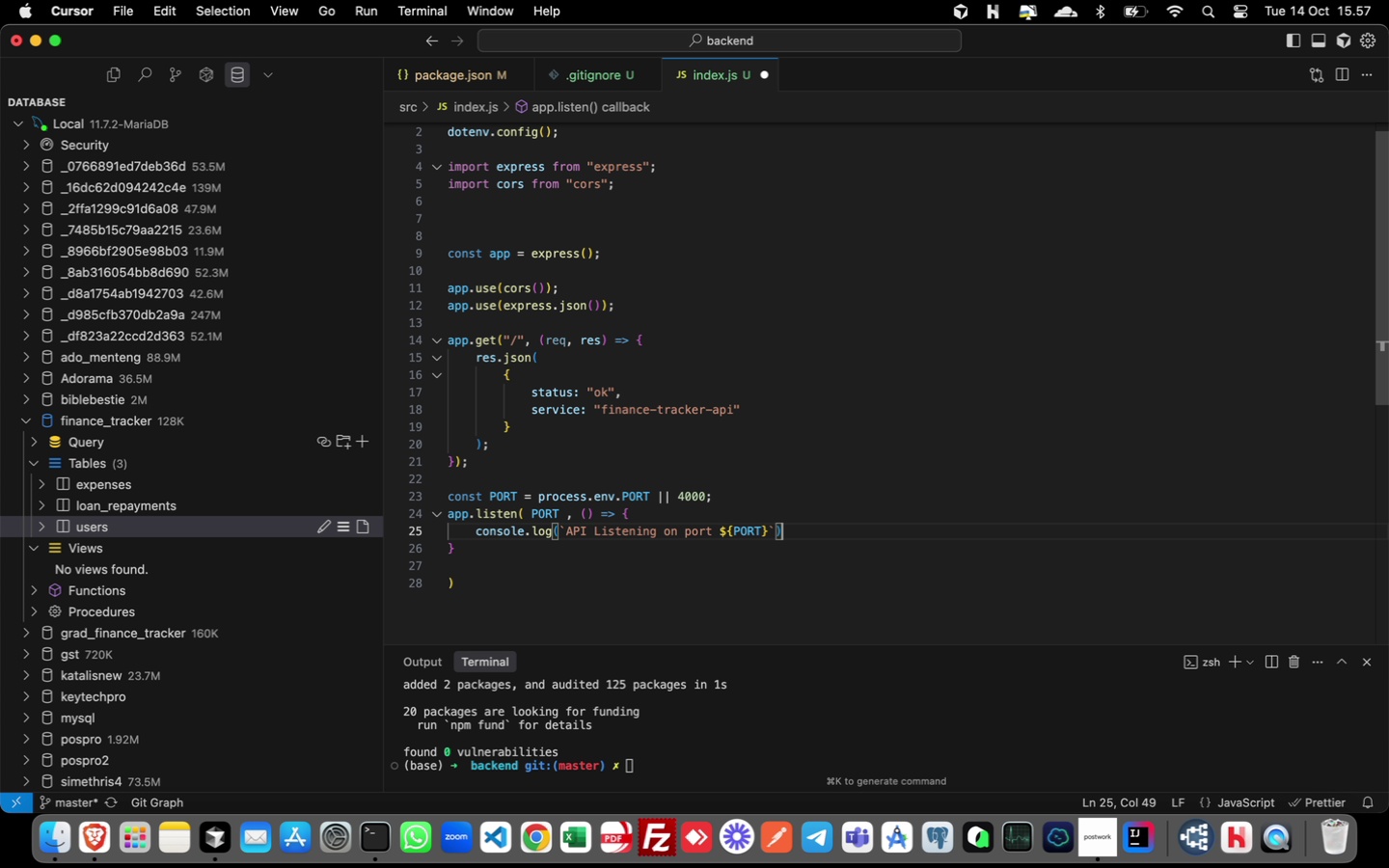 
key(ArrowLeft)
 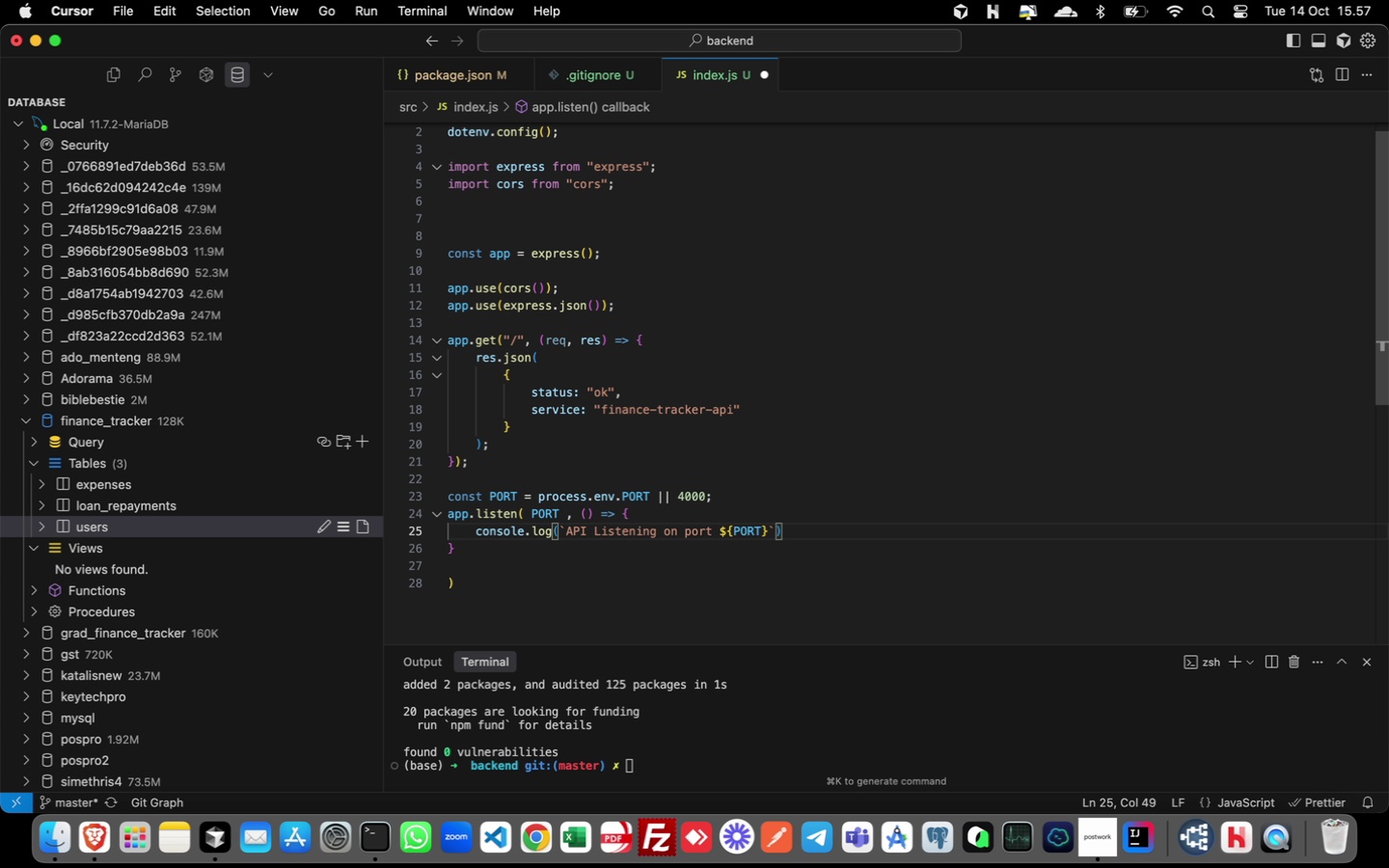 
key(Semicolon)
 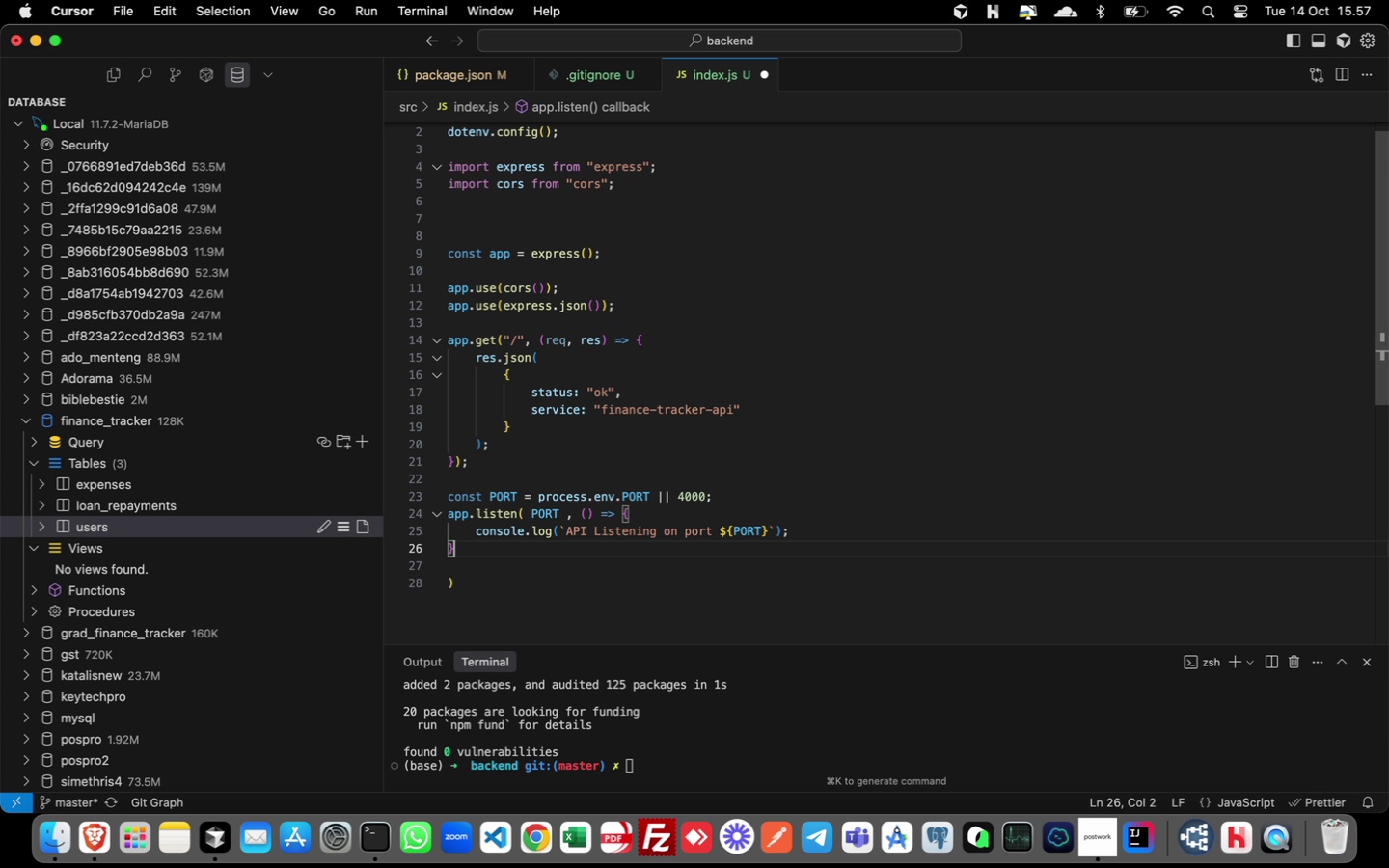 
key(ArrowDown)
 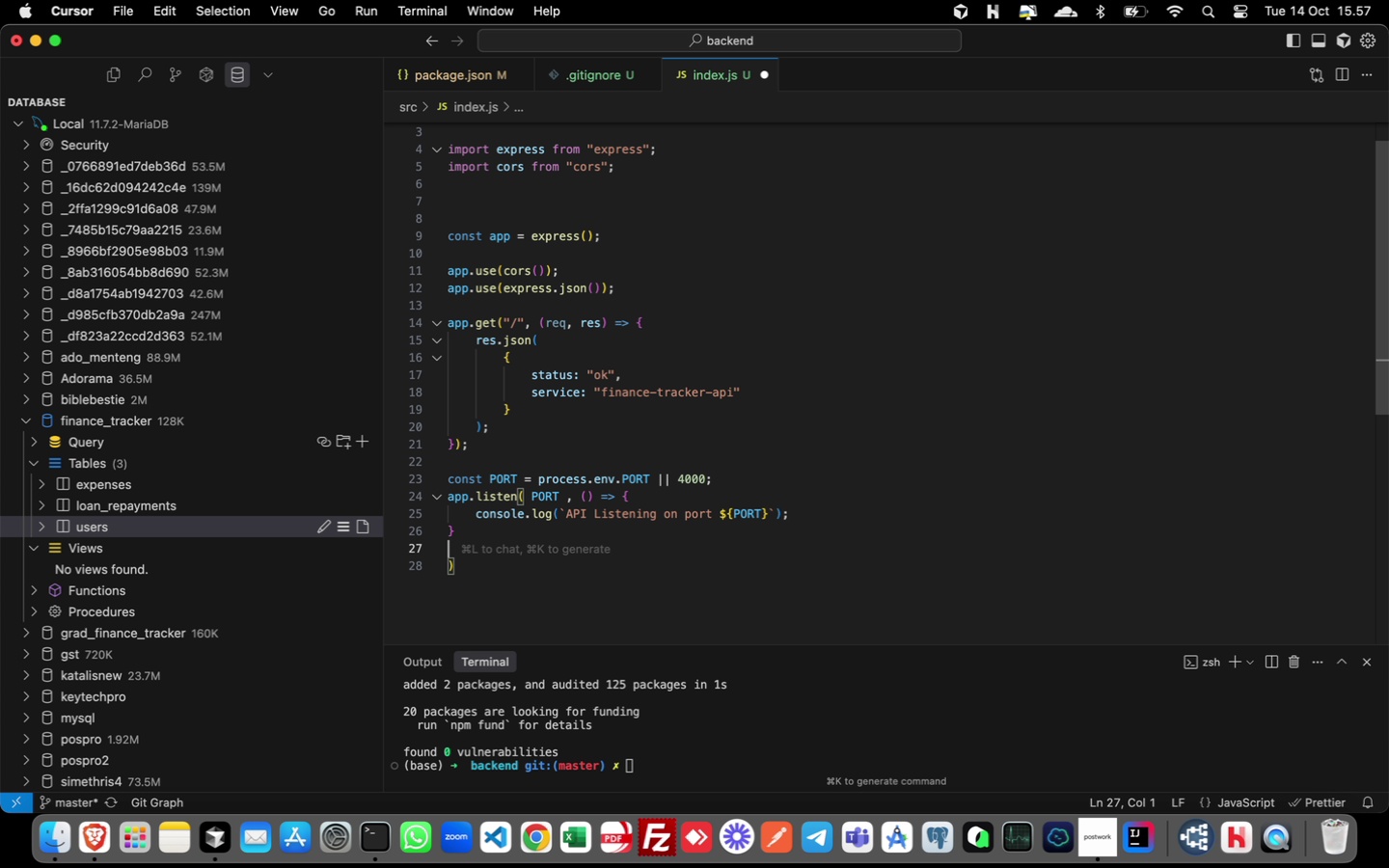 
key(ArrowDown)
 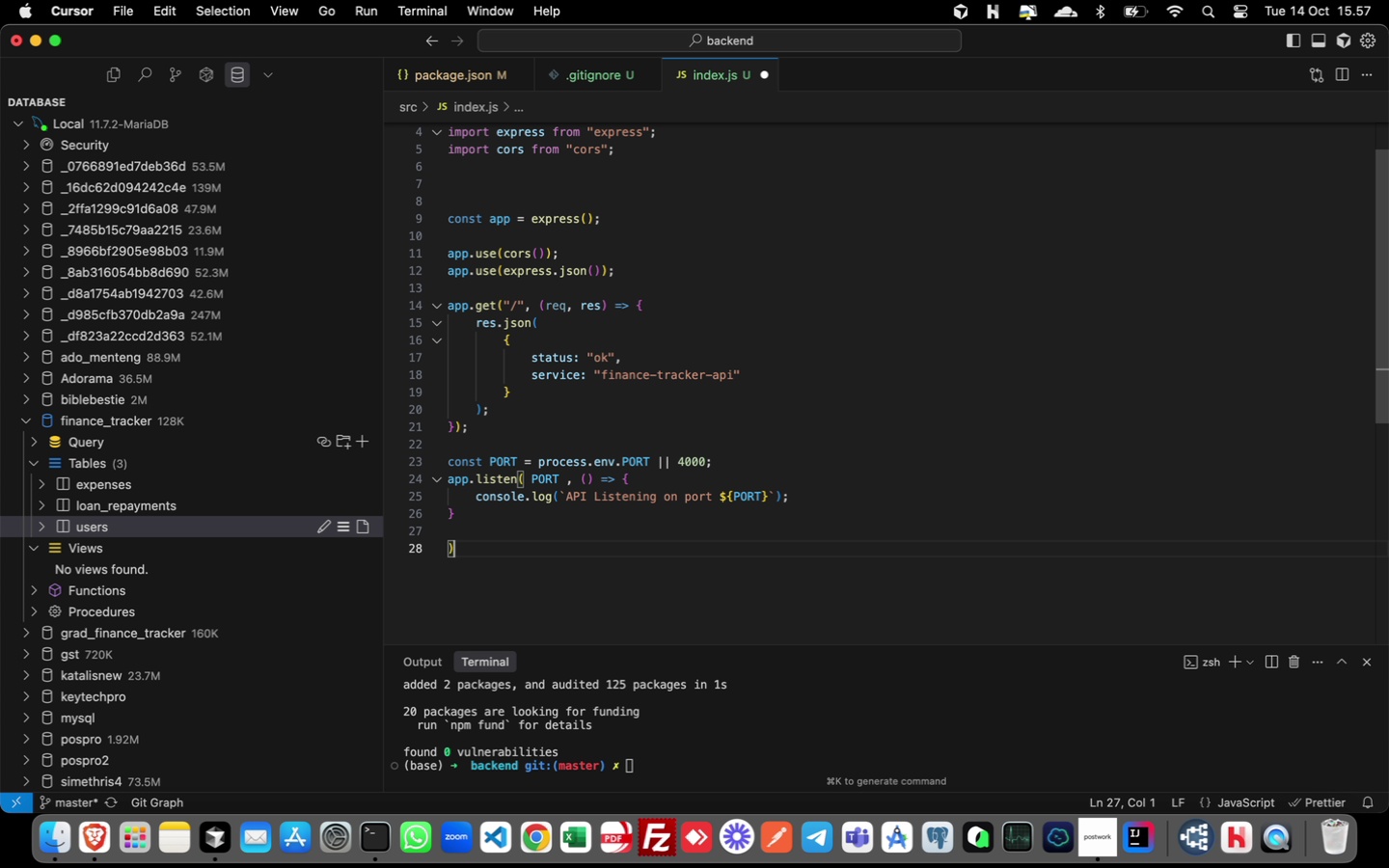 
key(ArrowDown)
 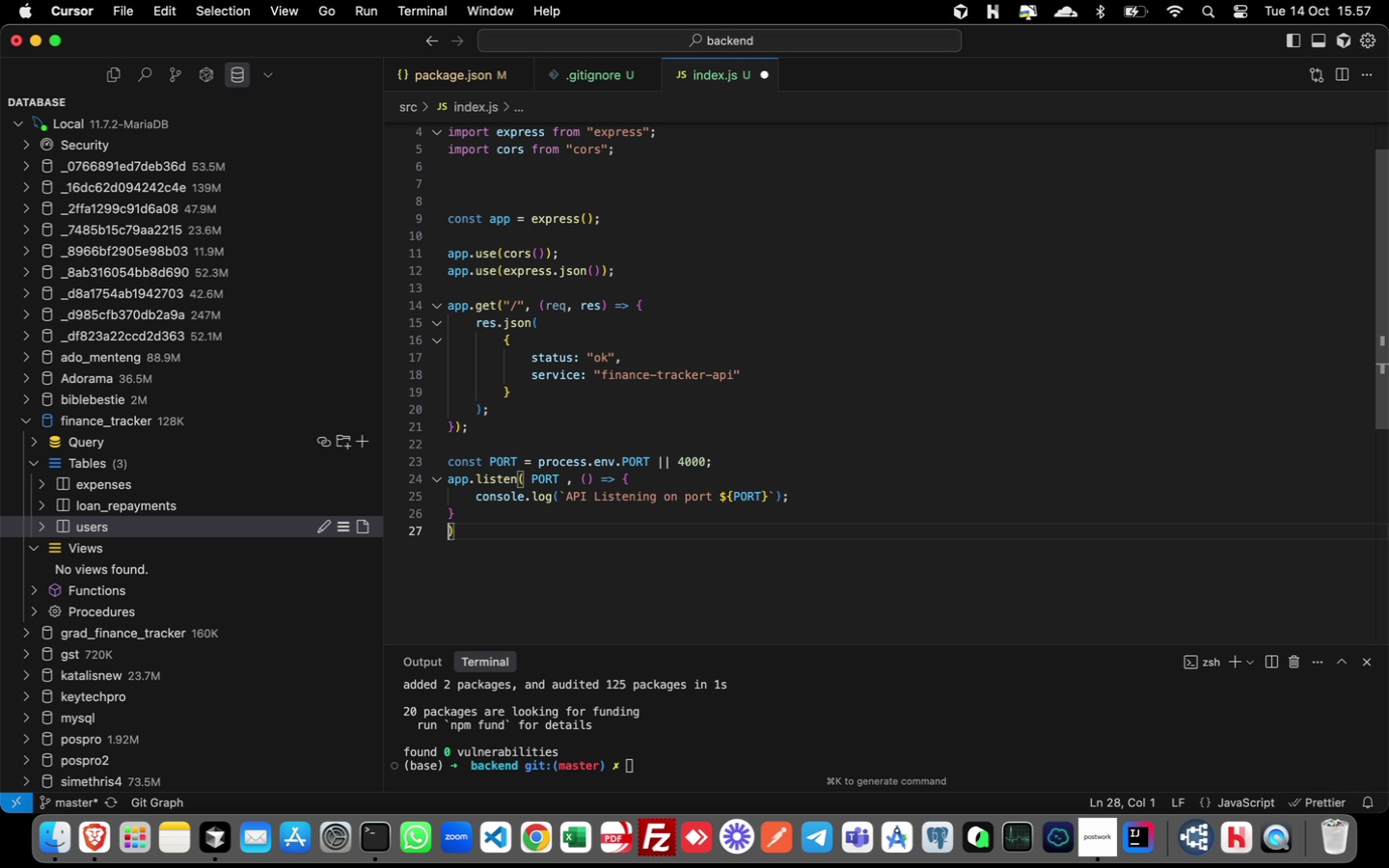 
key(ArrowLeft)
 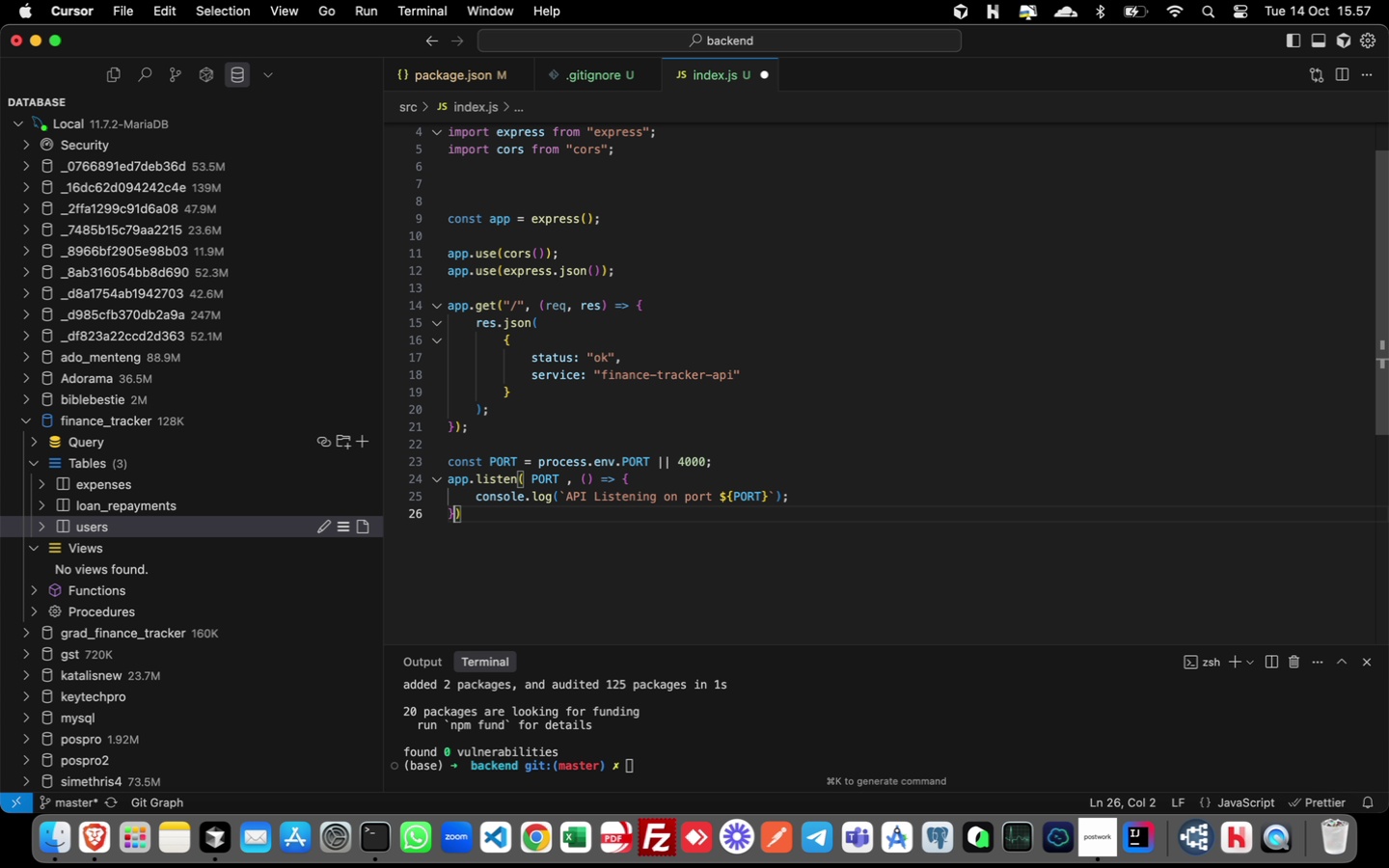 
key(Backspace)
 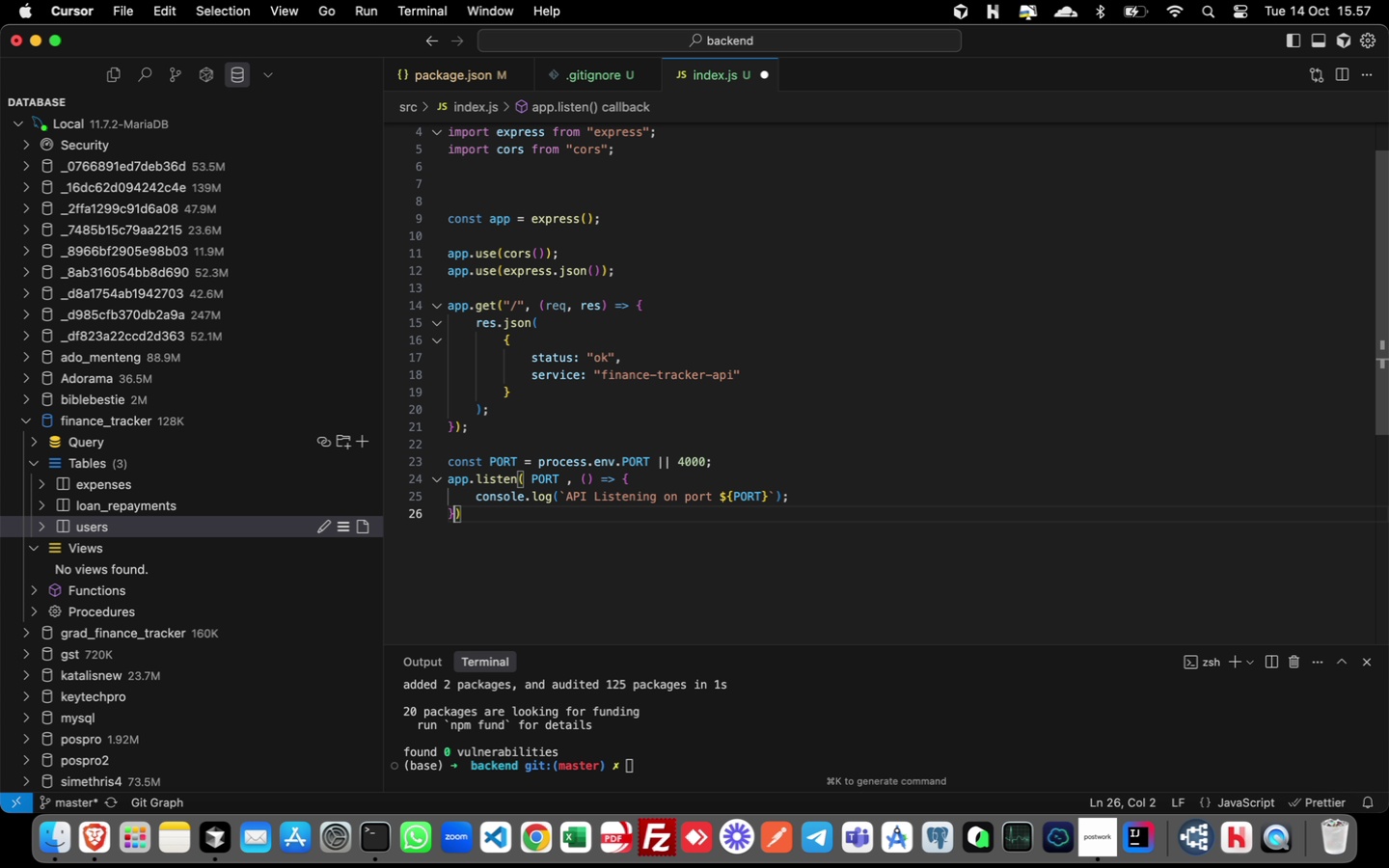 
key(Backspace)
 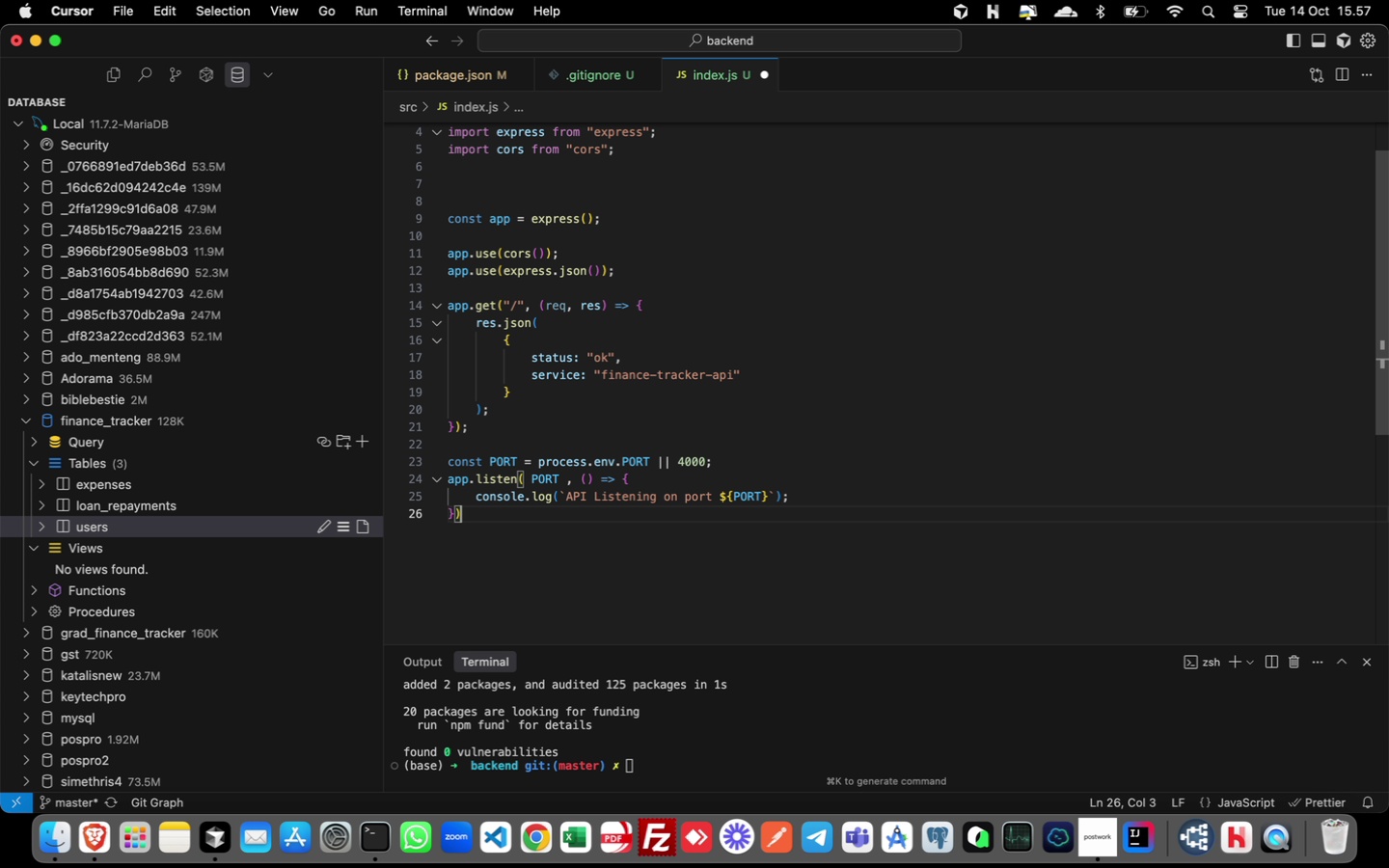 
key(ArrowRight)
 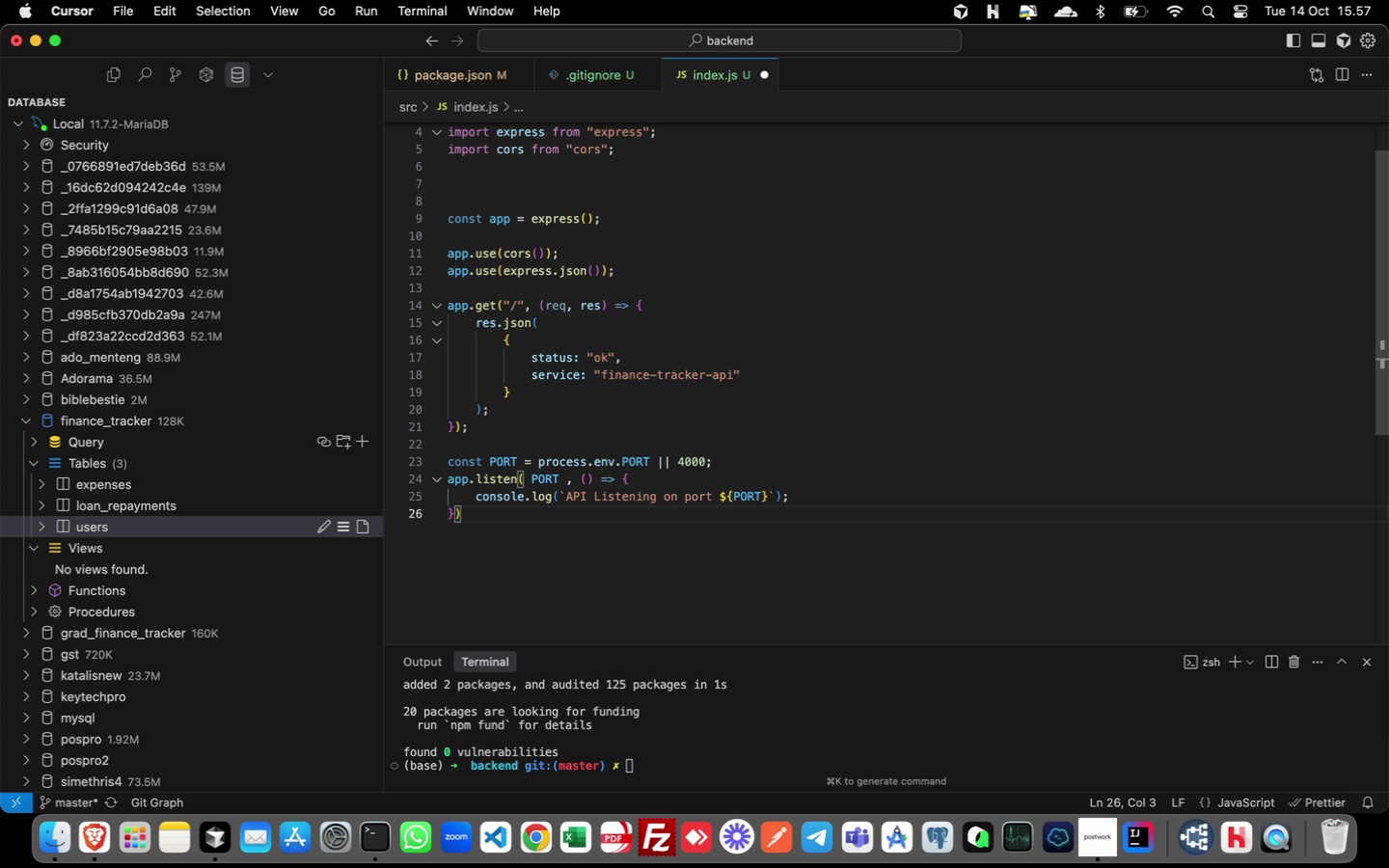 
key(Semicolon)
 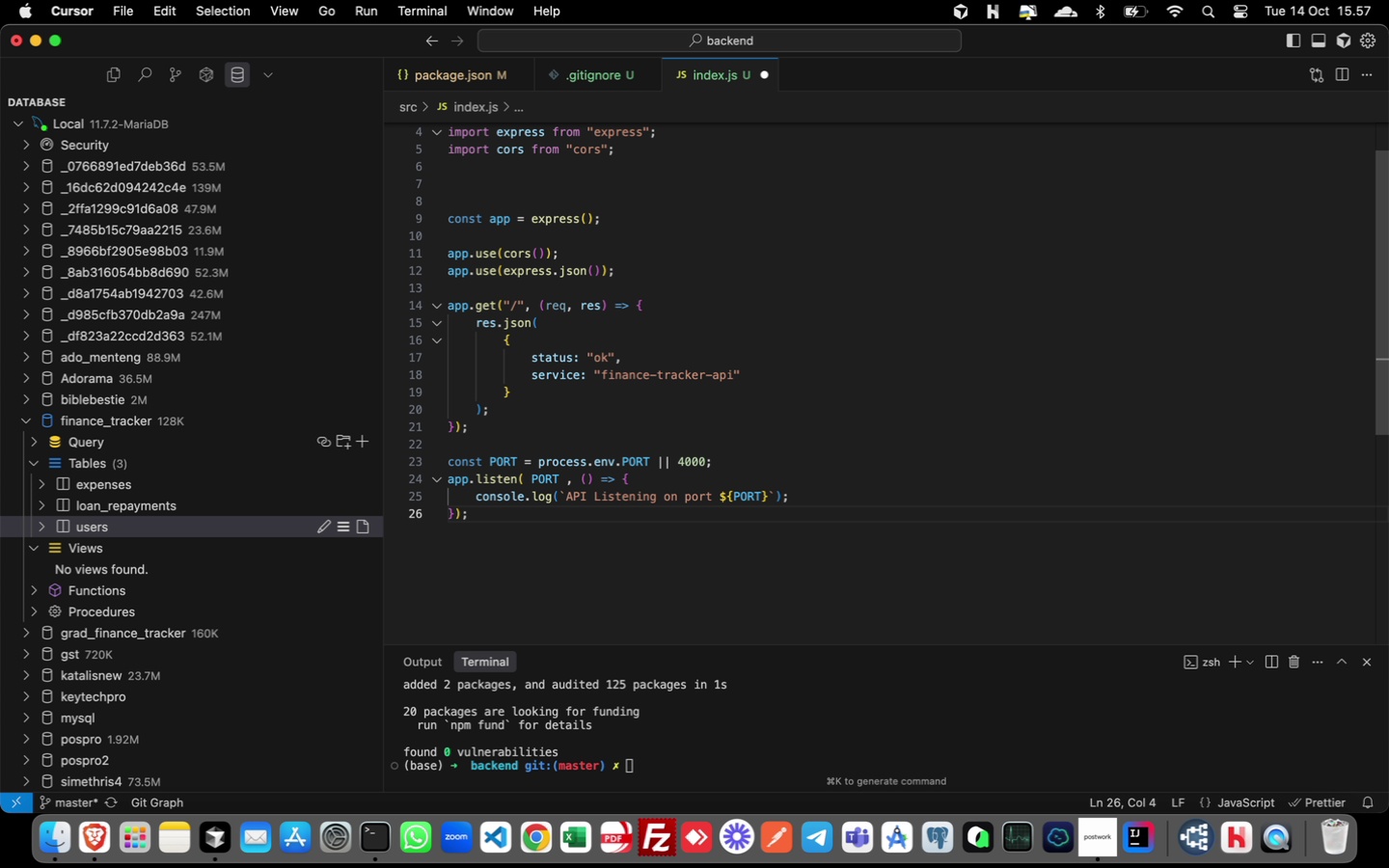 
key(Meta+CommandLeft)
 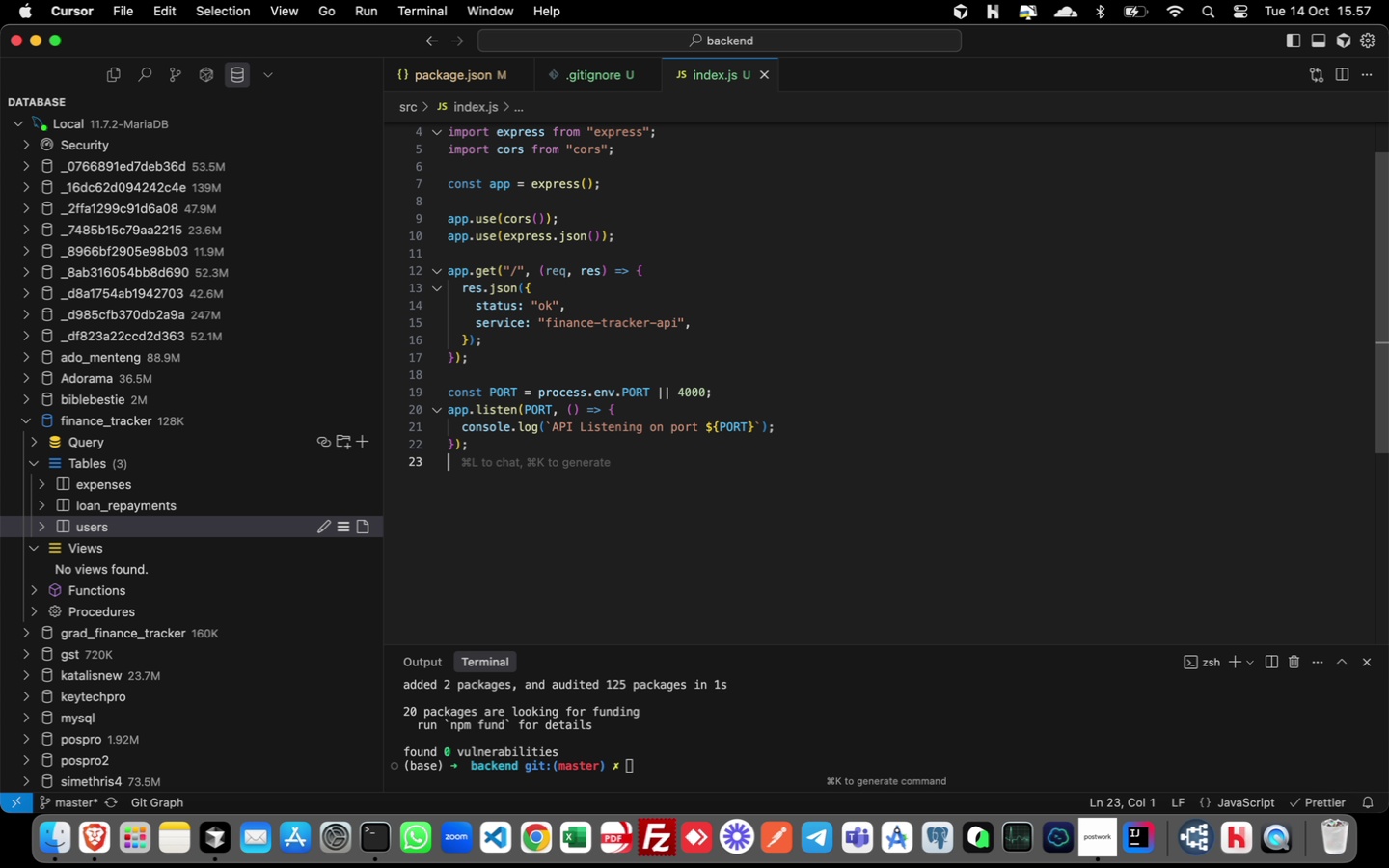 
key(Meta+S)
 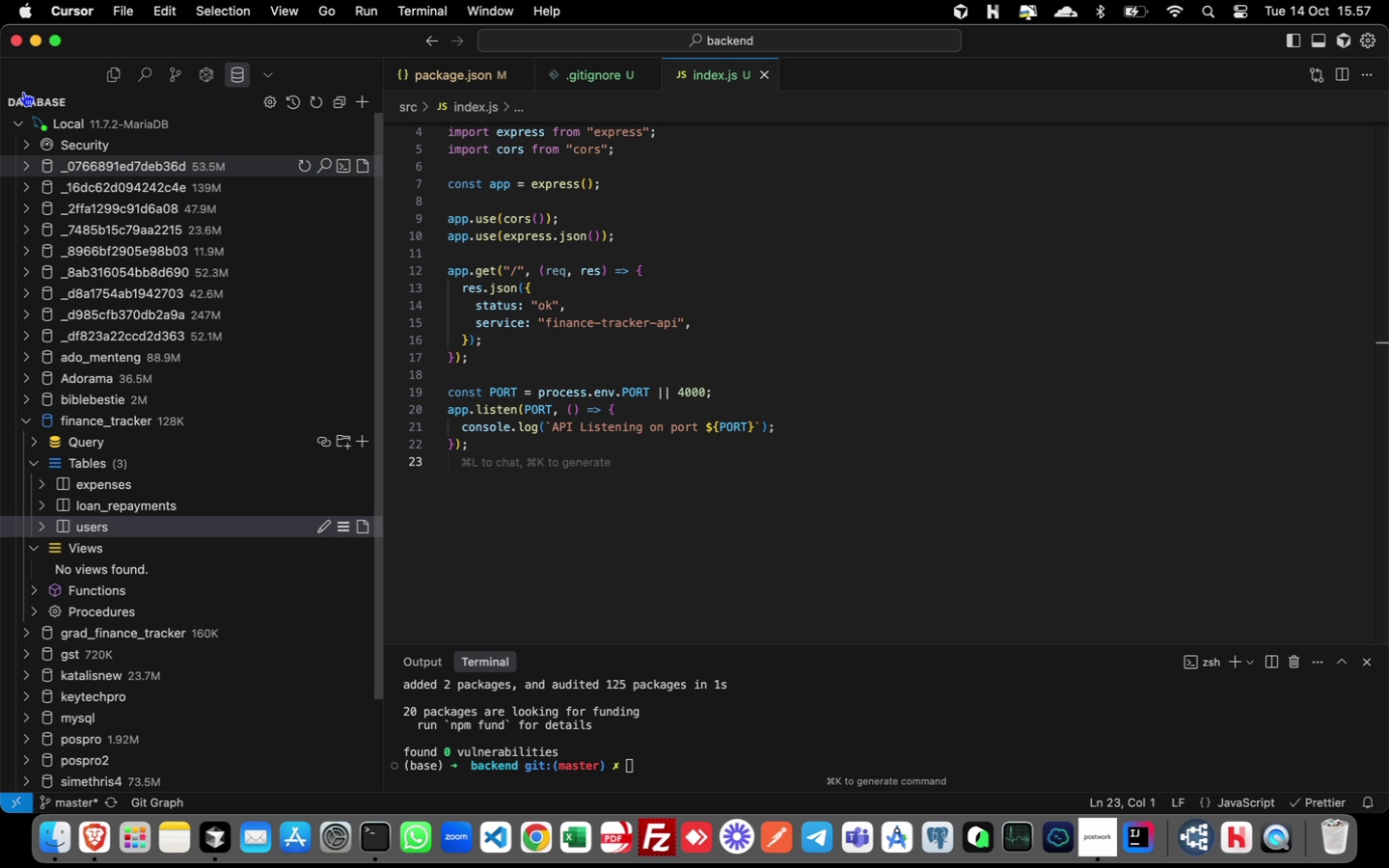 
left_click([111, 82])
 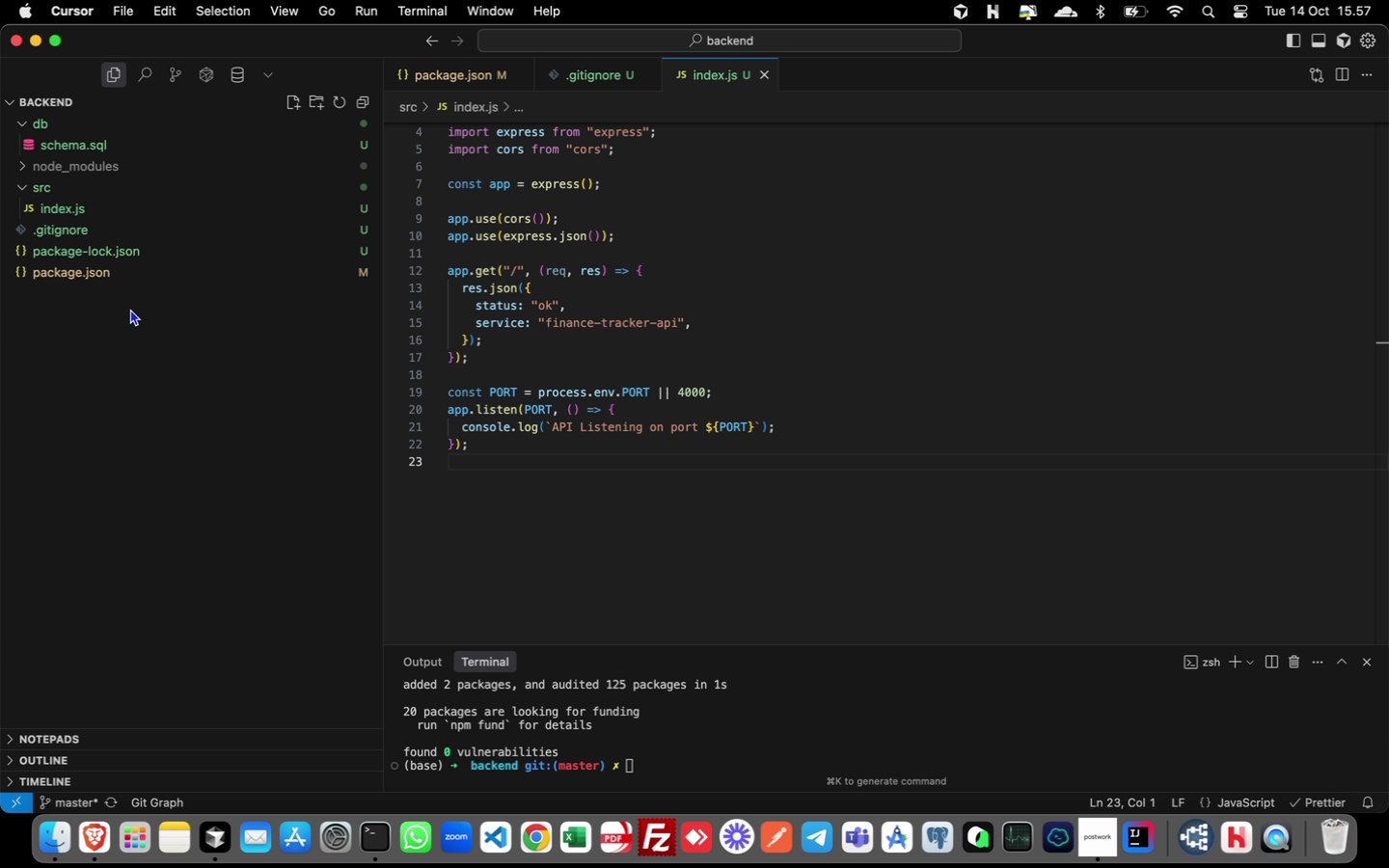 
wait(5.26)
 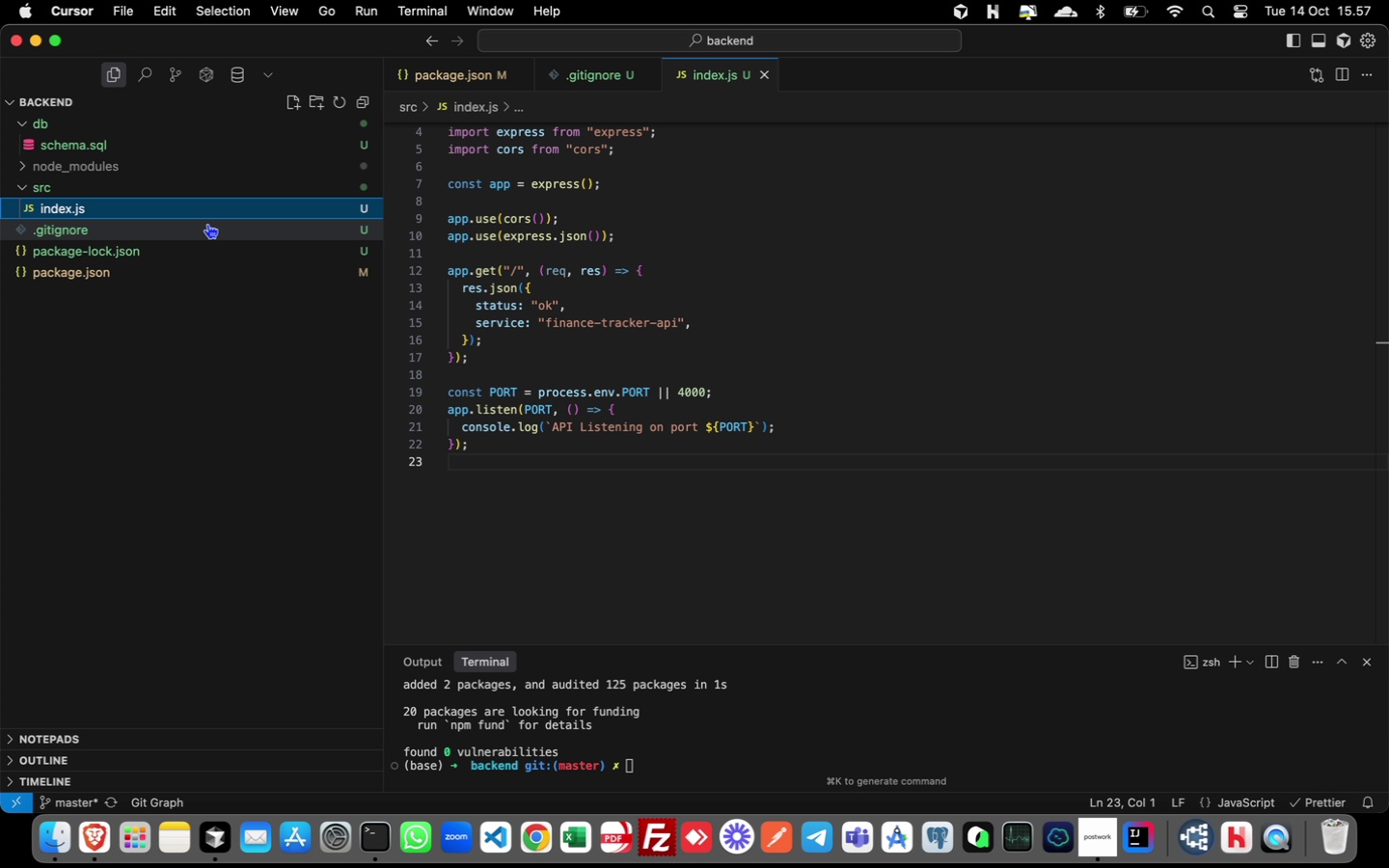 
left_click([293, 97])
 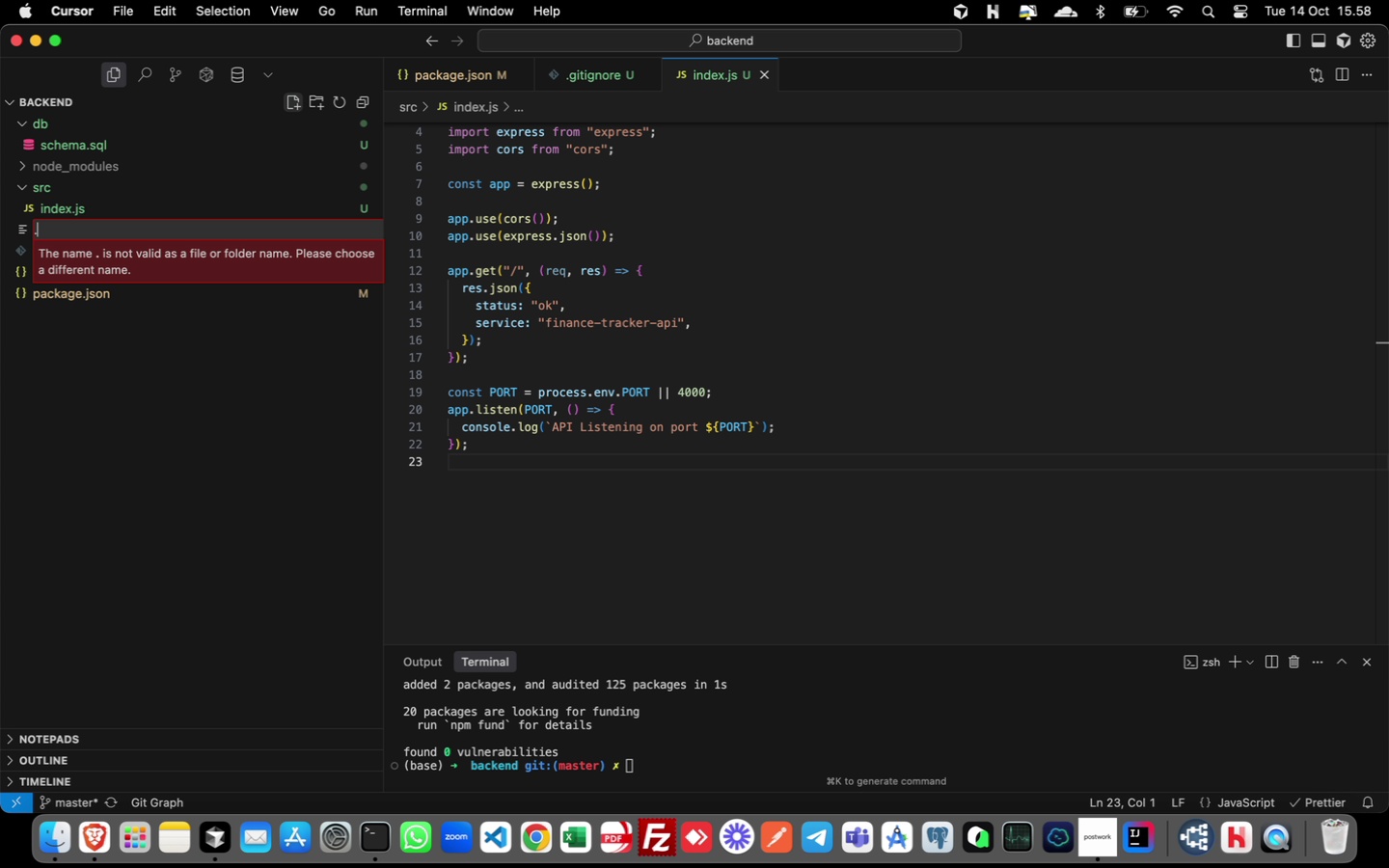 
type(.env)
 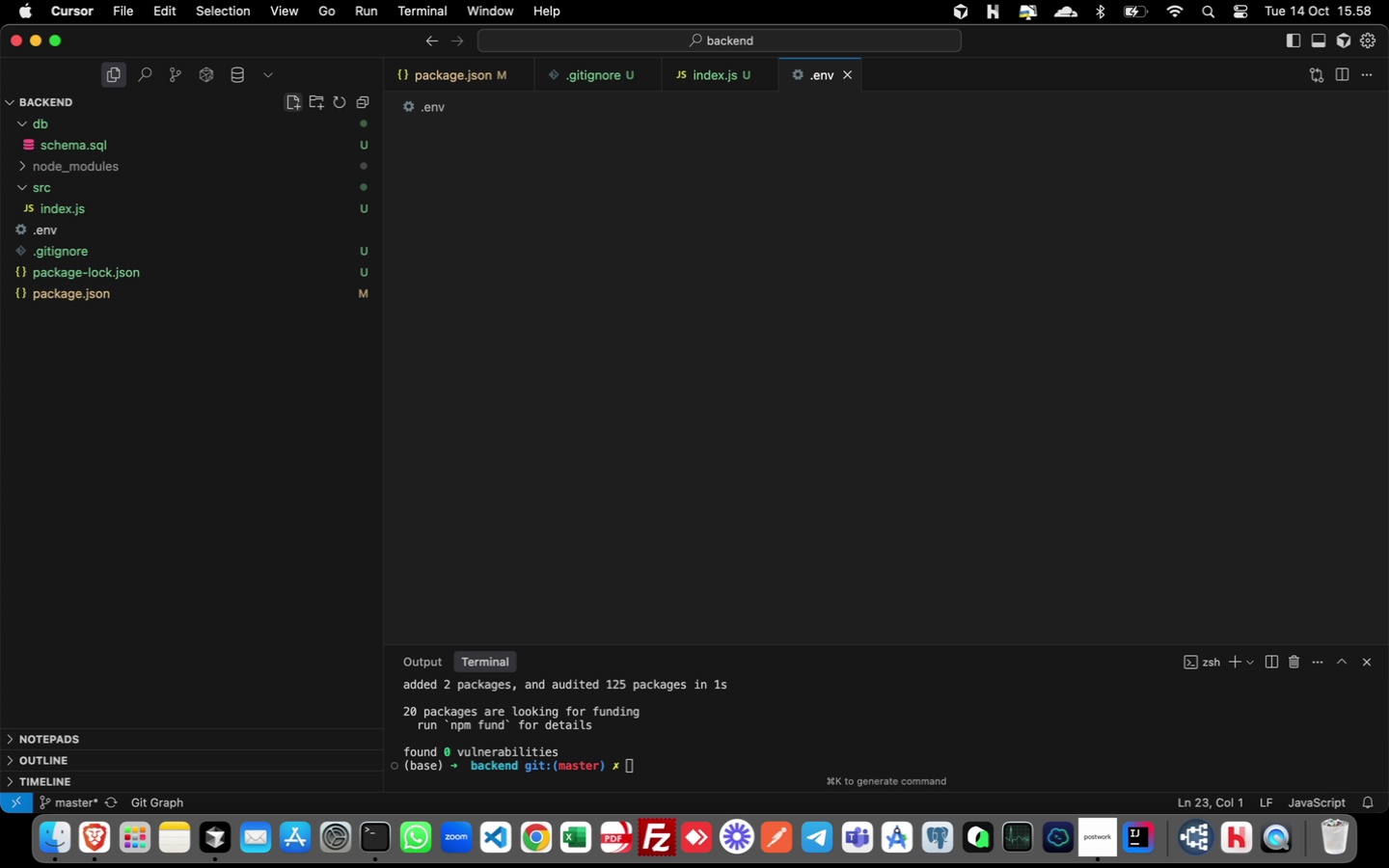 
key(Enter)
 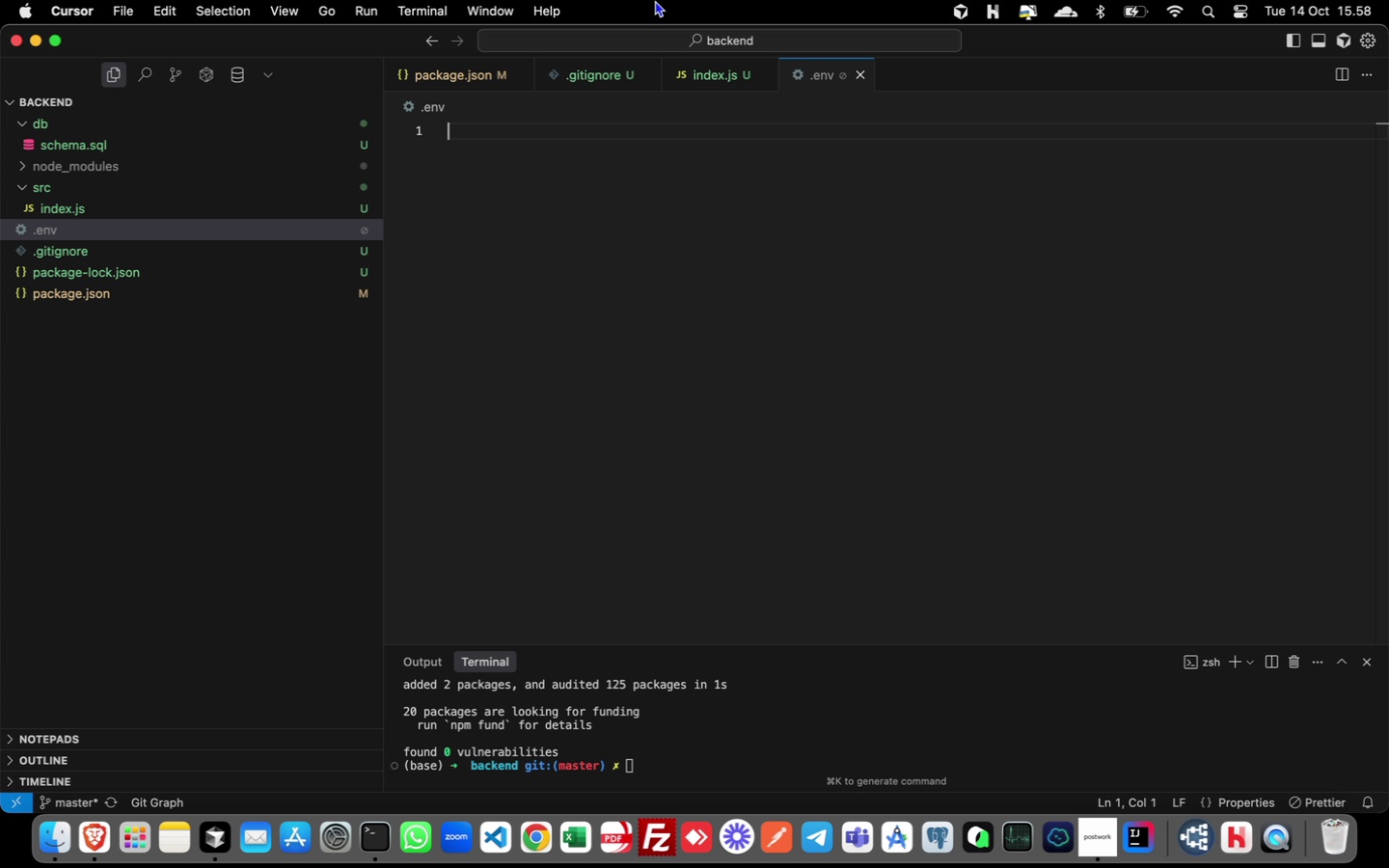 
wait(11.96)
 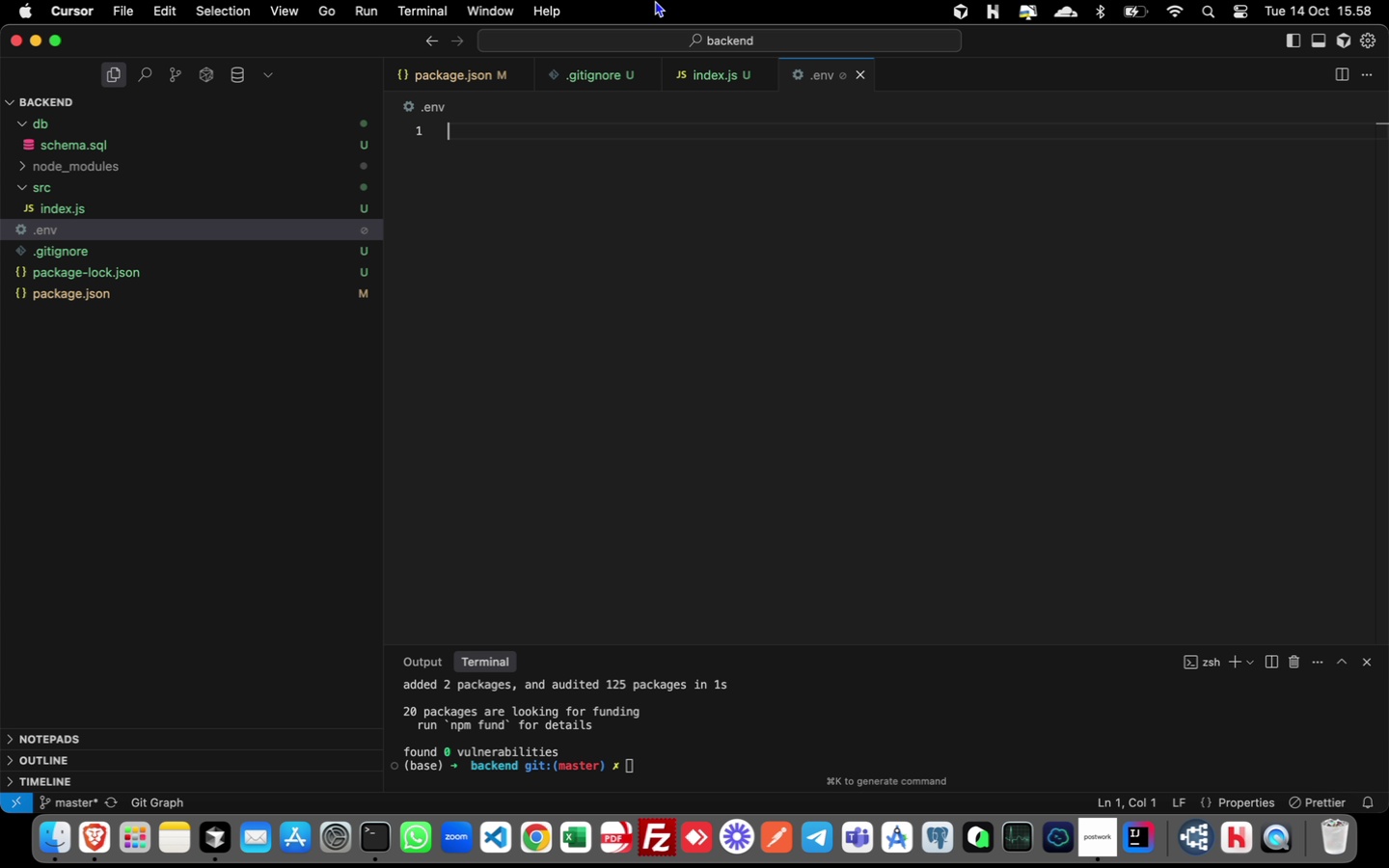 
type(POT[Insert])
key(Backspace)
 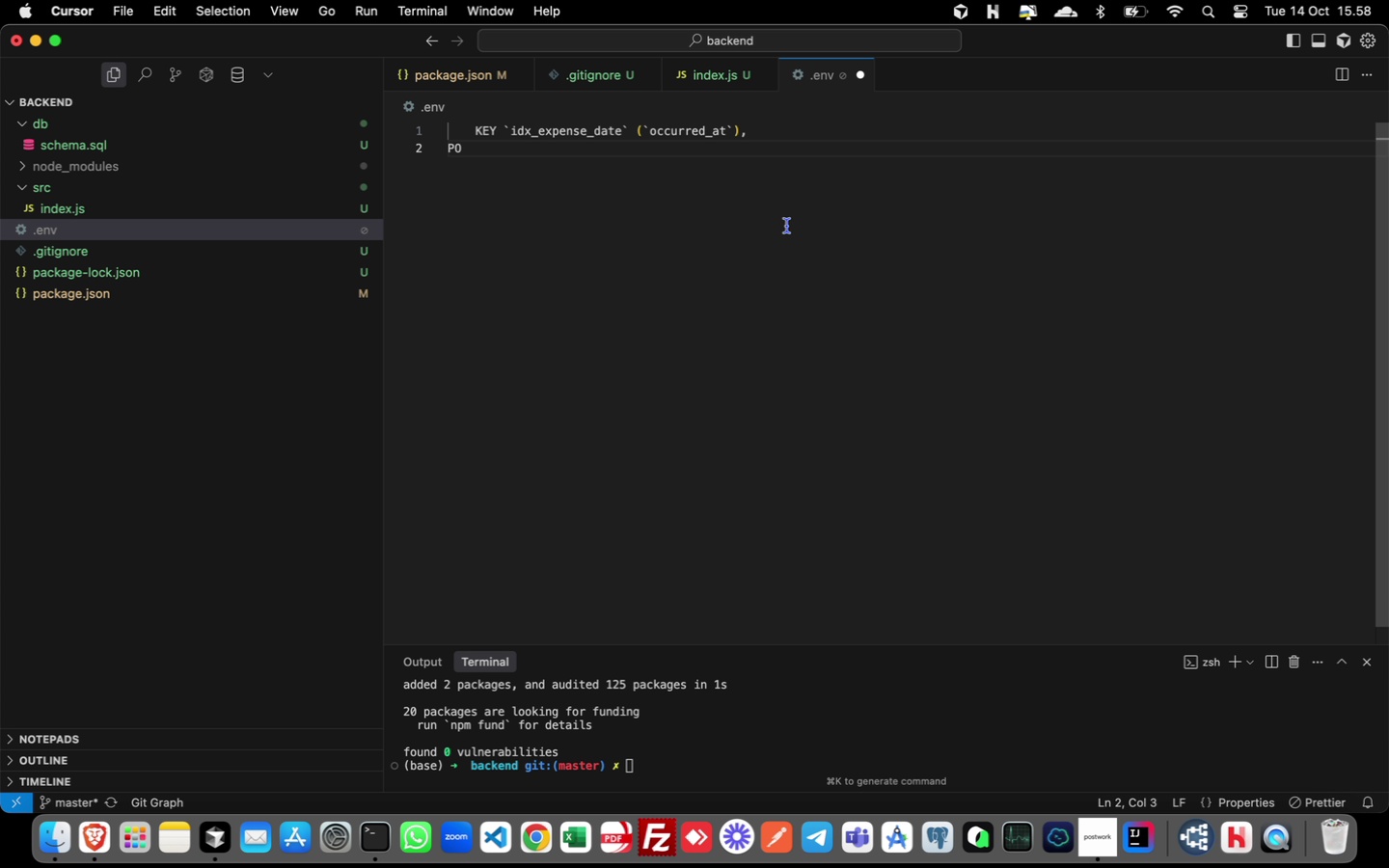 
scroll: coordinate [638, 203], scroll_direction: up, amount: 3.0
 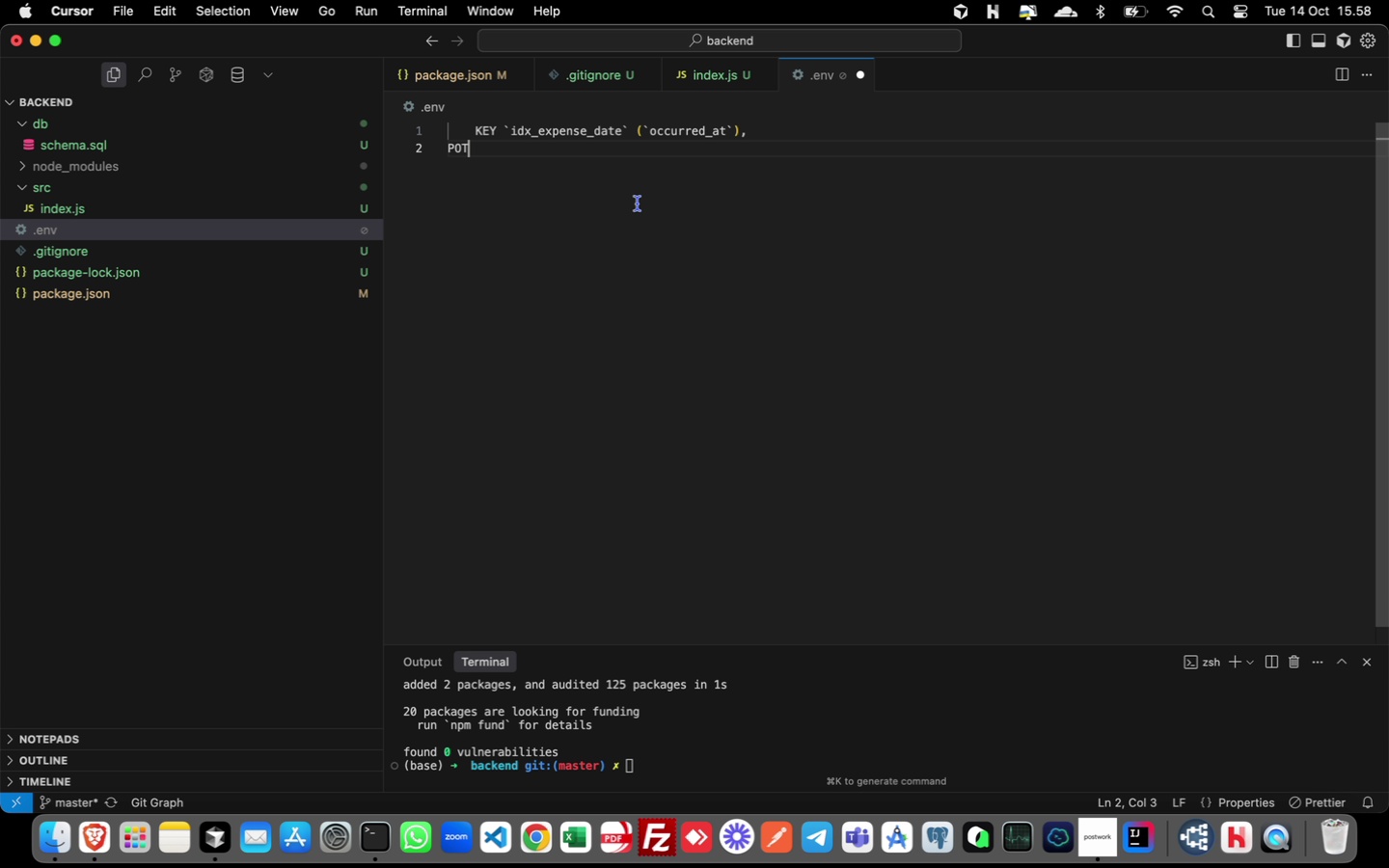 
key(Meta+Z)
 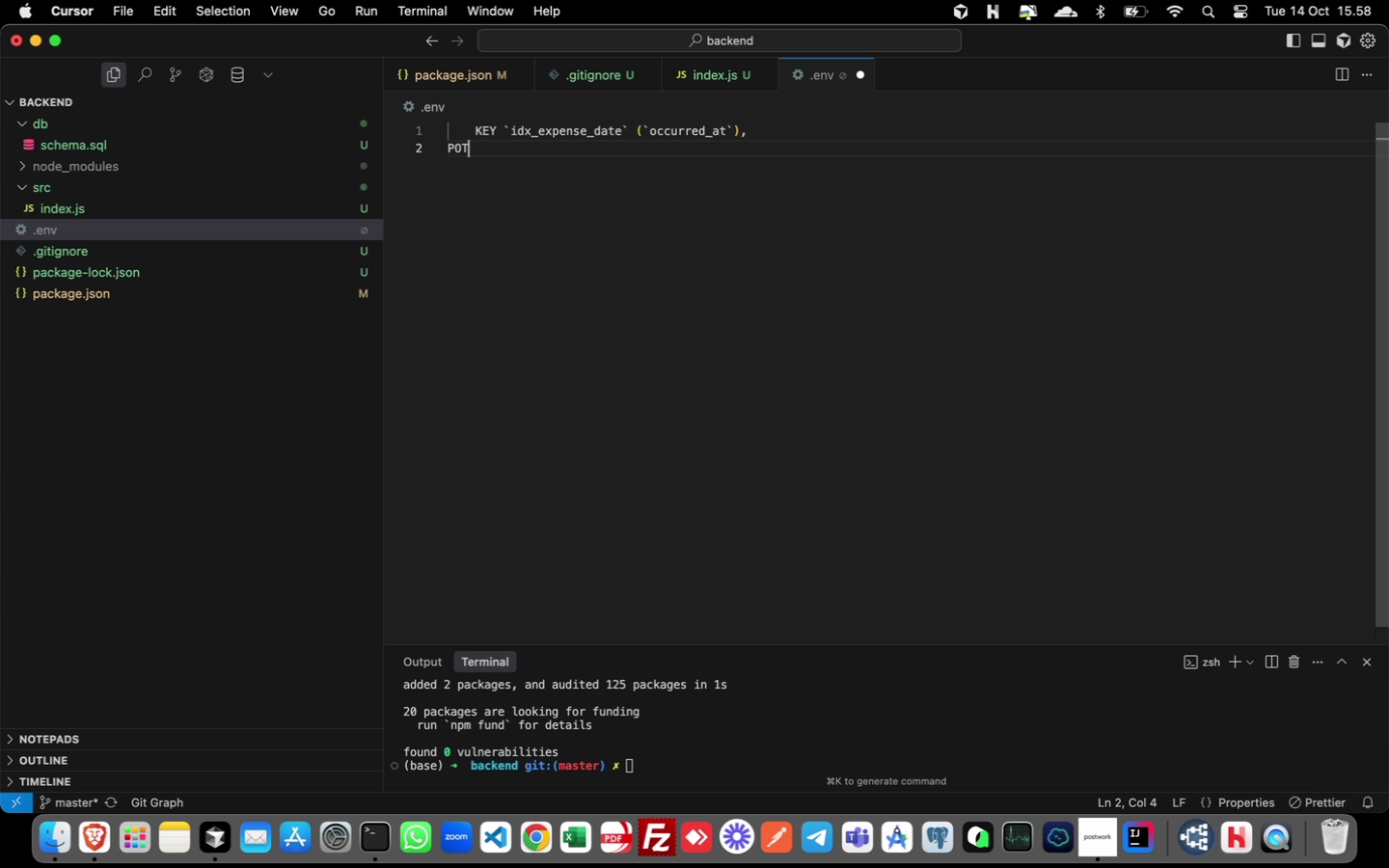 
key(Backspace)
 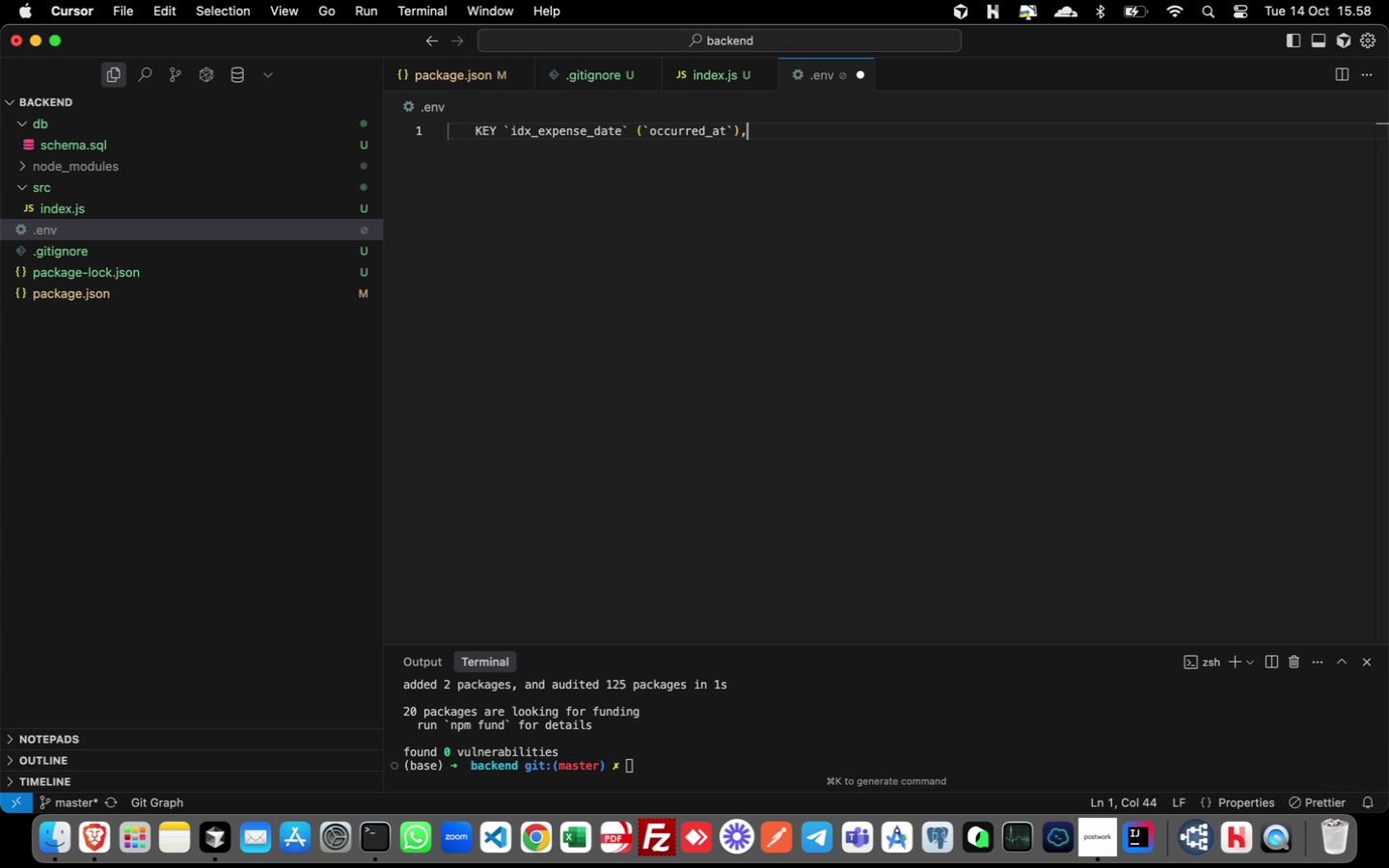 
key(Backspace)
 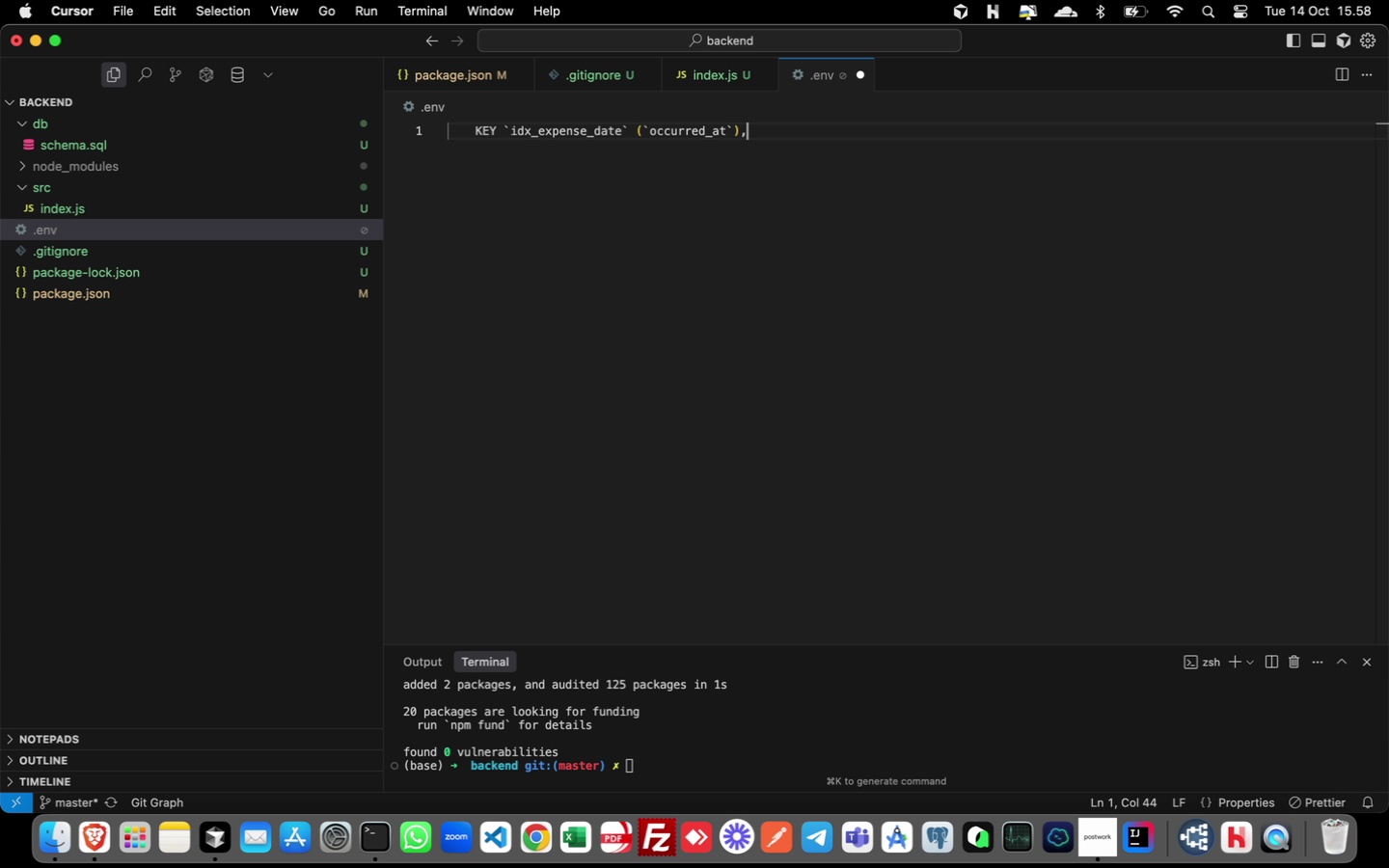 
key(Backspace)
 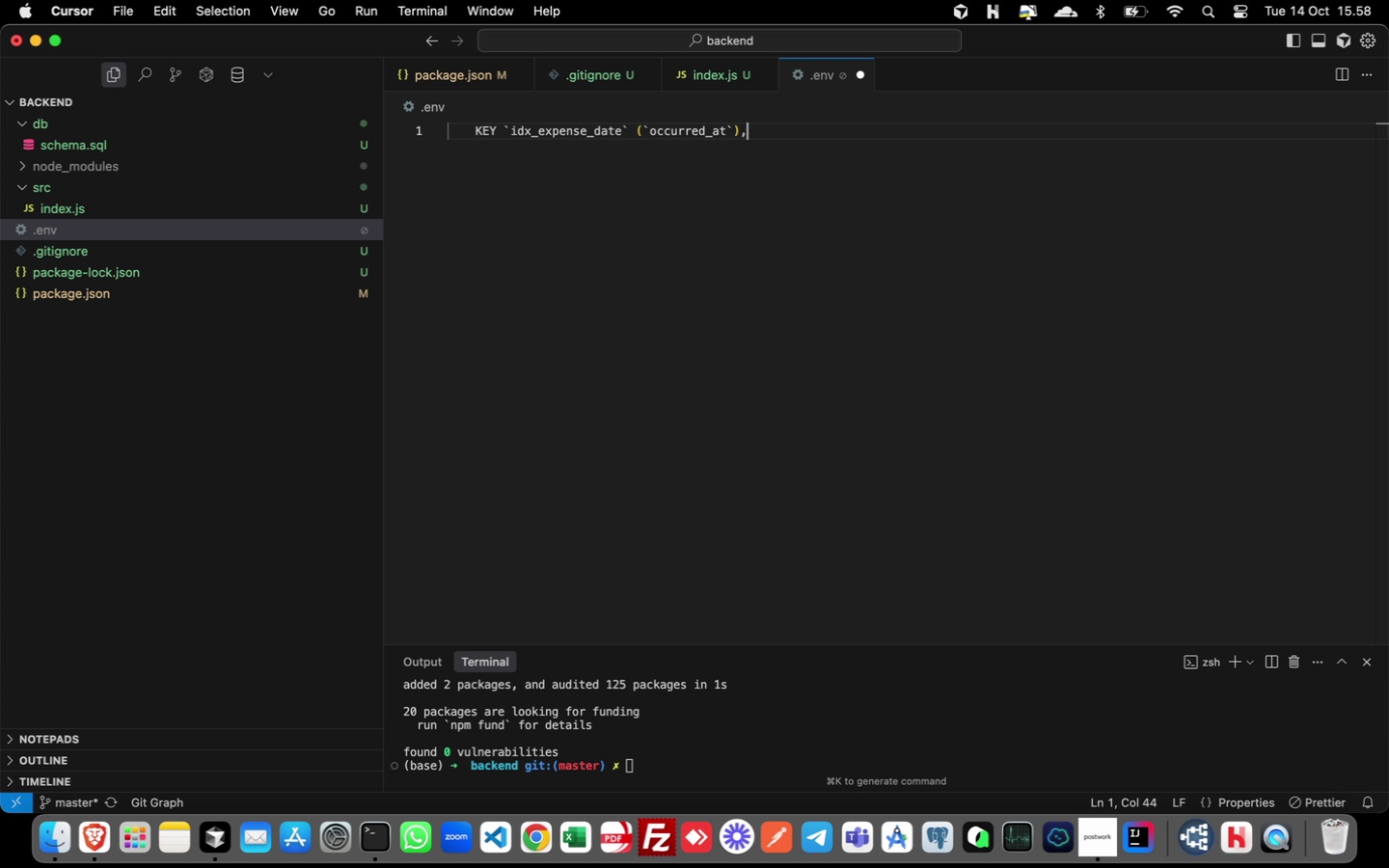 
key(Backspace)
 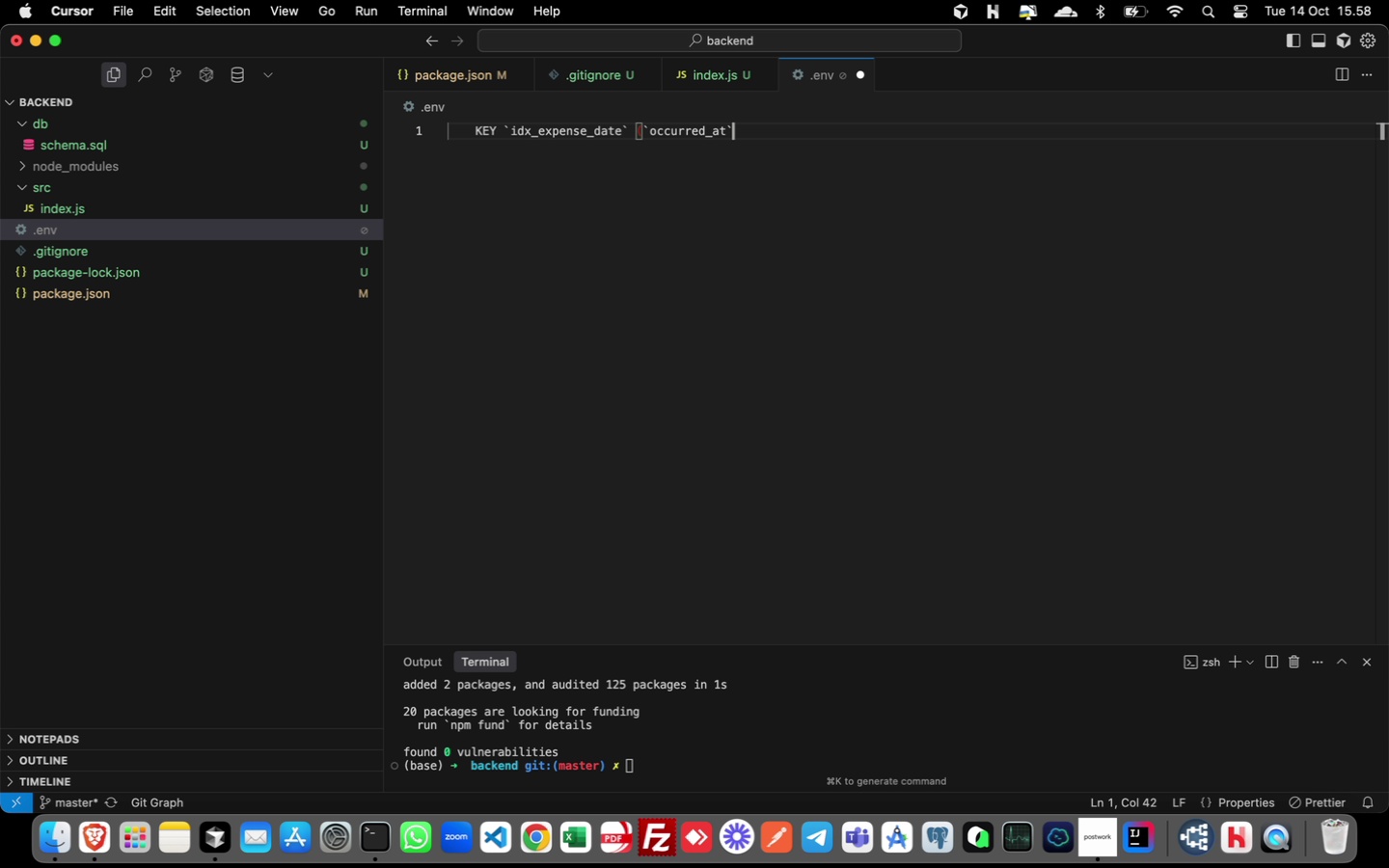 
key(Backspace)
 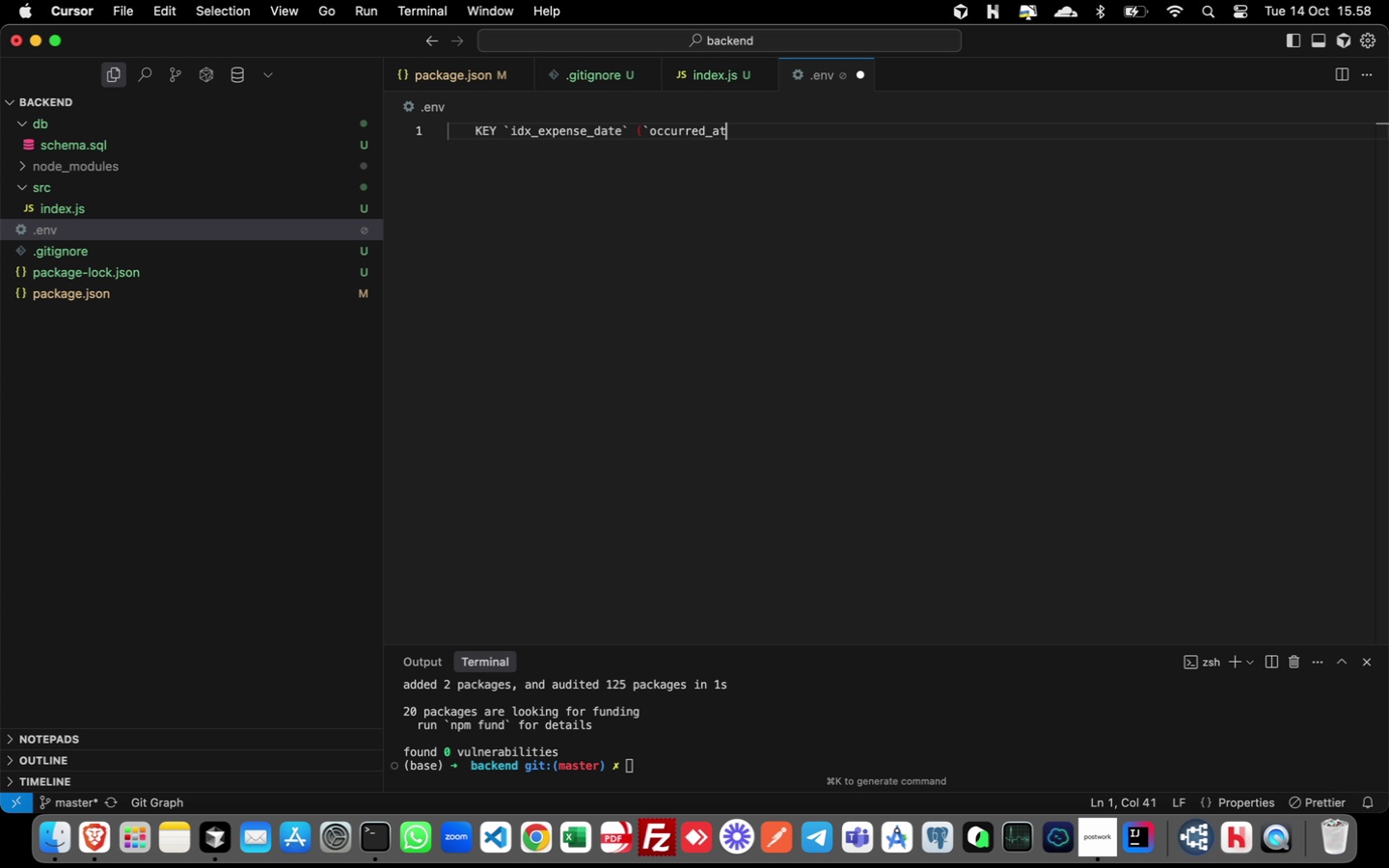 
hold_key(key=Backspace, duration=1.51)
 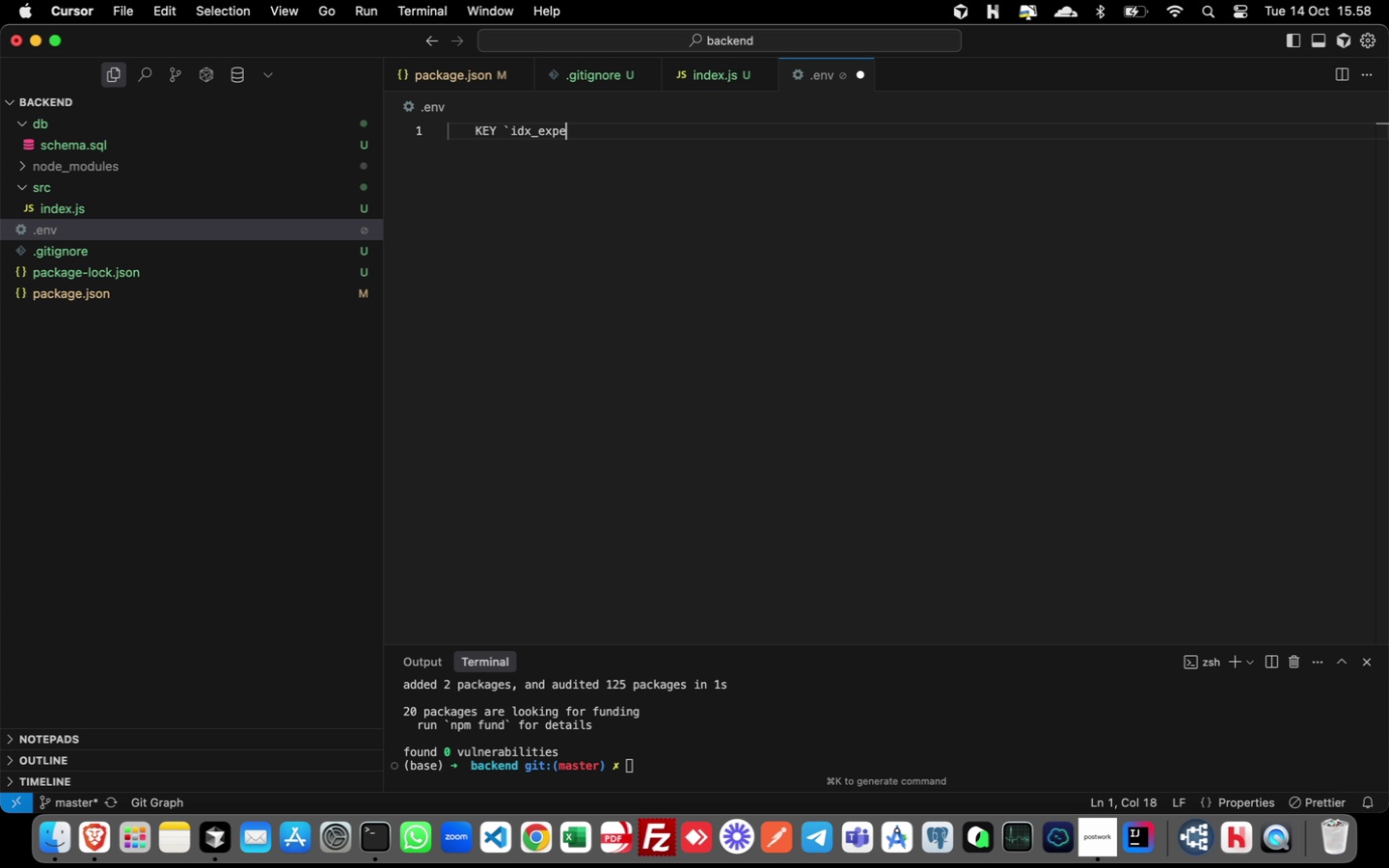 
hold_key(key=Backspace, duration=1.51)
 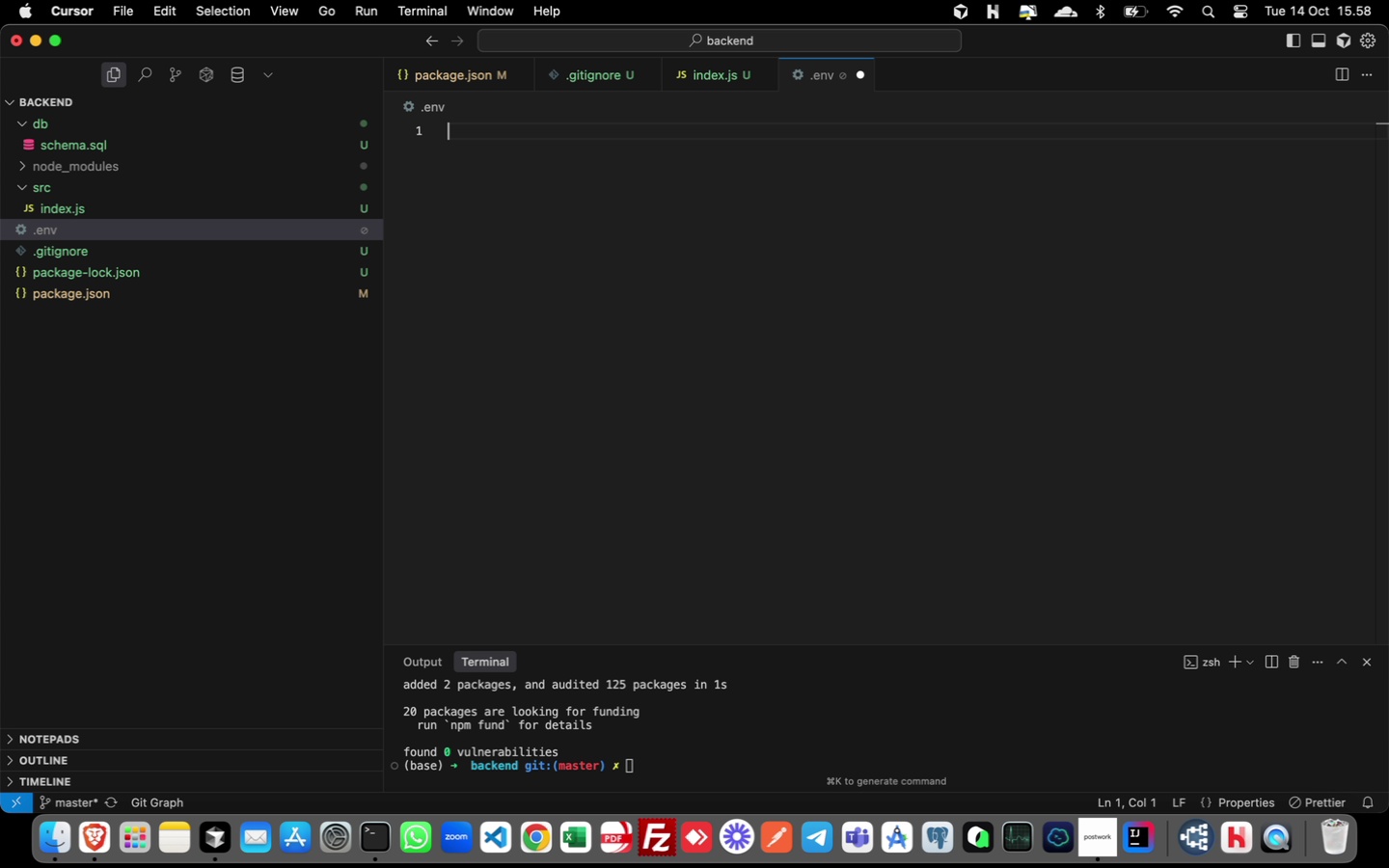 
hold_key(key=Backspace, duration=1.14)
 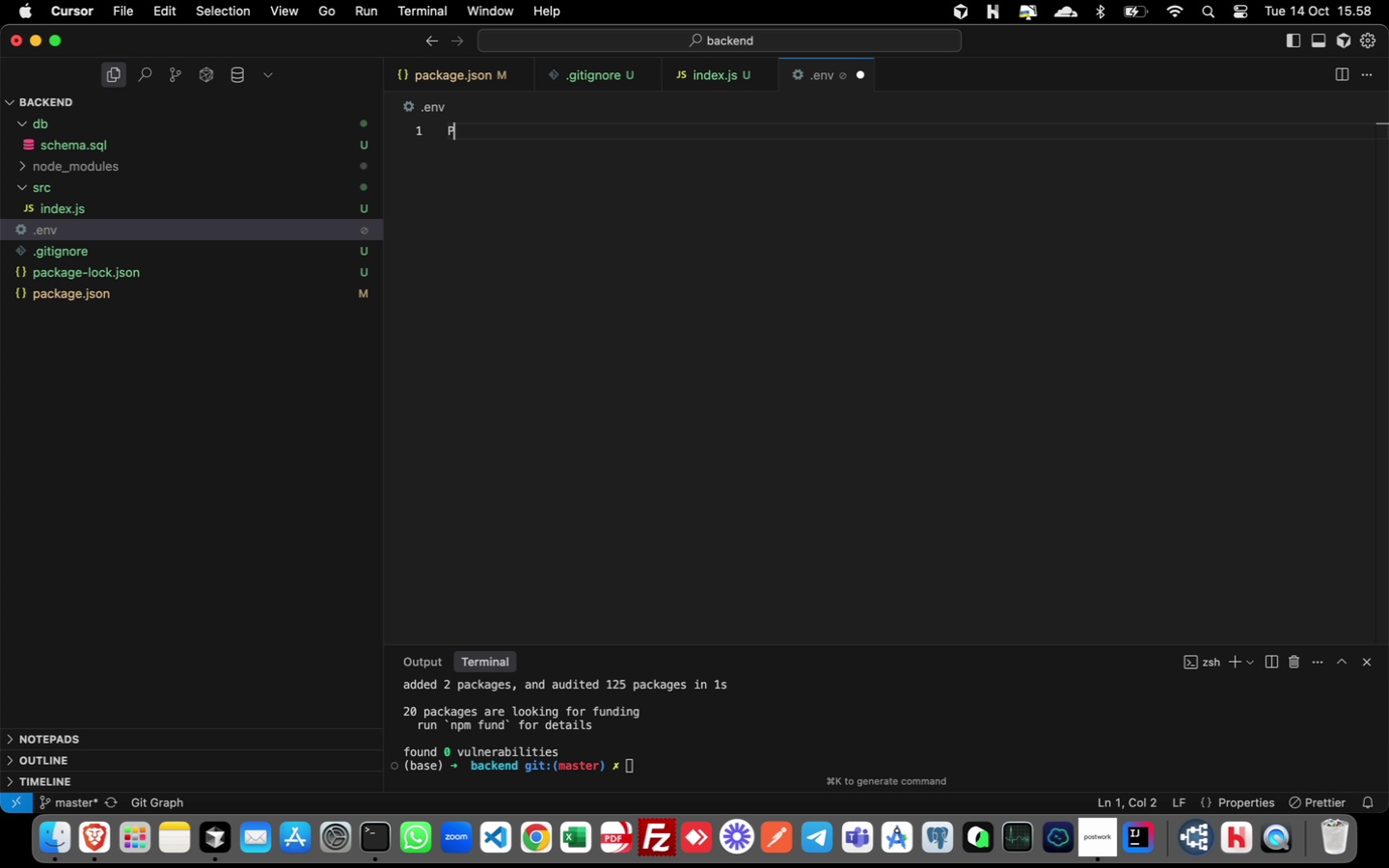 
type(PORT=4000)
 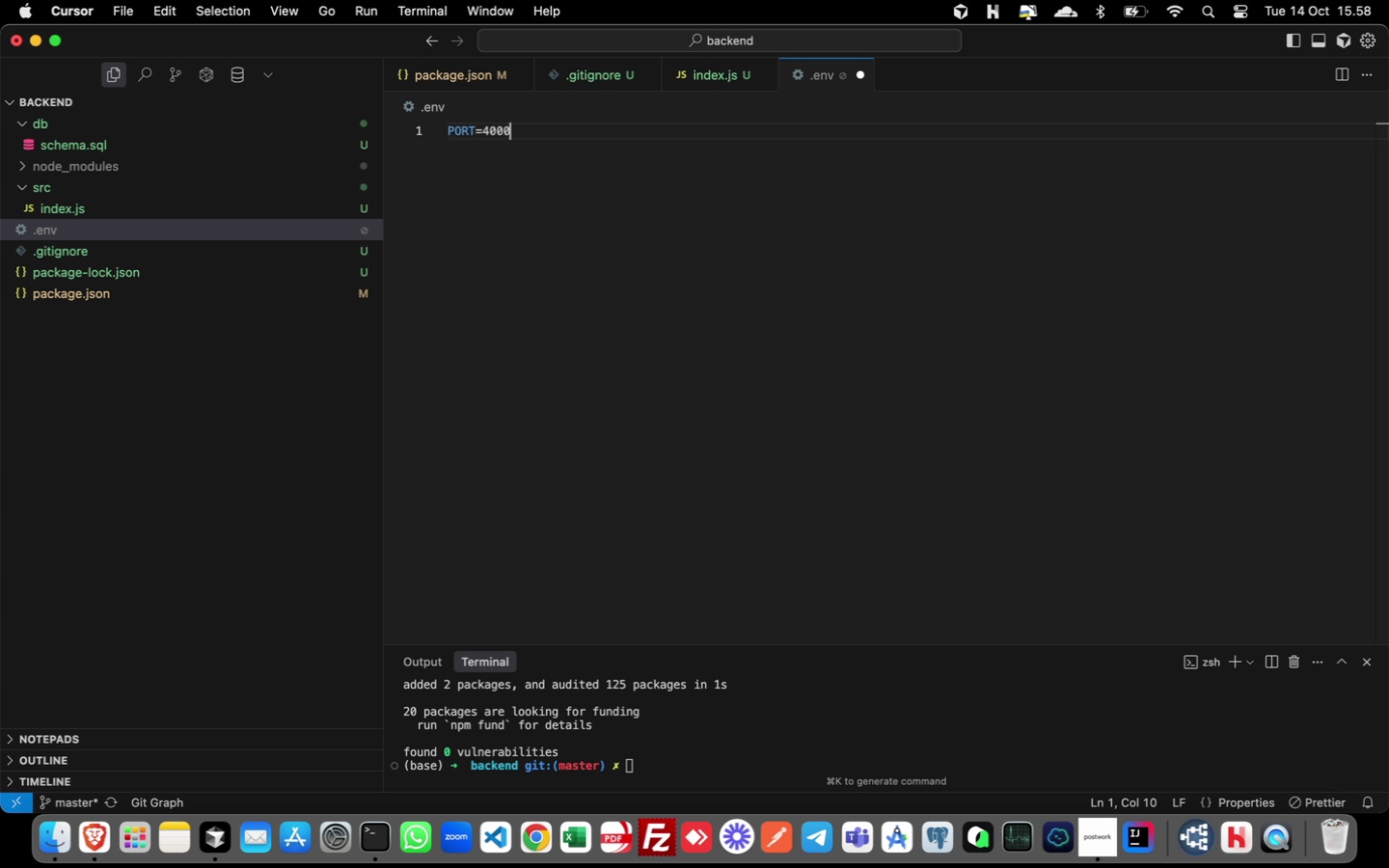 
key(Enter)
 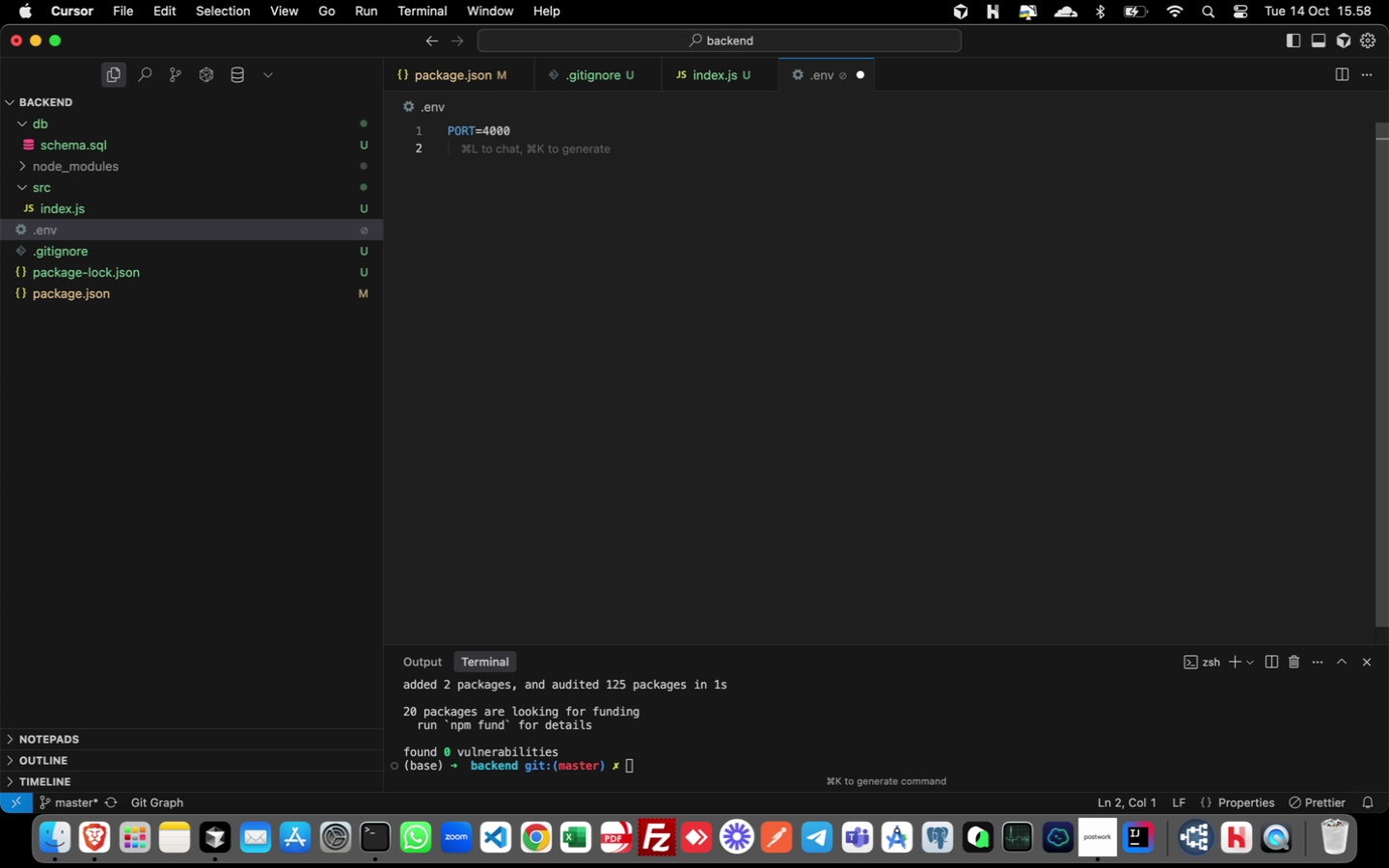 
type(DB_HOST-)
key(Backspace)
type(=localhost)
 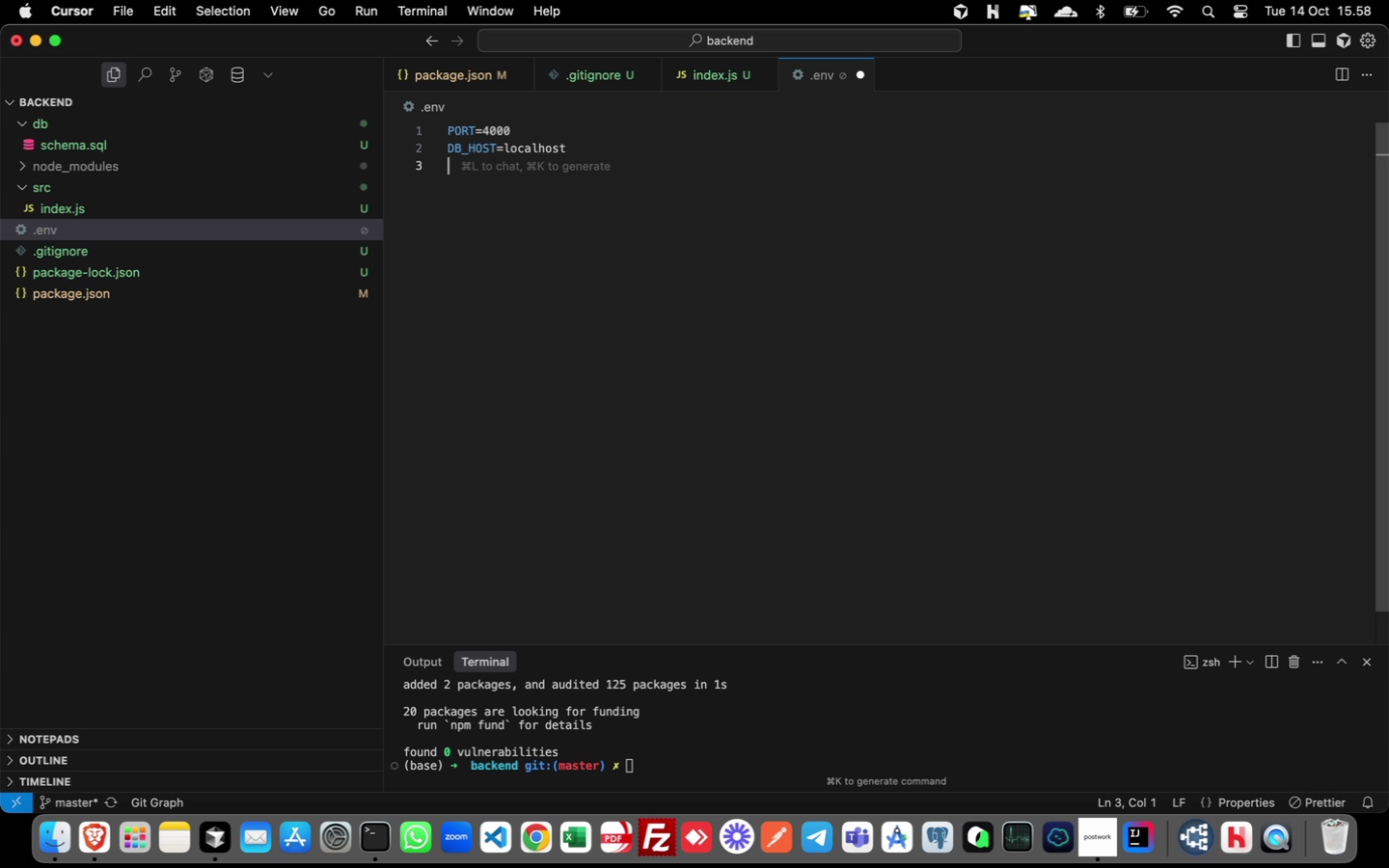 
key(Enter)
 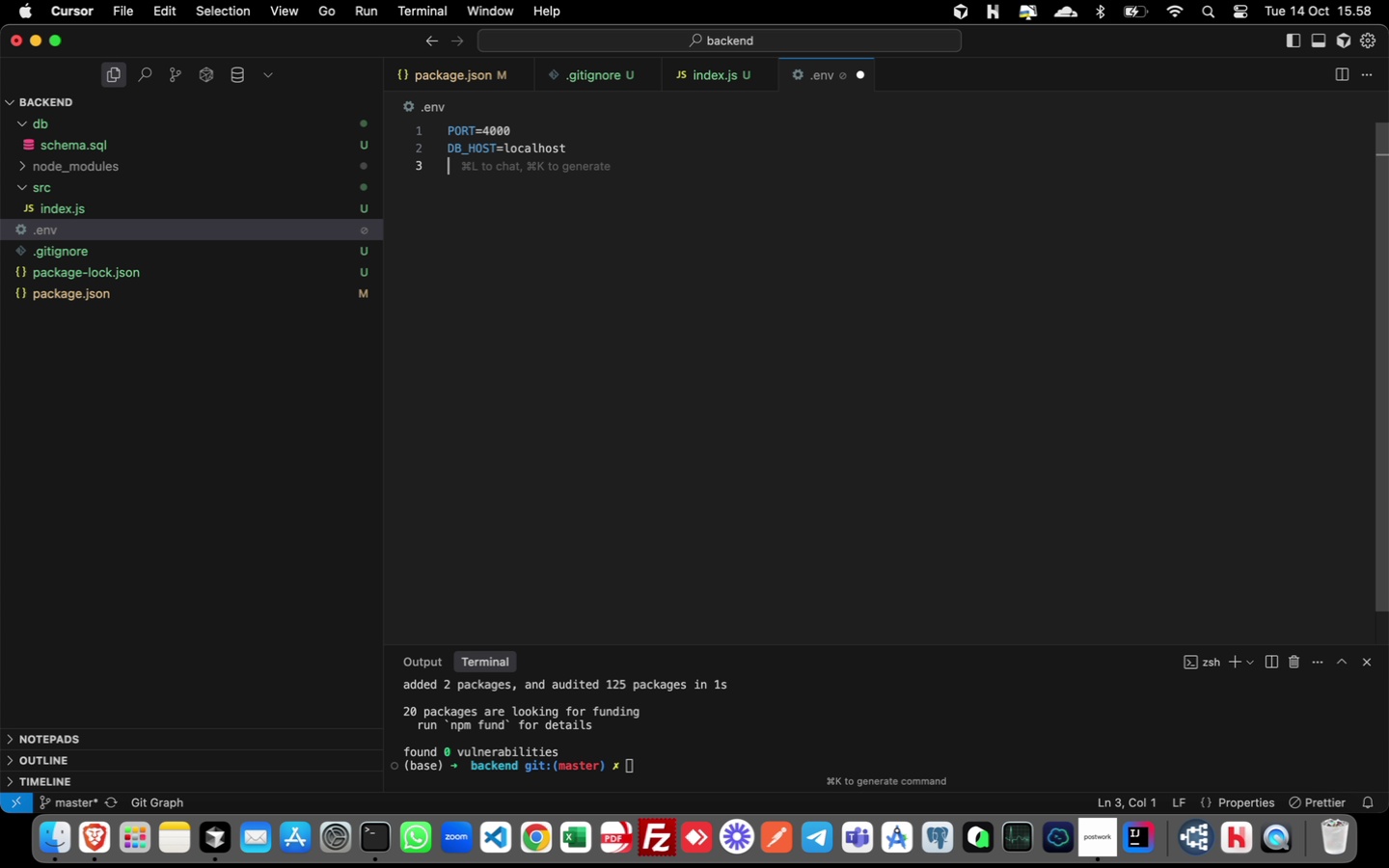 
type(DB_USER=root)
 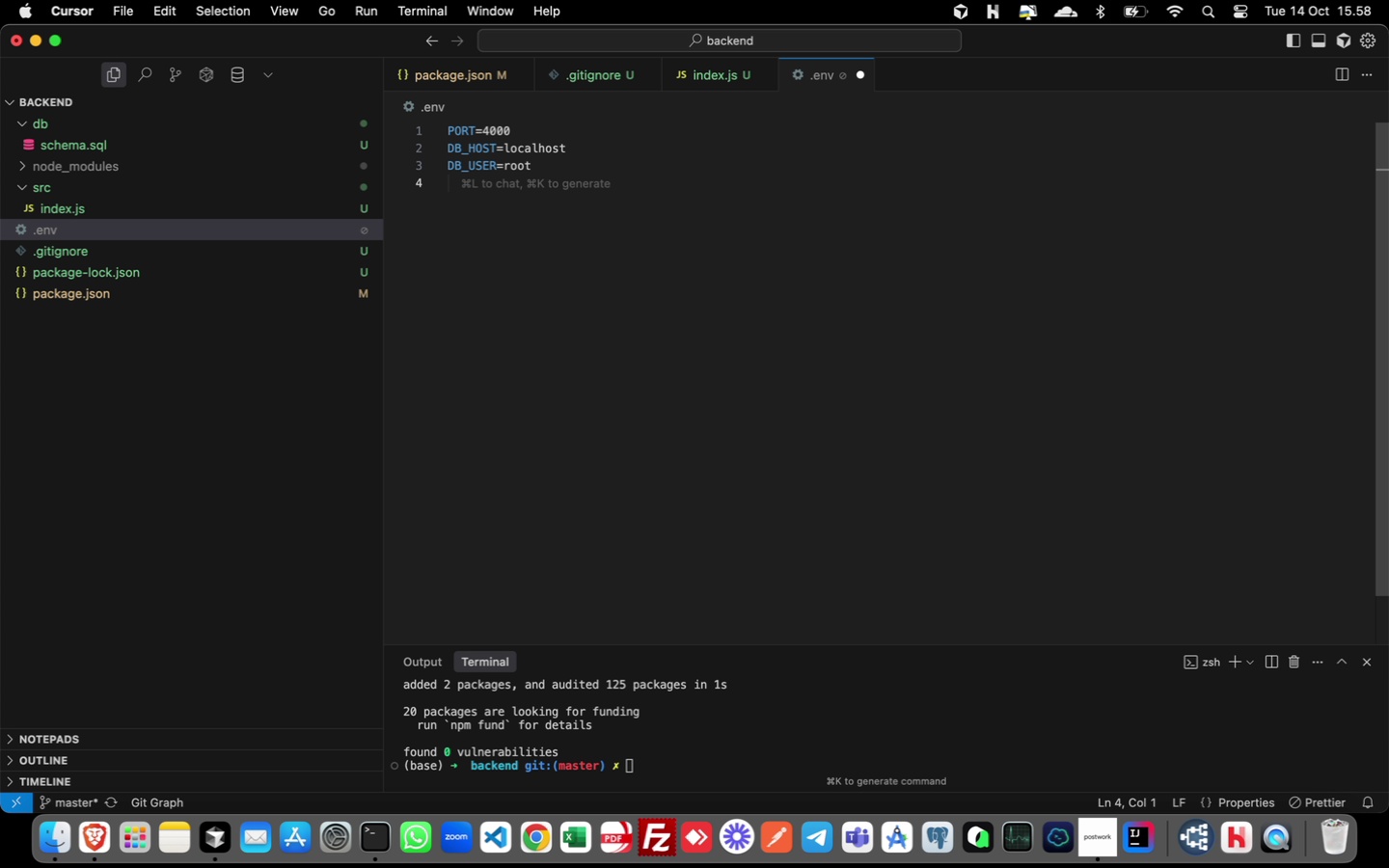 
 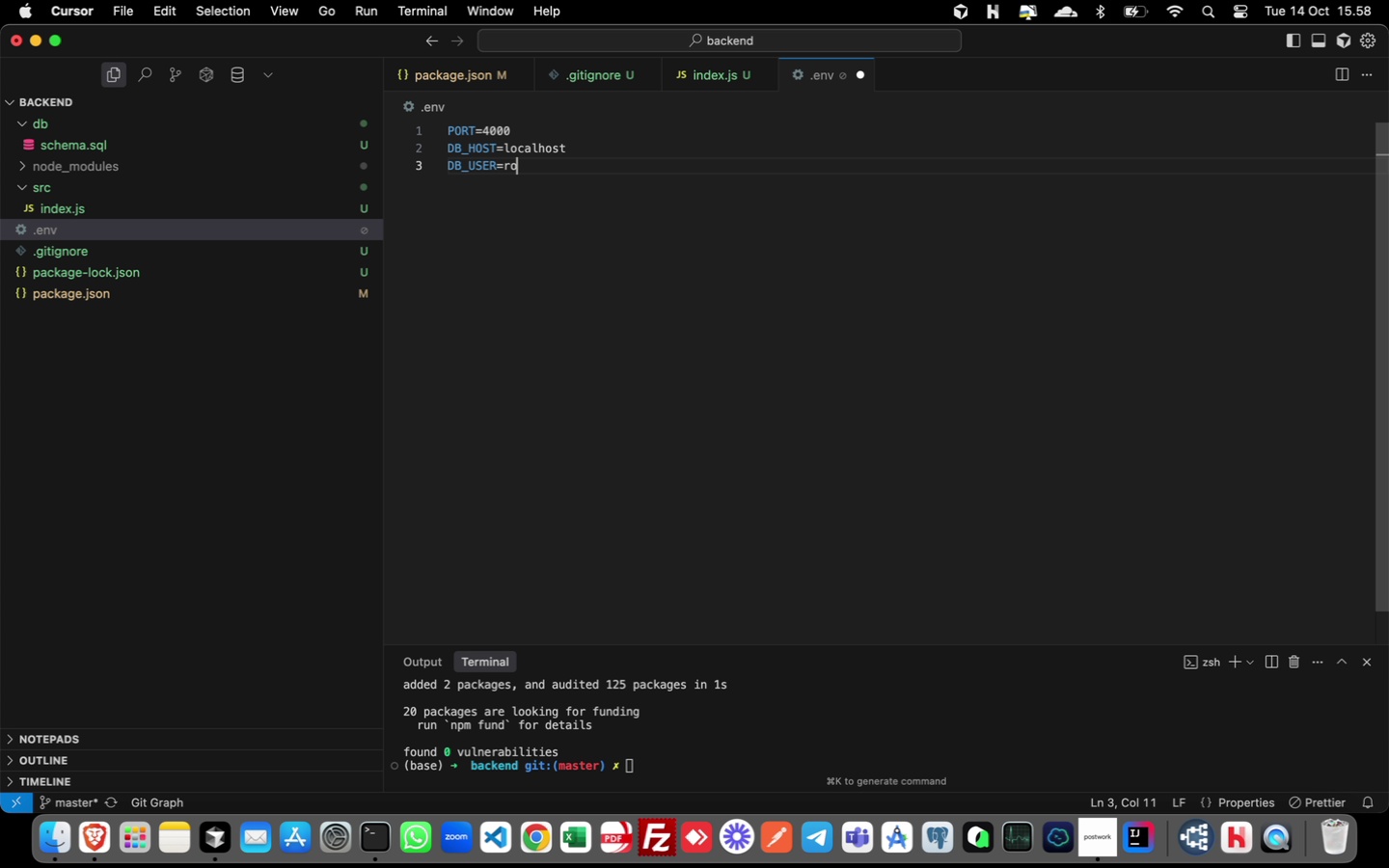 
key(Enter)
 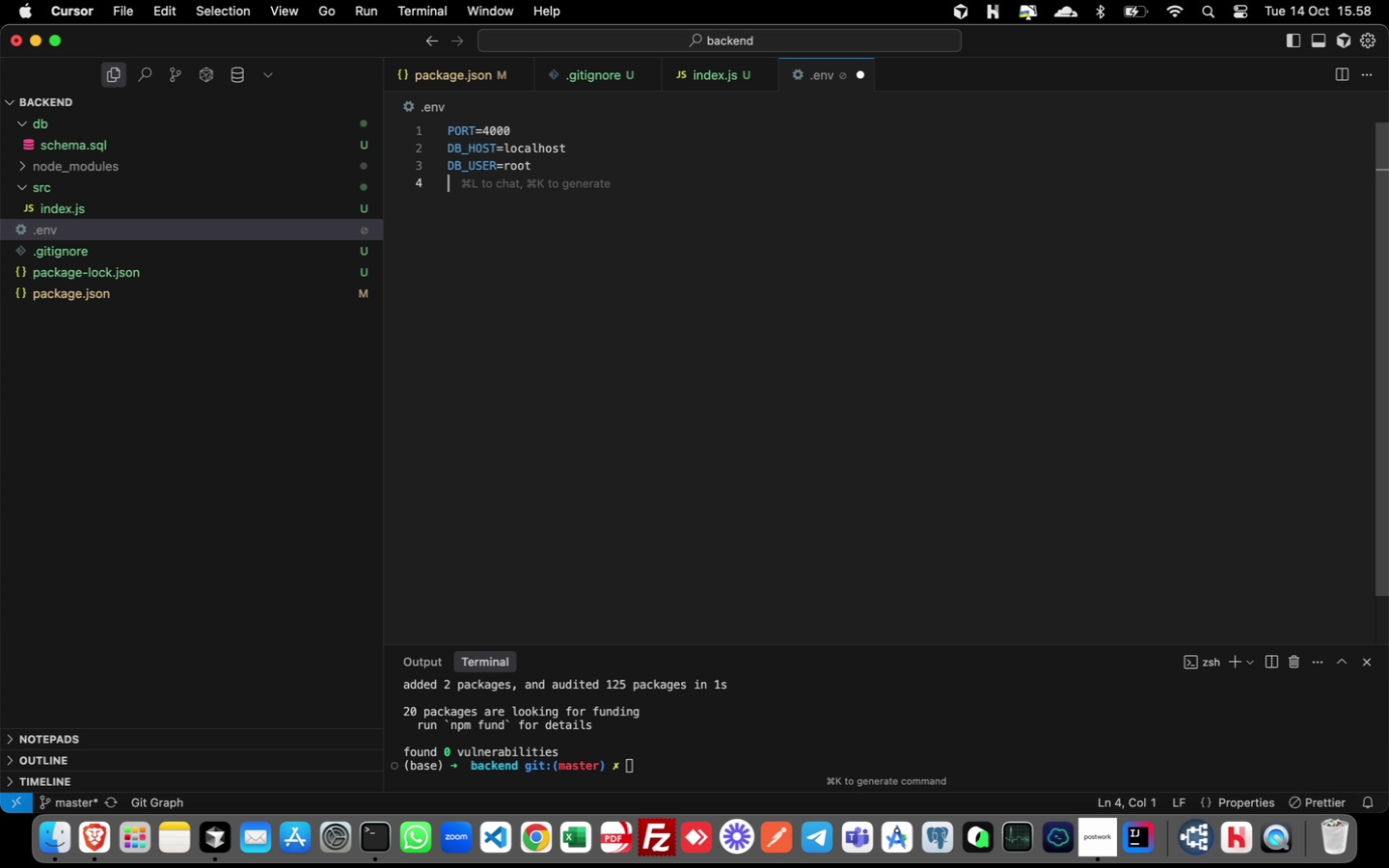 
type(DB_PASSWORD=root)
 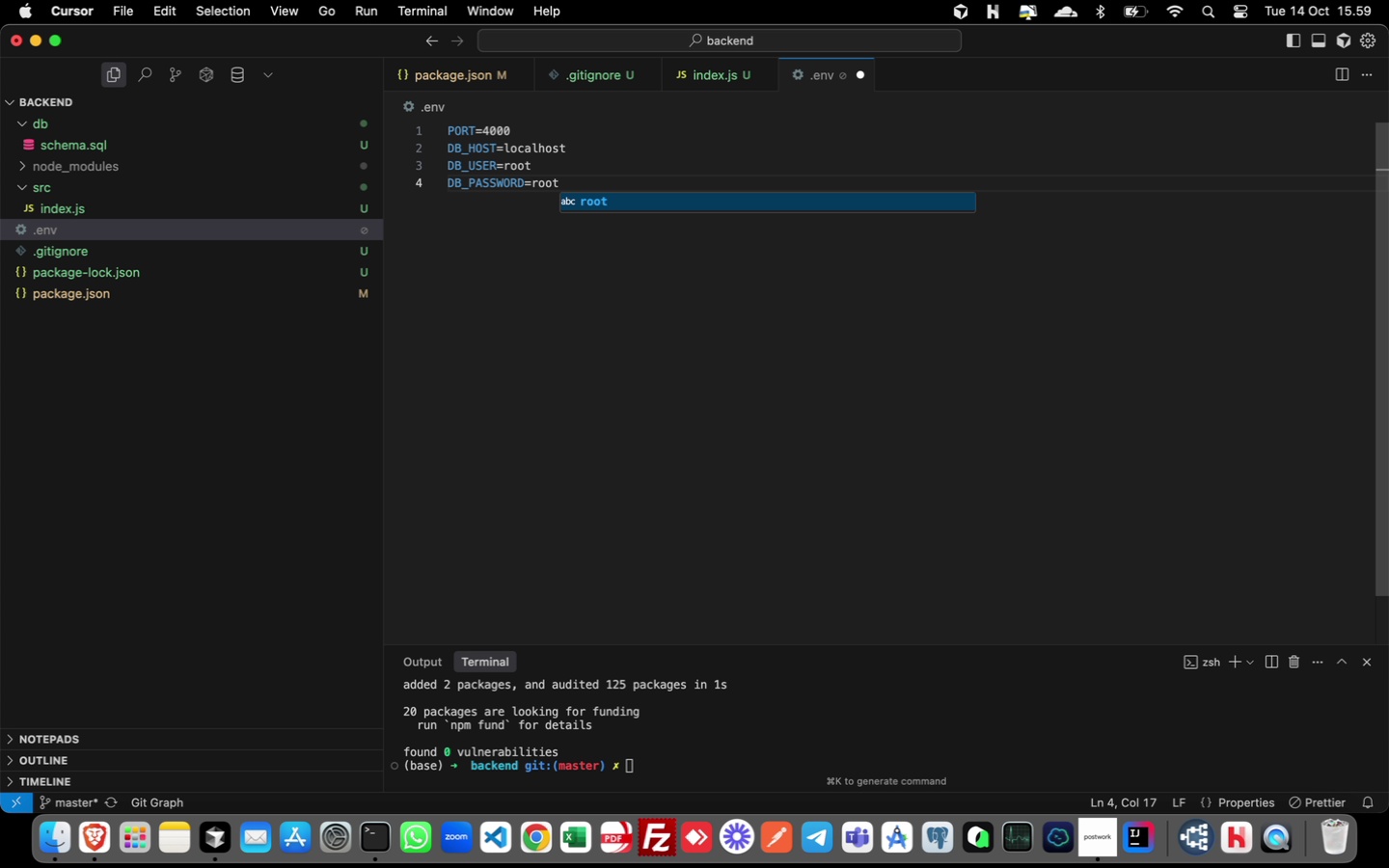 
key(Enter)
 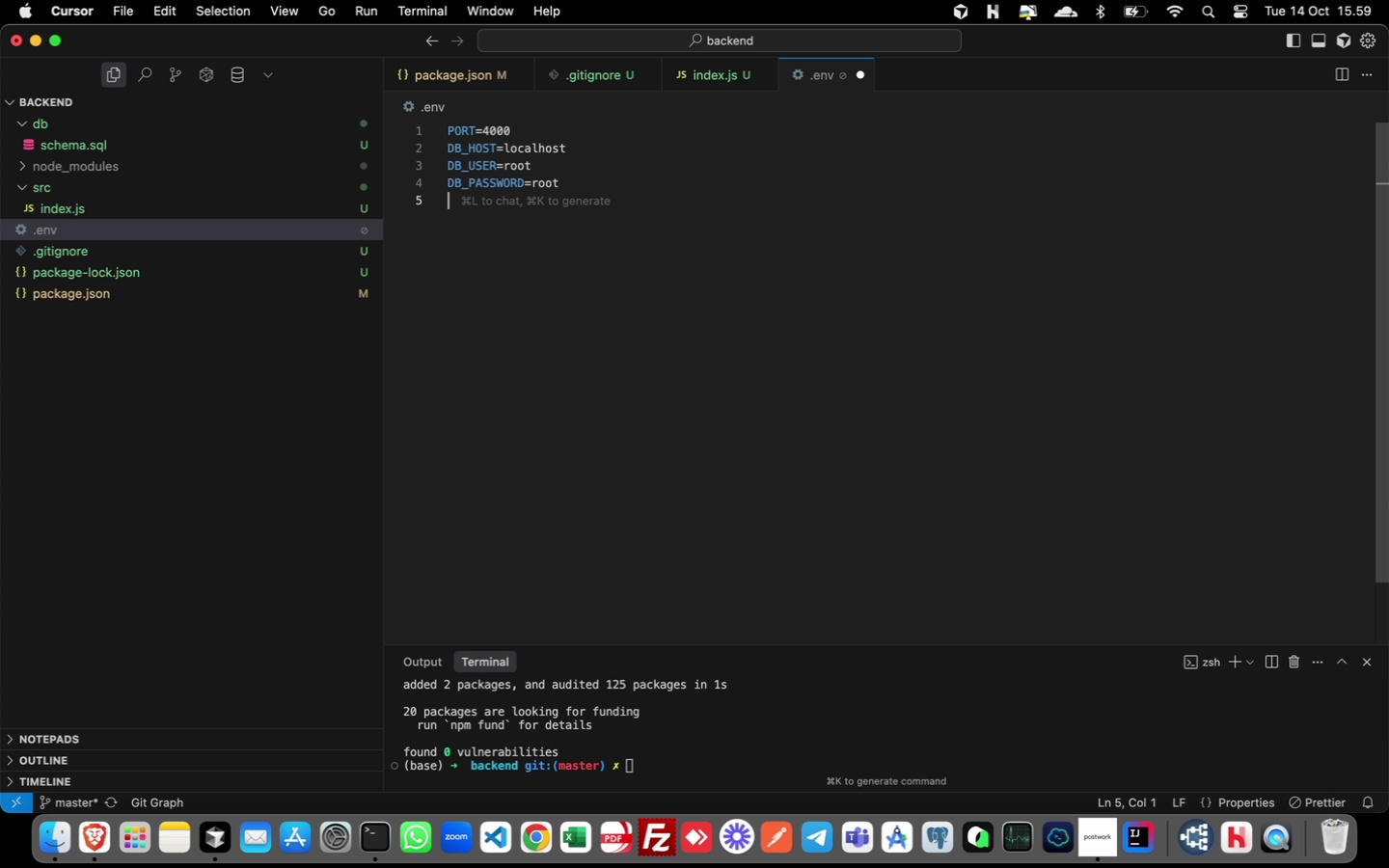 
key(Enter)
 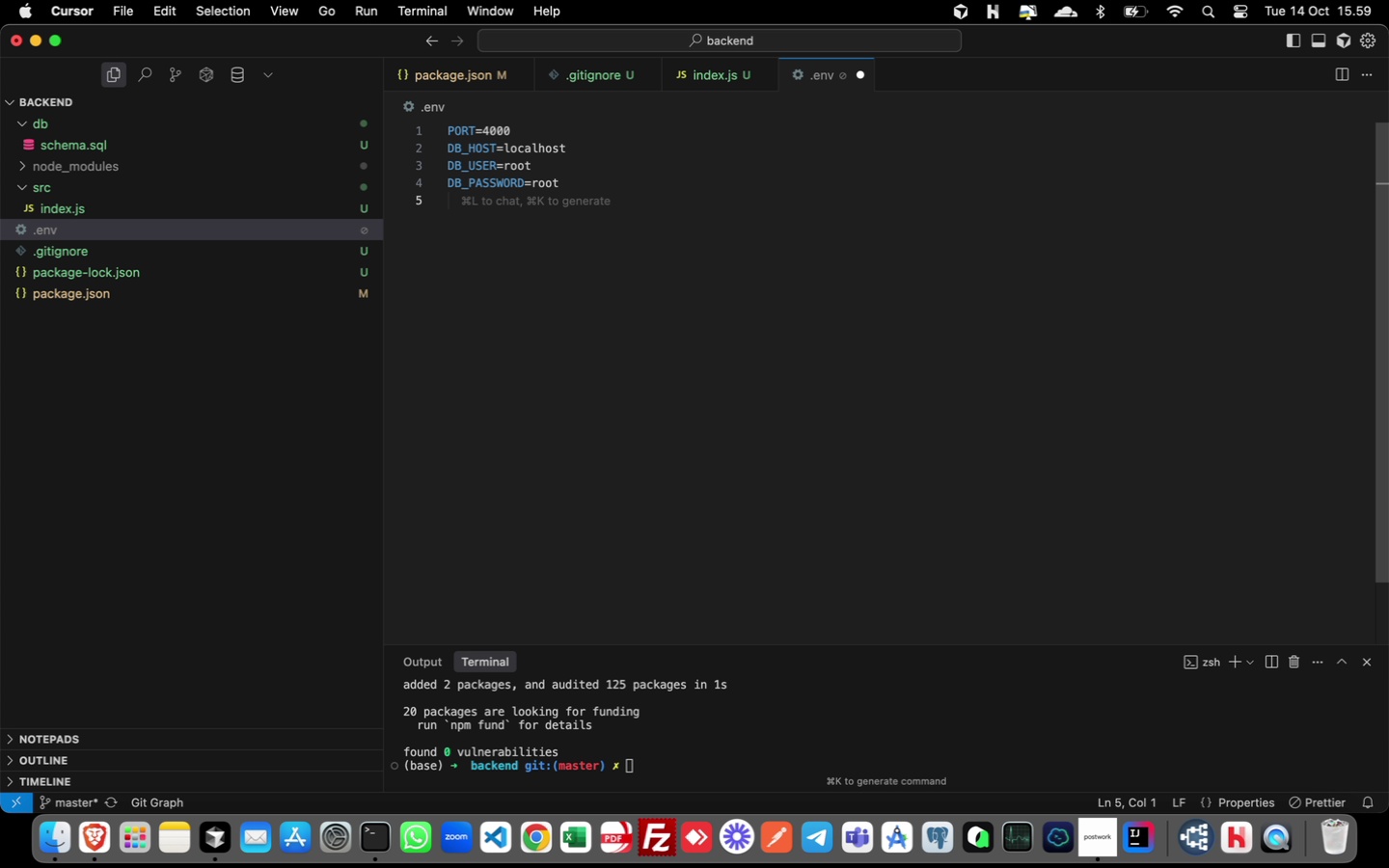 
type(DB_NAME+)
key(Backspace)
type(=)
 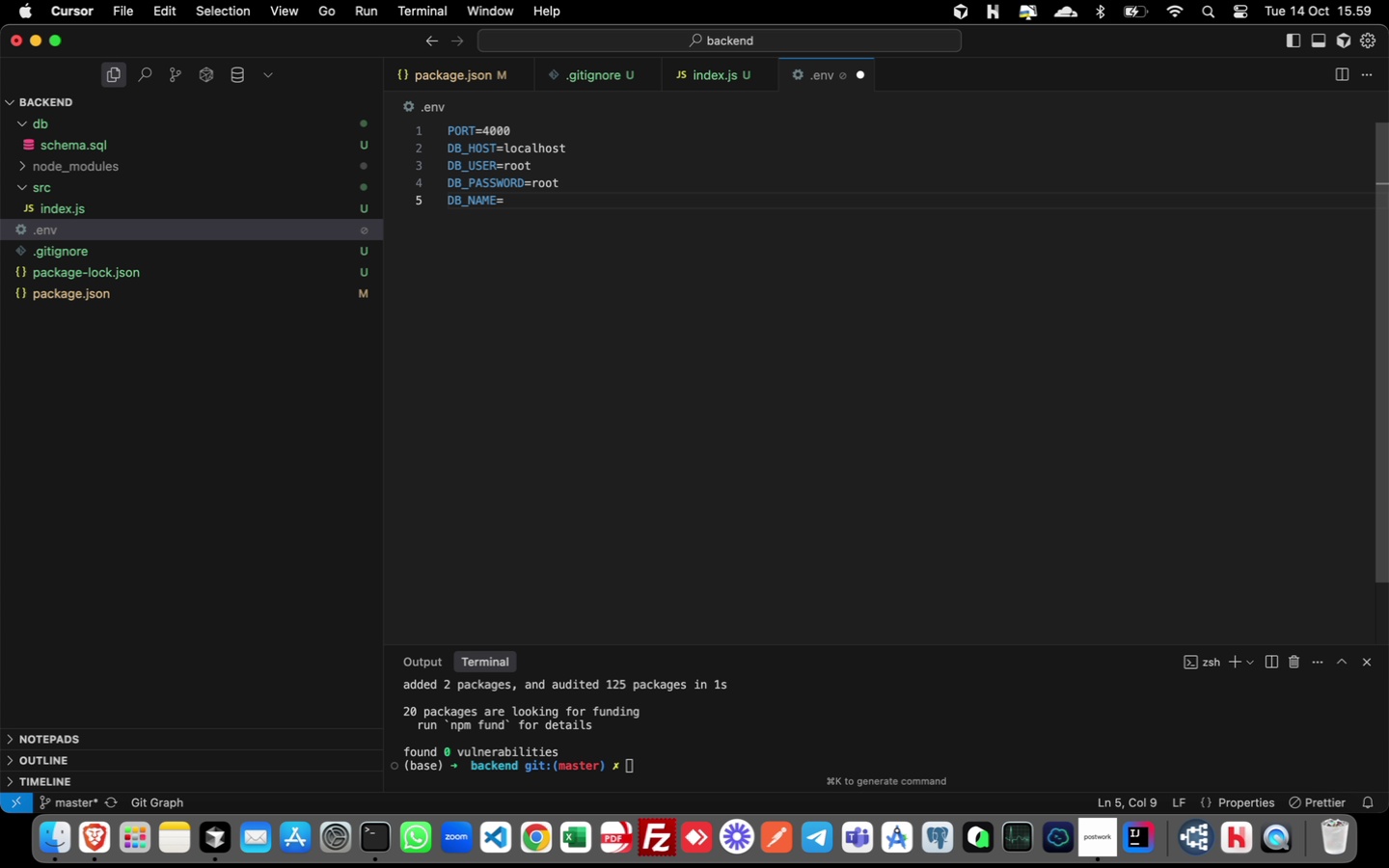 
wait(5.78)
 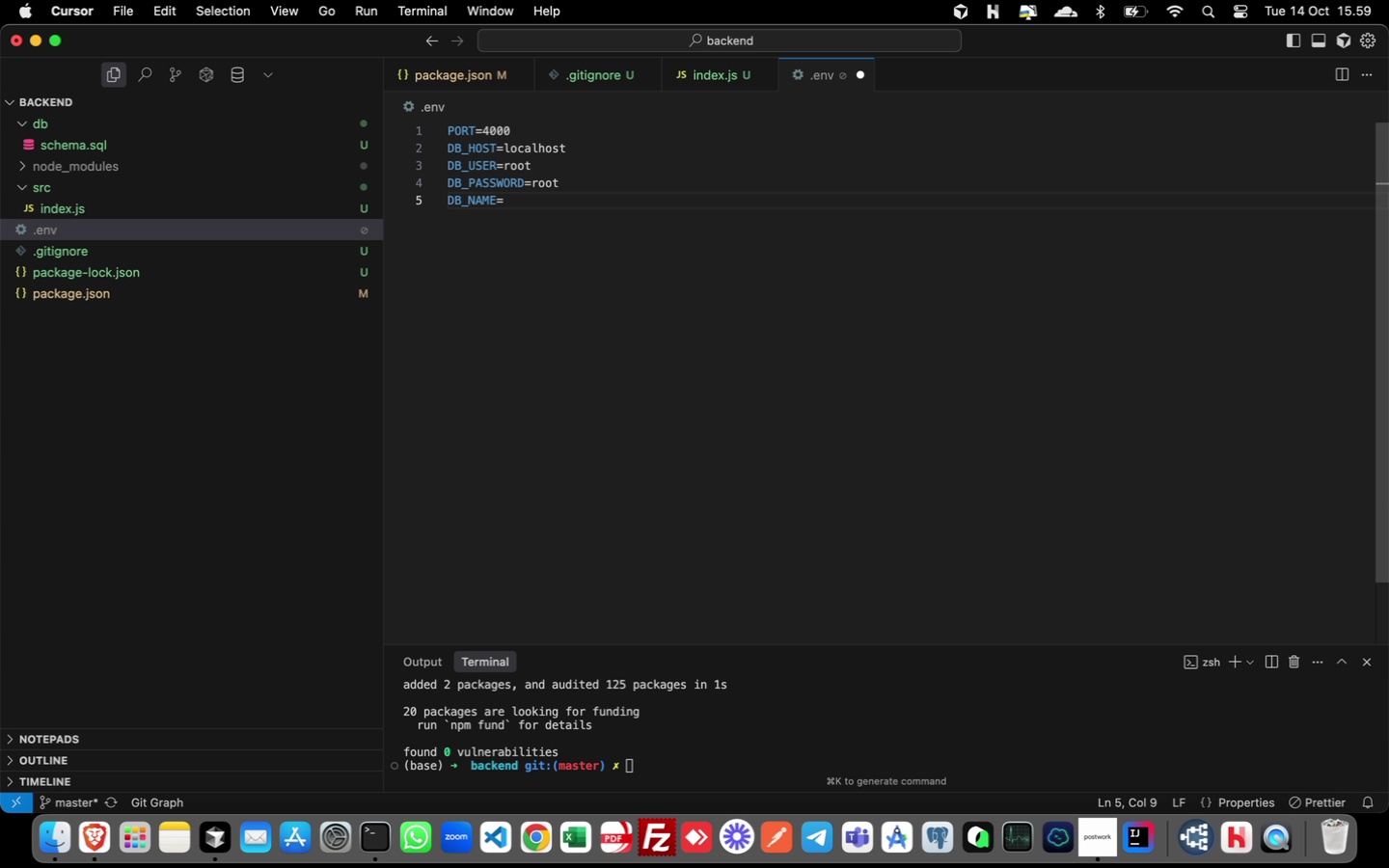 
type(finane)
key(Backspace)
type(ce_tracker)
 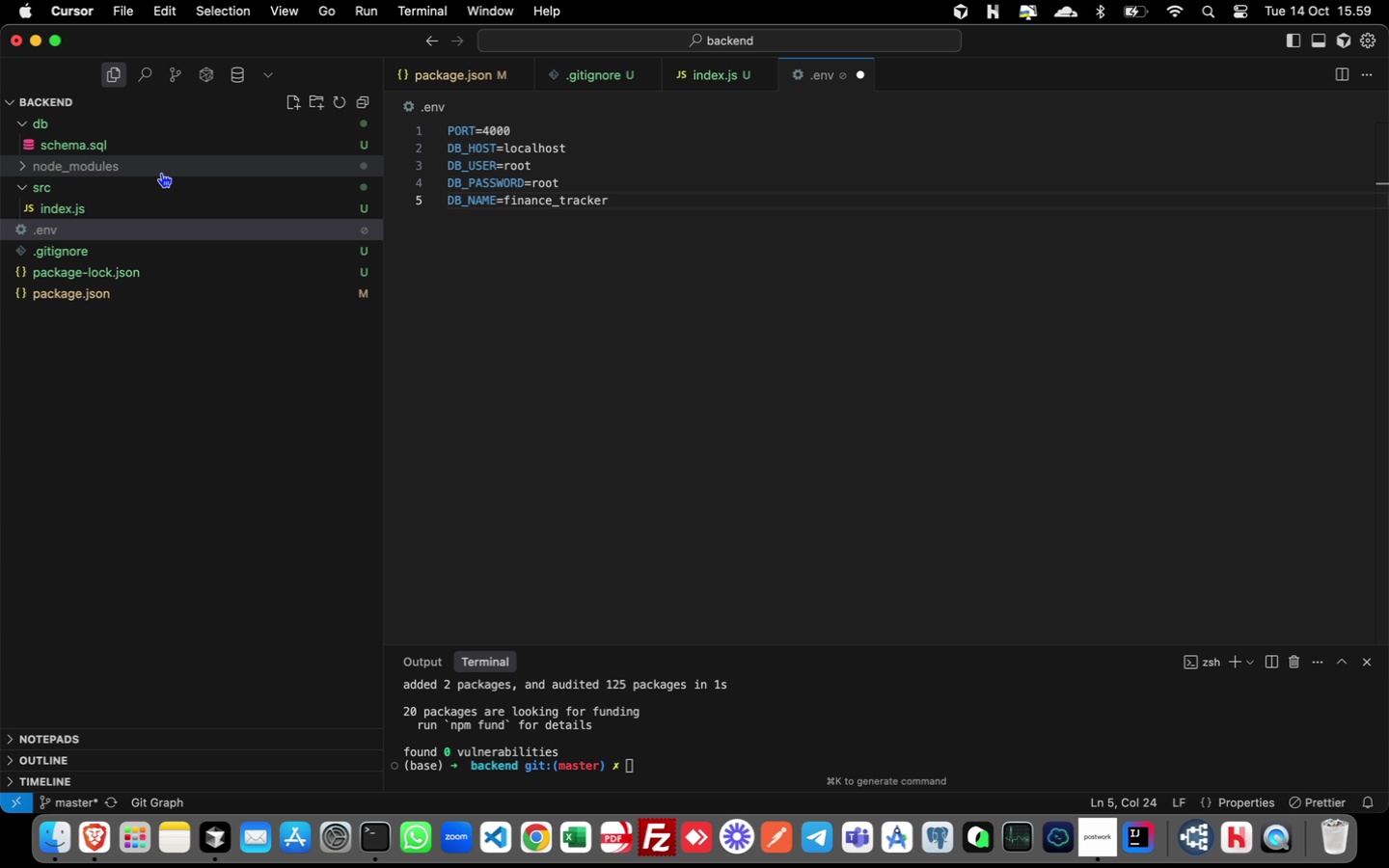 
left_click([77, 151])
 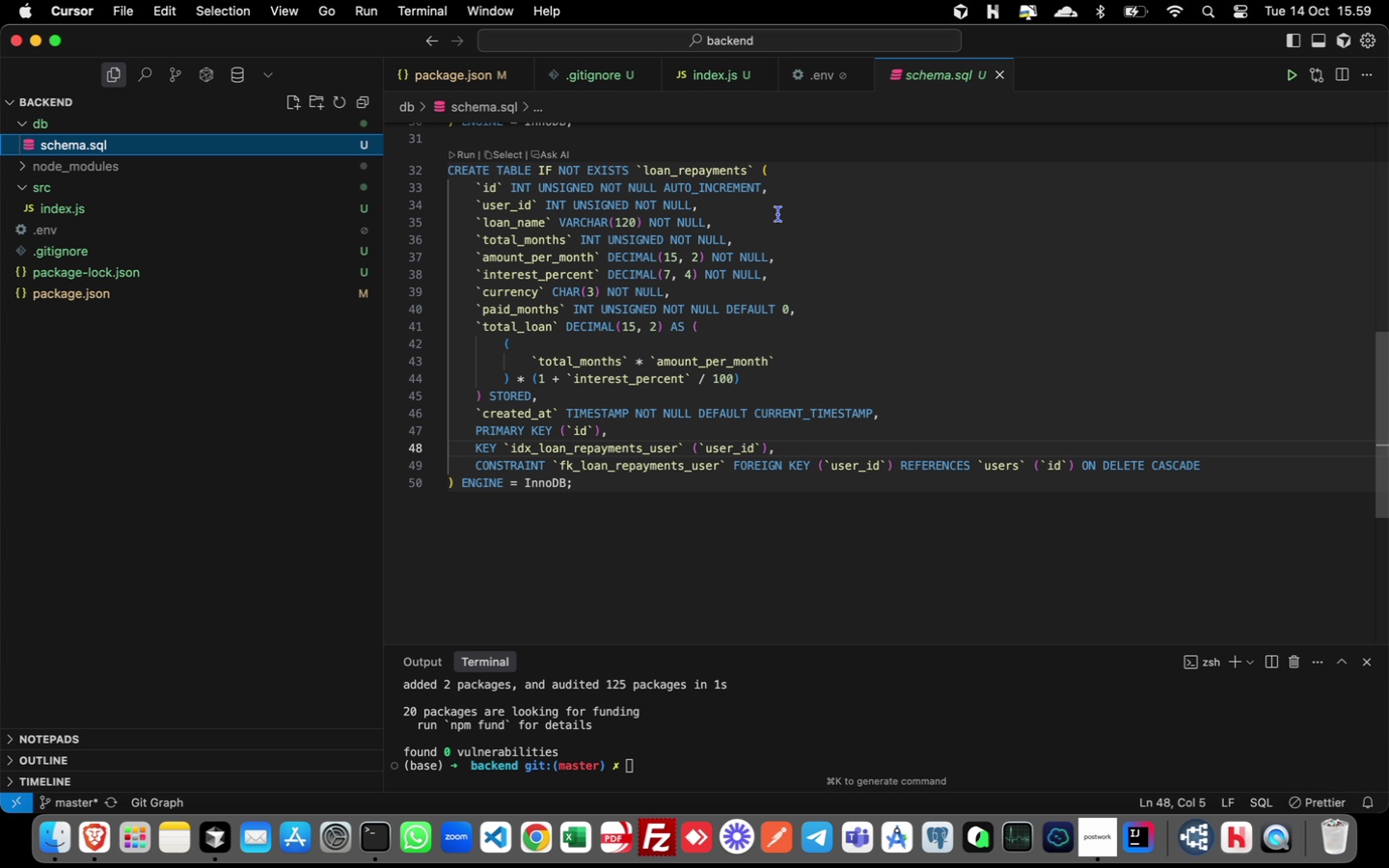 
scroll: coordinate [797, 215], scroll_direction: up, amount: 49.0
 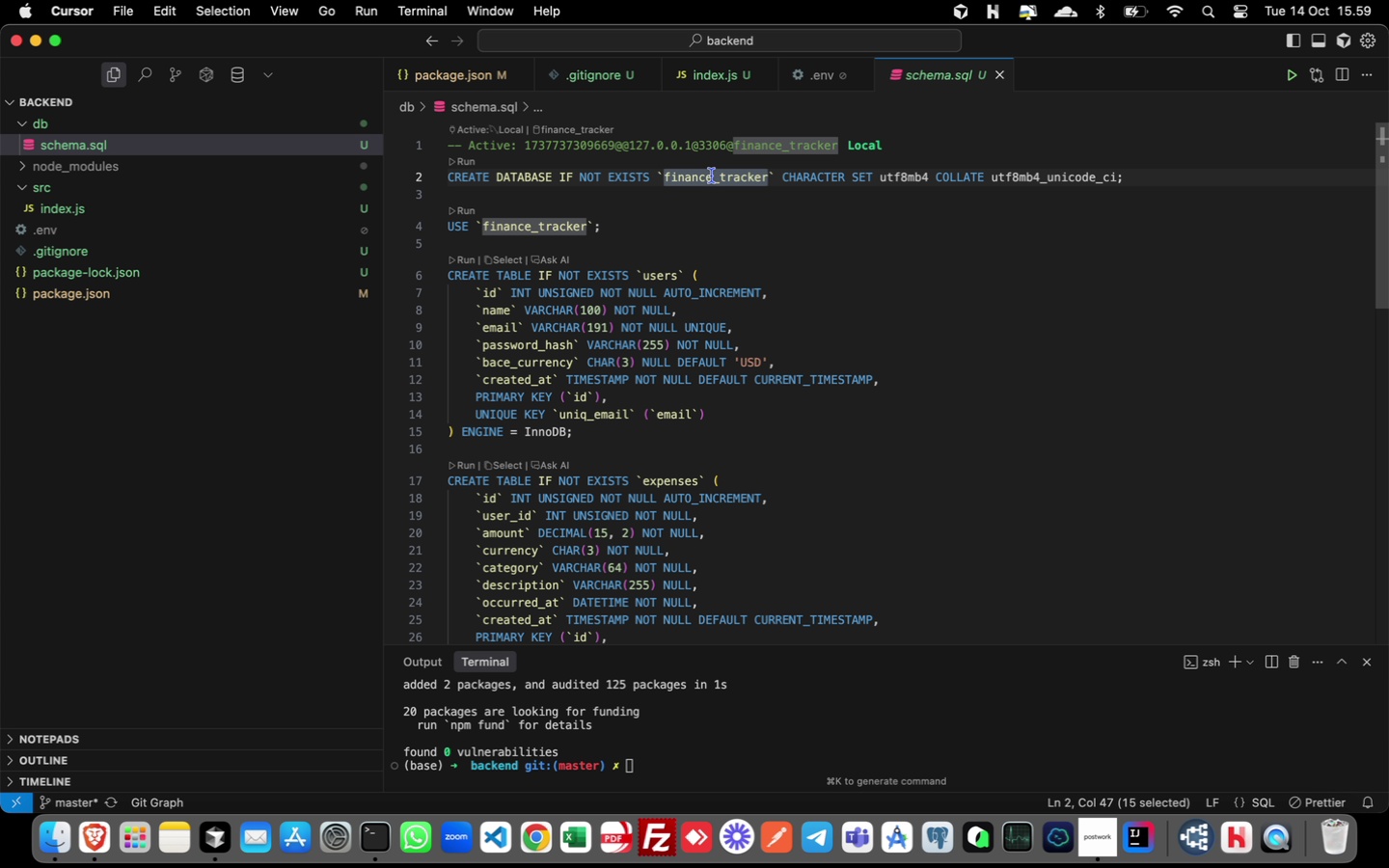 
key(Meta+C)
 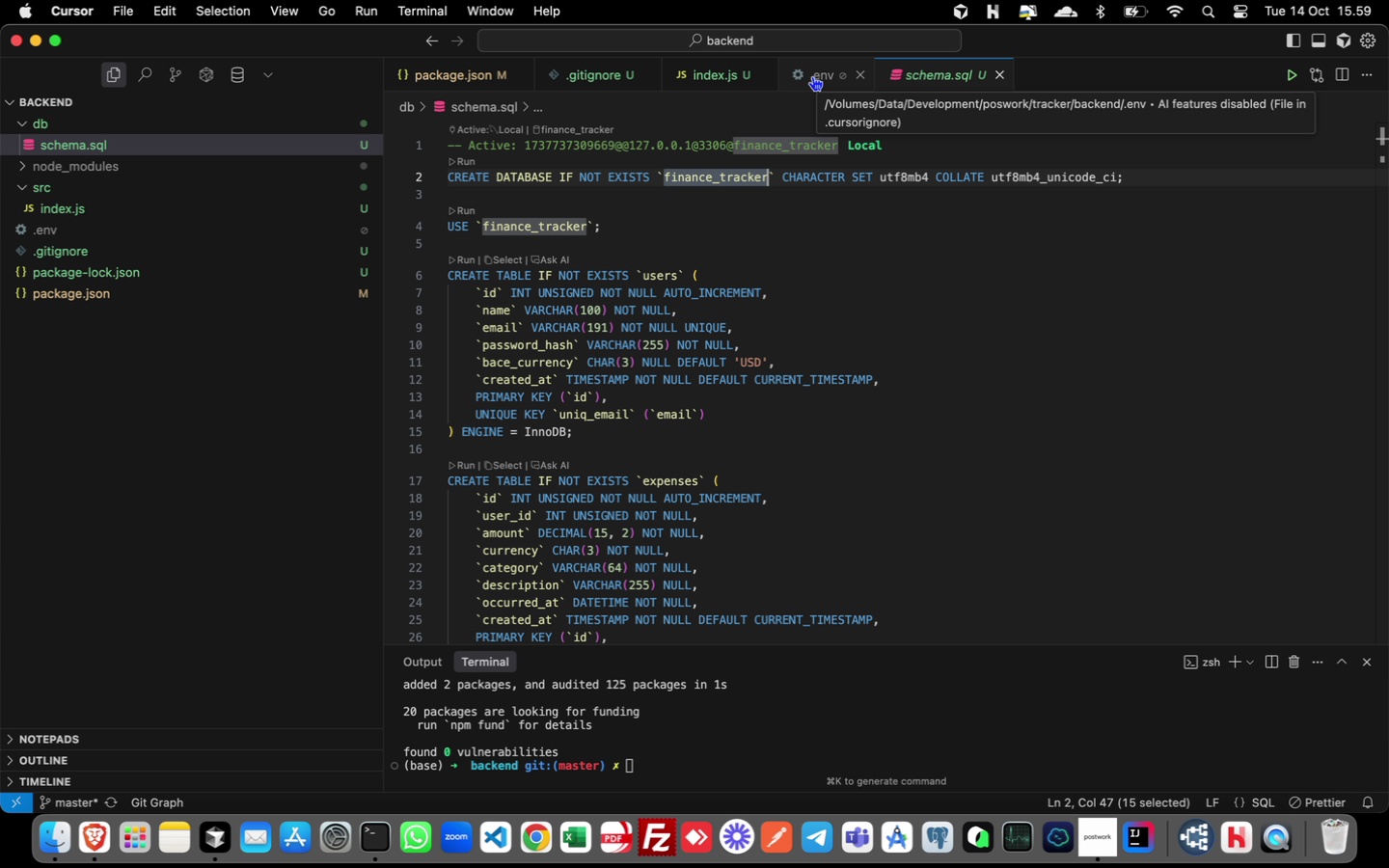 
left_click([812, 76])
 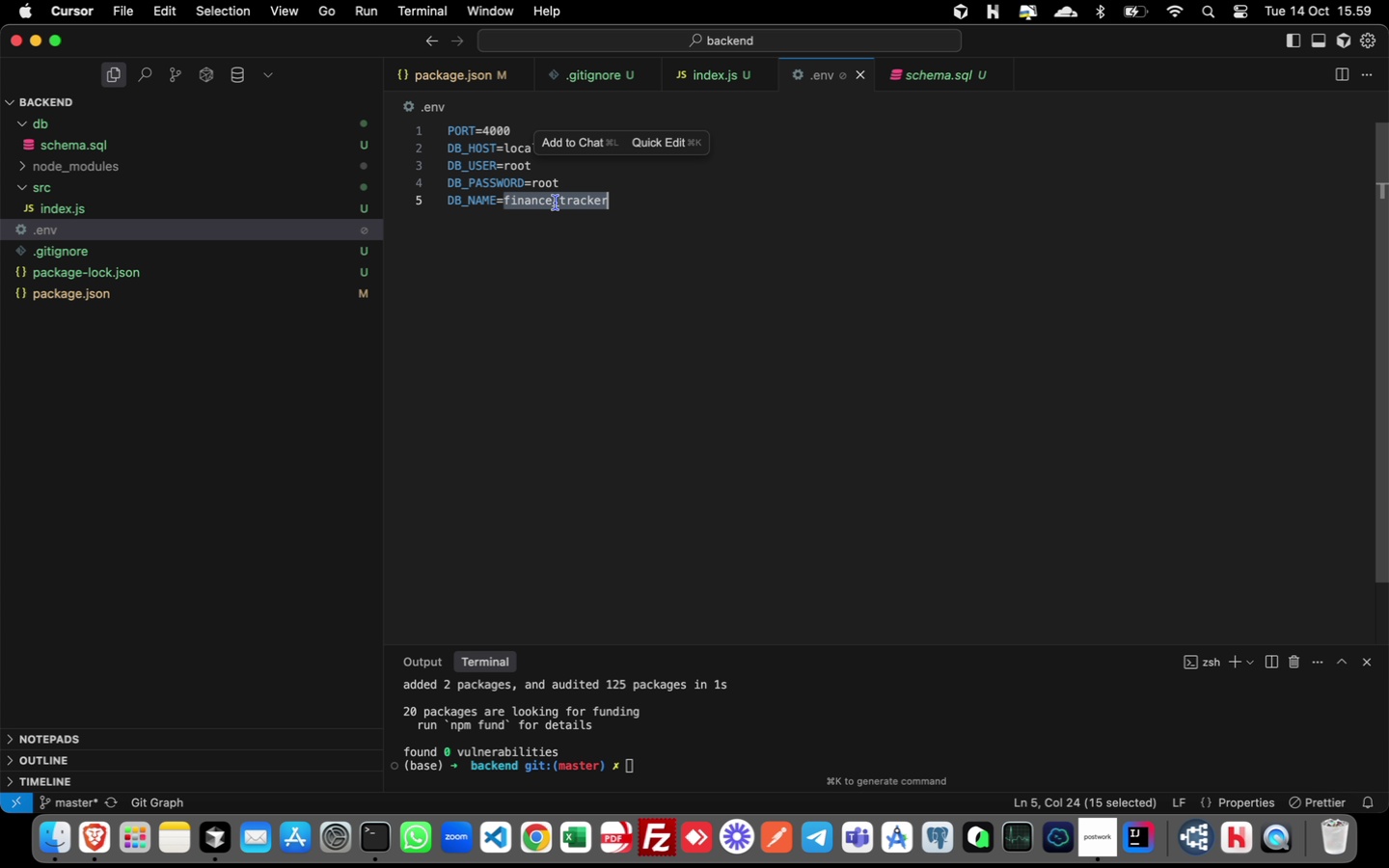 
double_click([556, 203])
 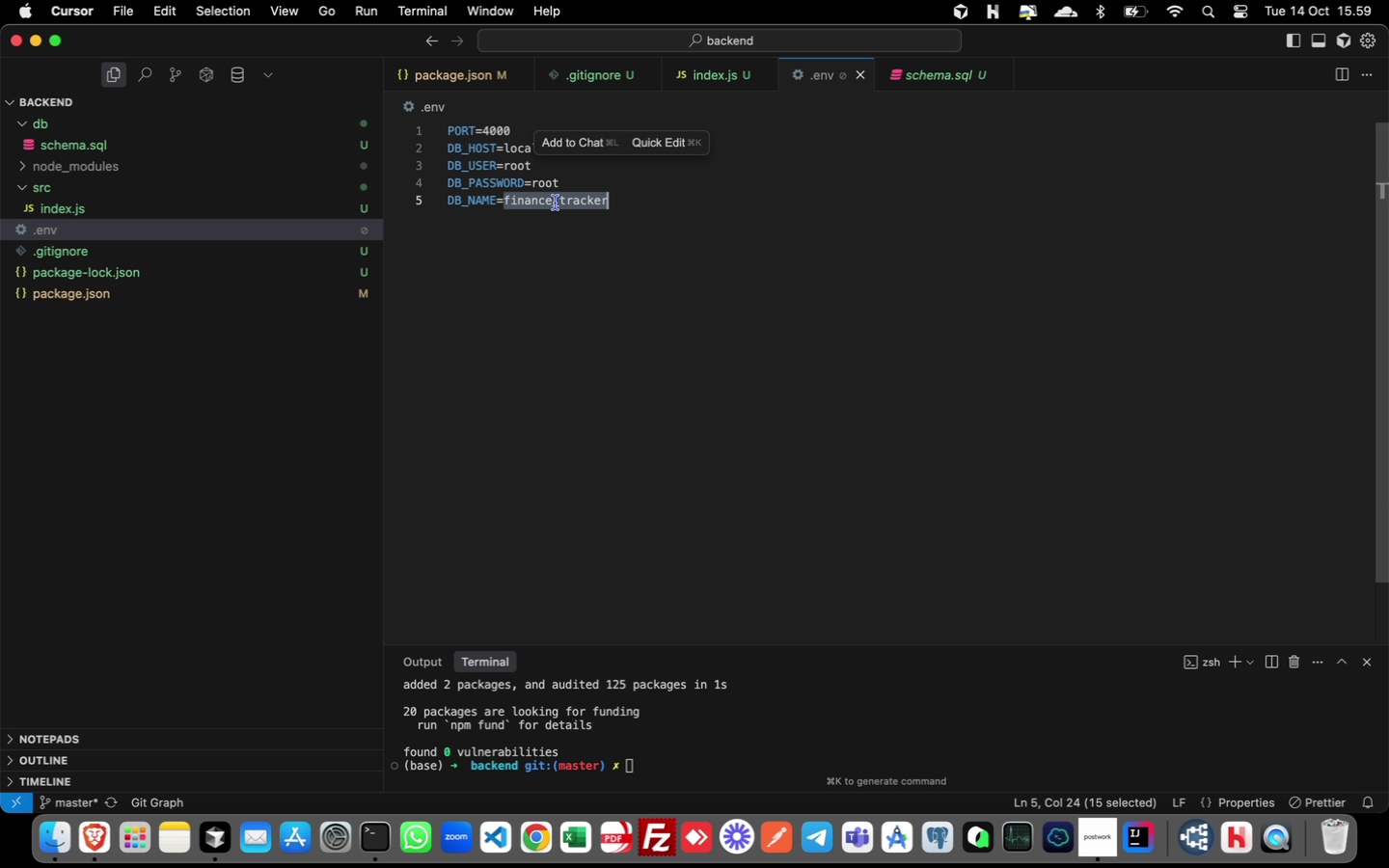 
key(Meta+V)
 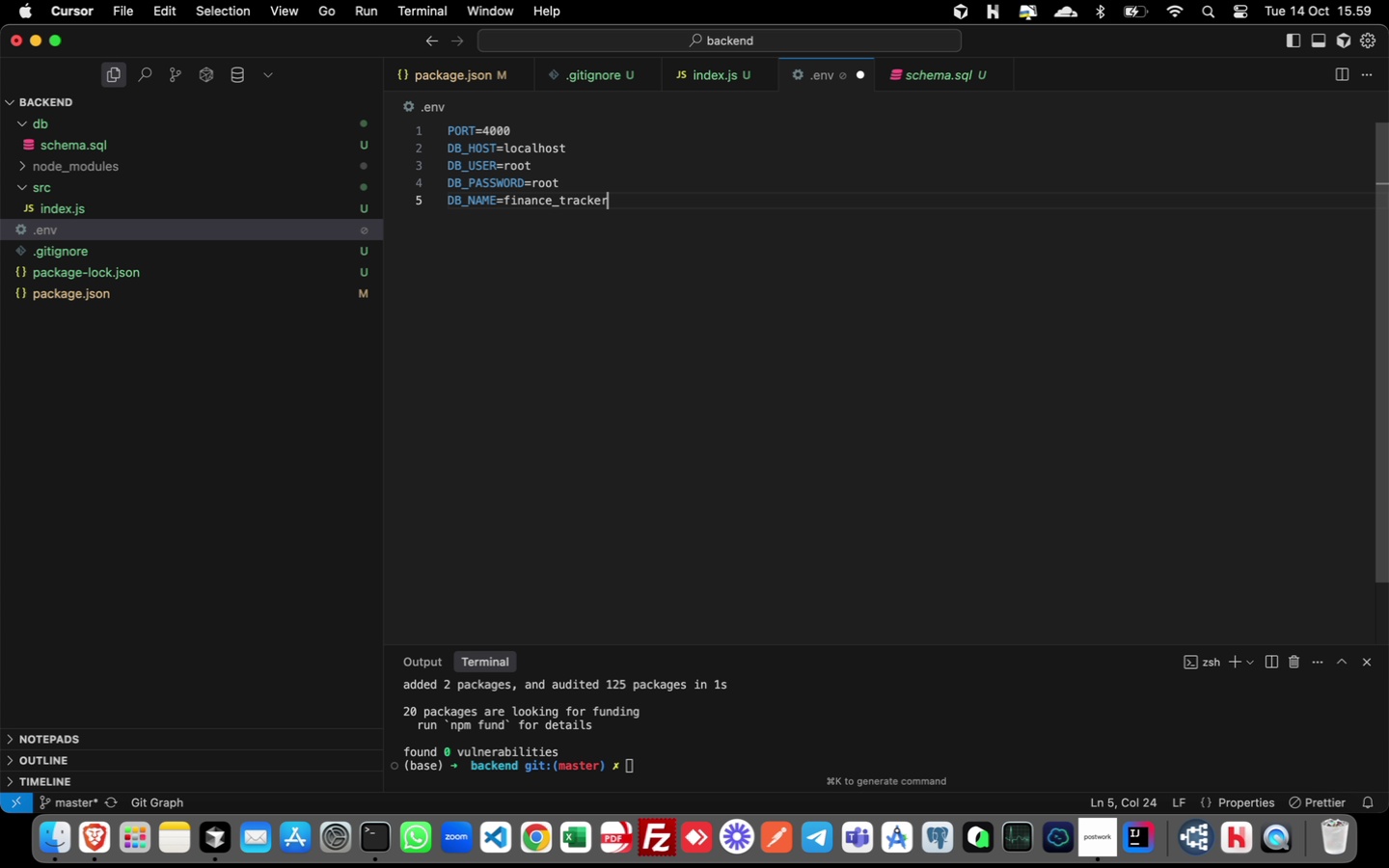 
key(Enter)
 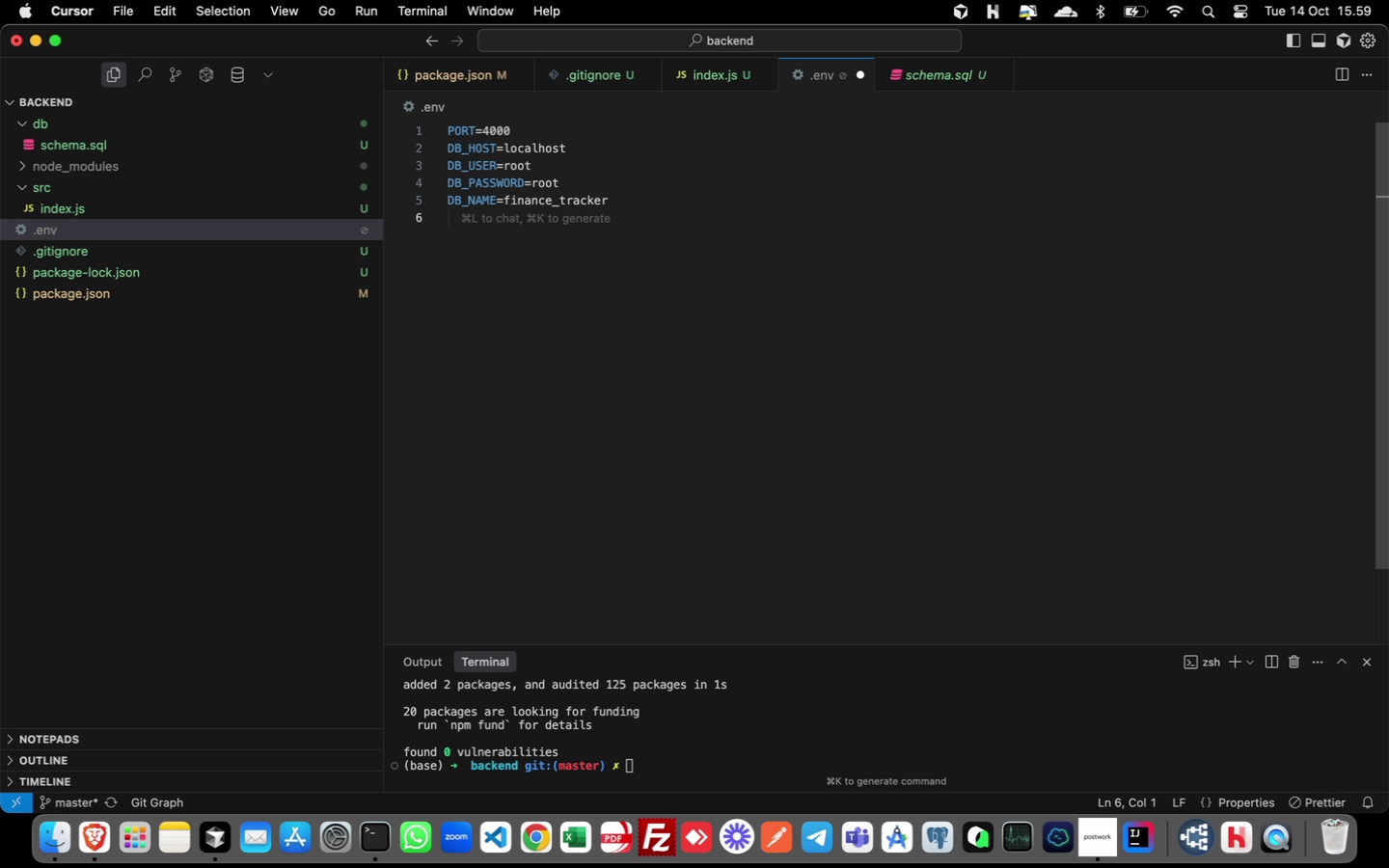 
type(JWT_SECRET)
 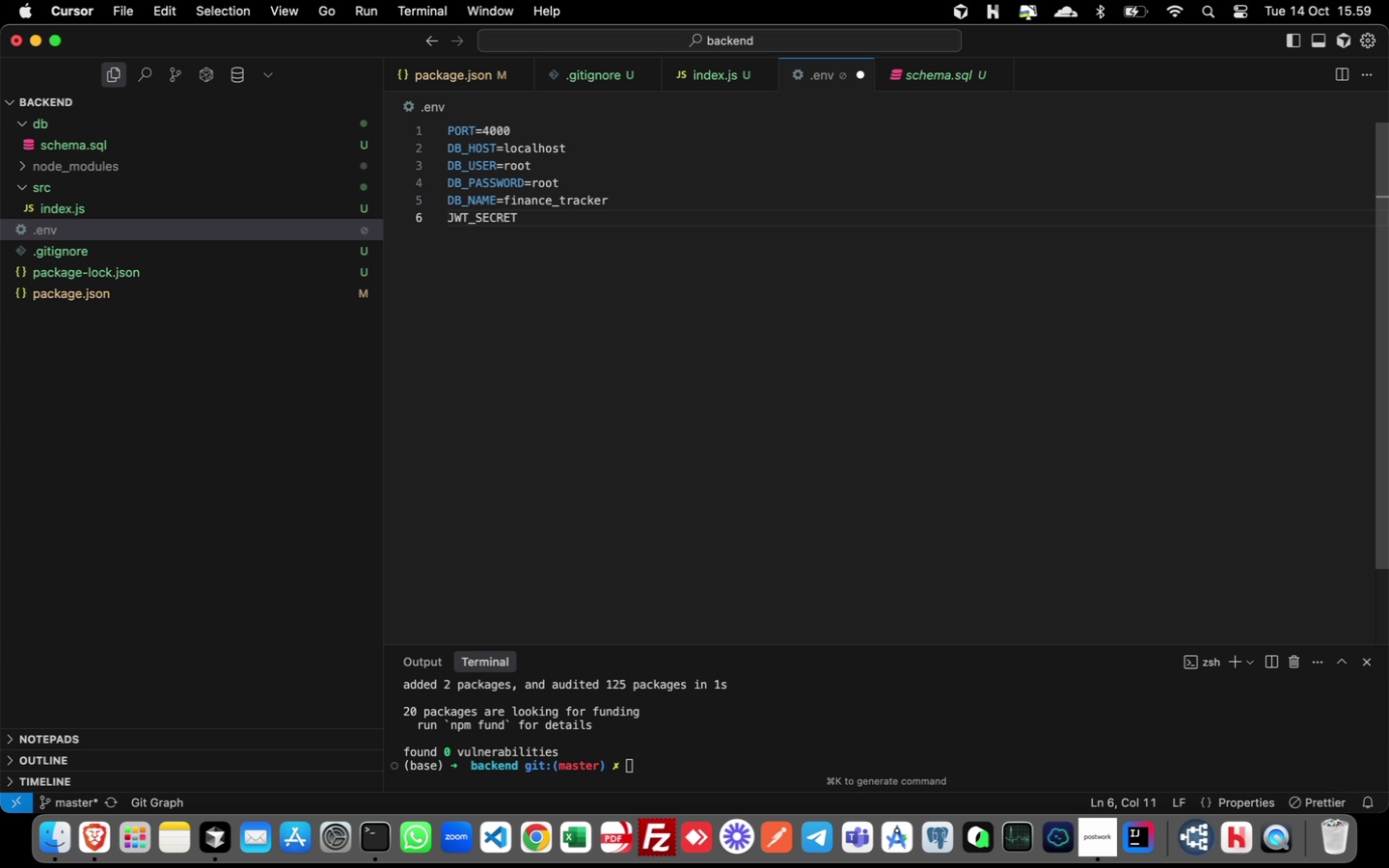 
wait(22.51)
 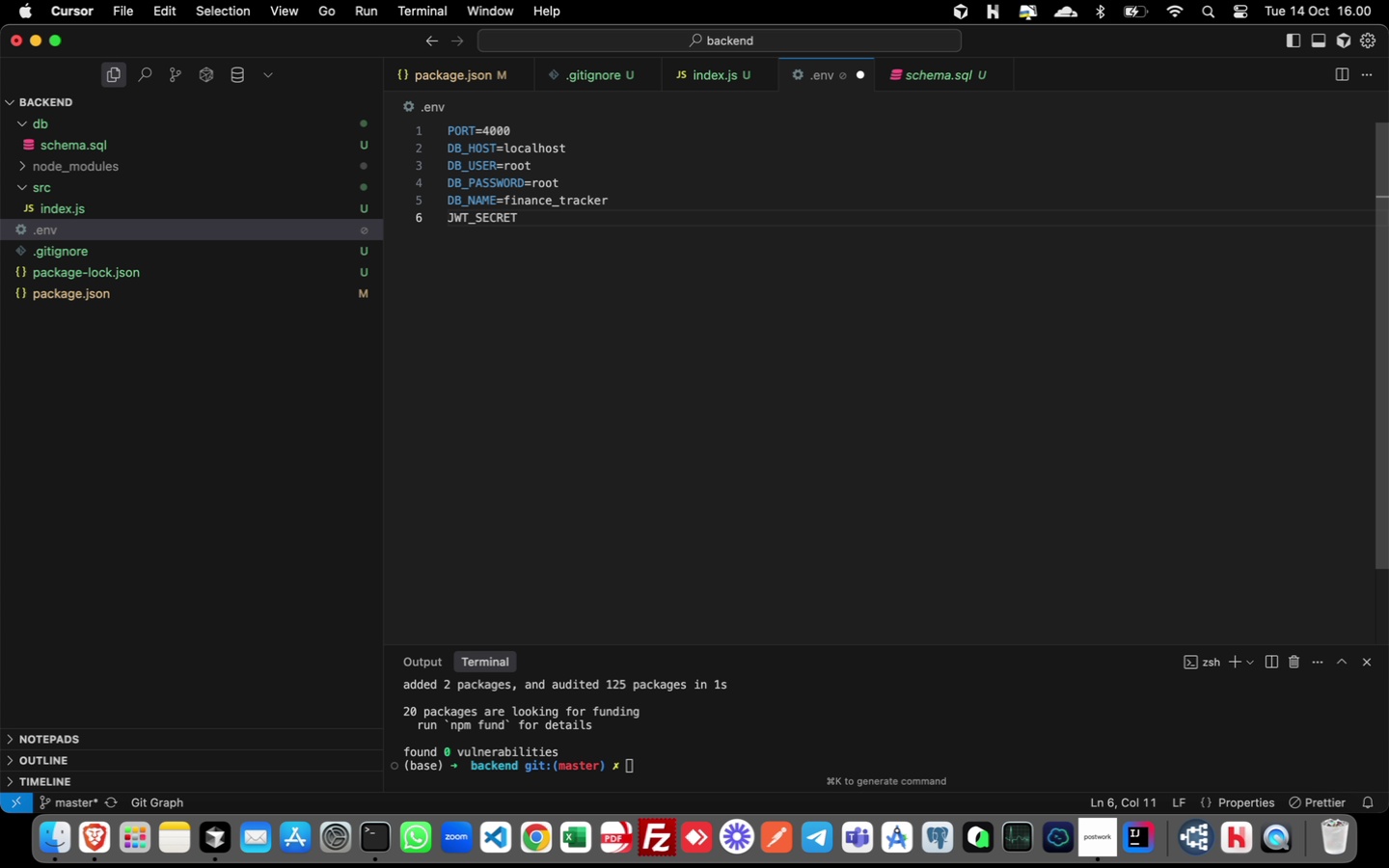 
key(Equal)
 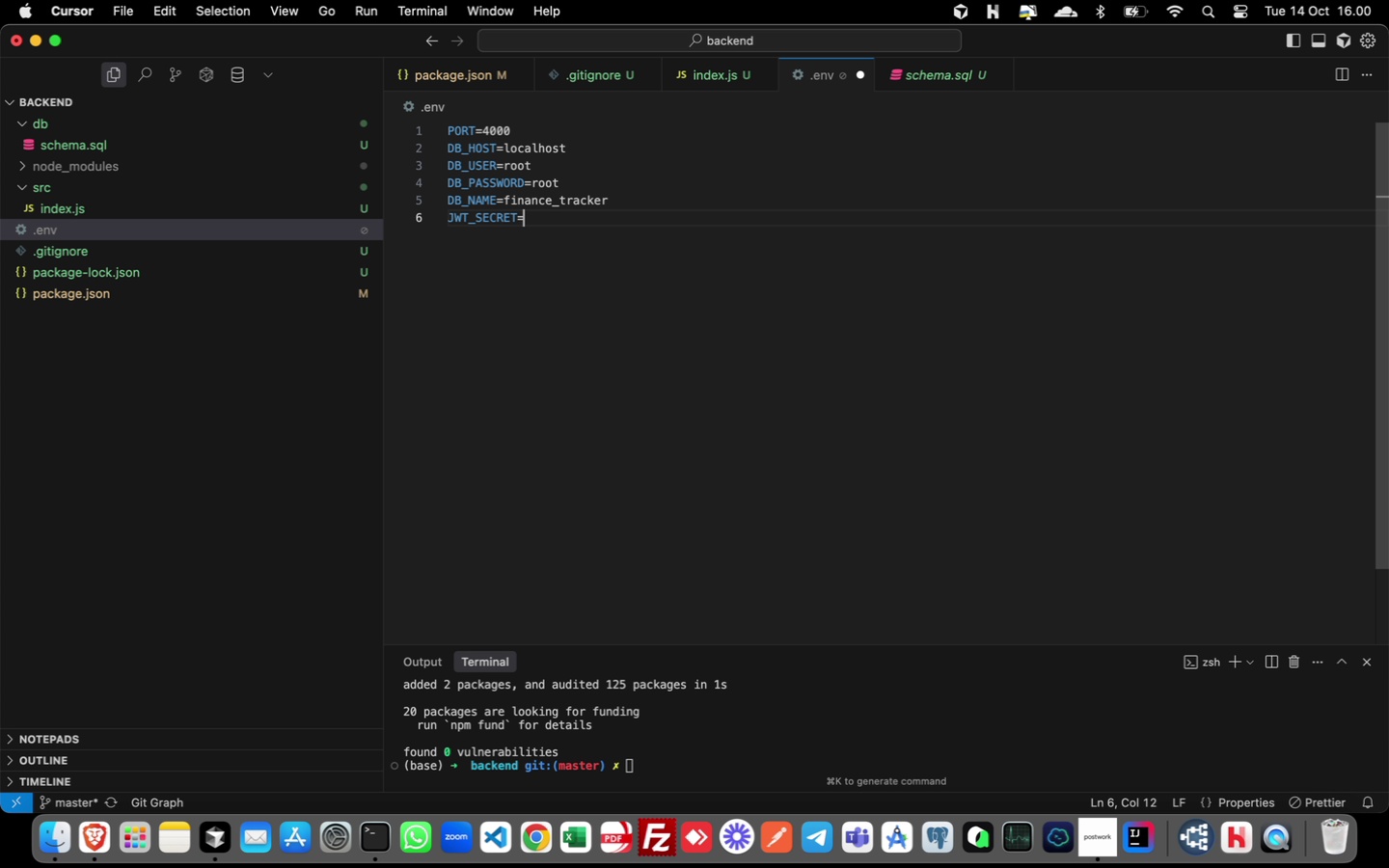 
wait(25.67)
 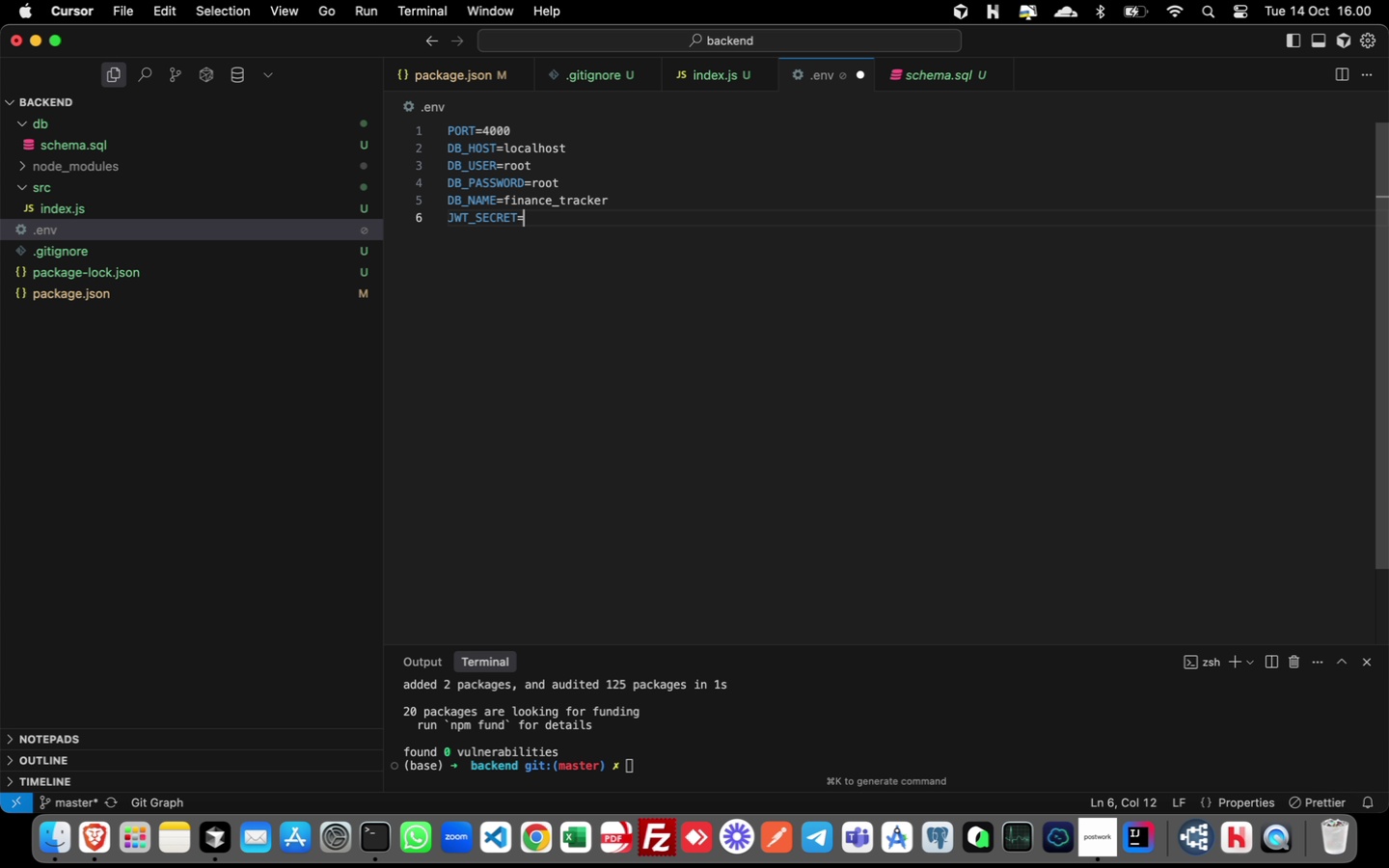 
key(Enter)
 